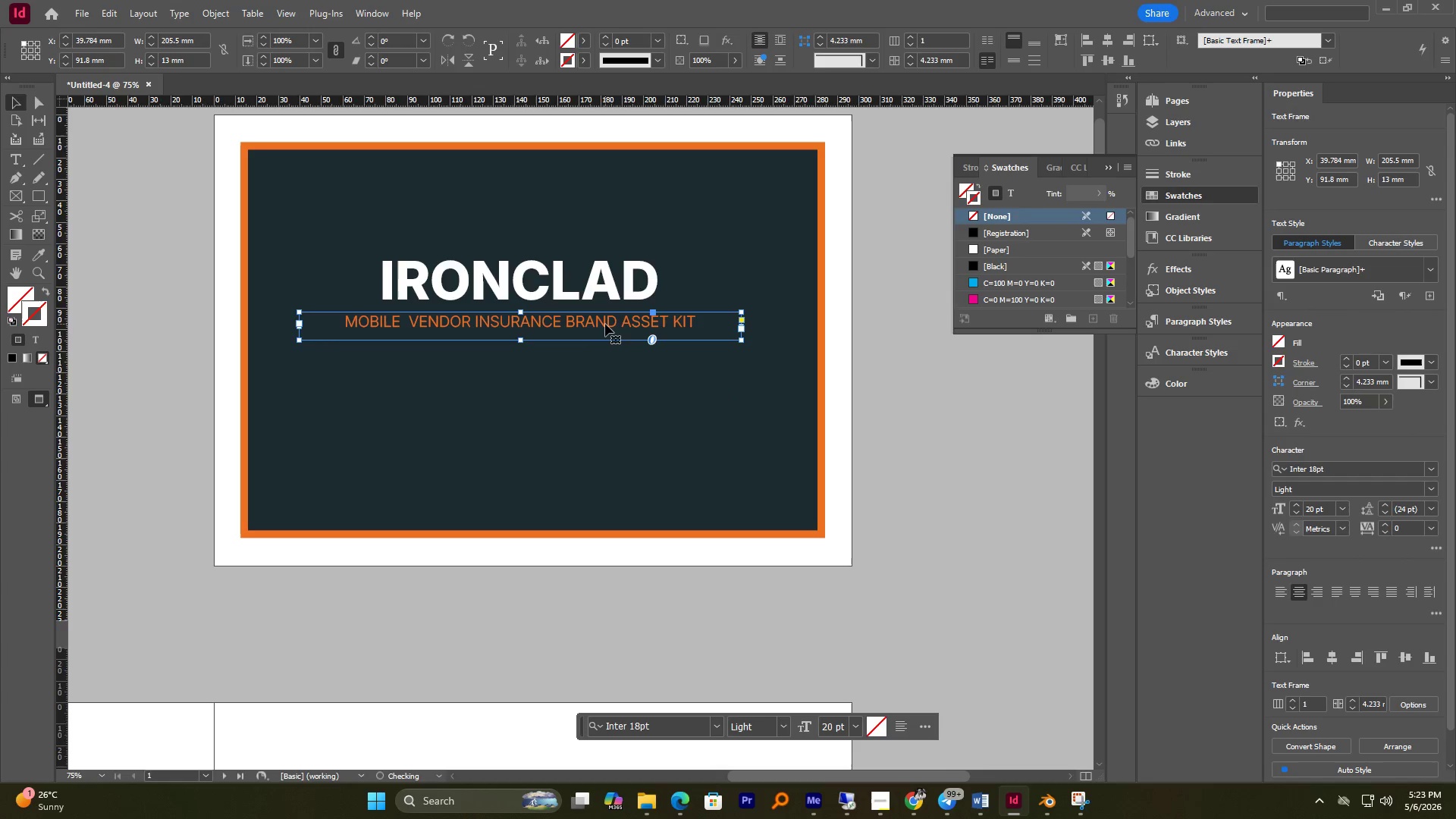 
hold_key(key=ShiftLeft, duration=0.83)
 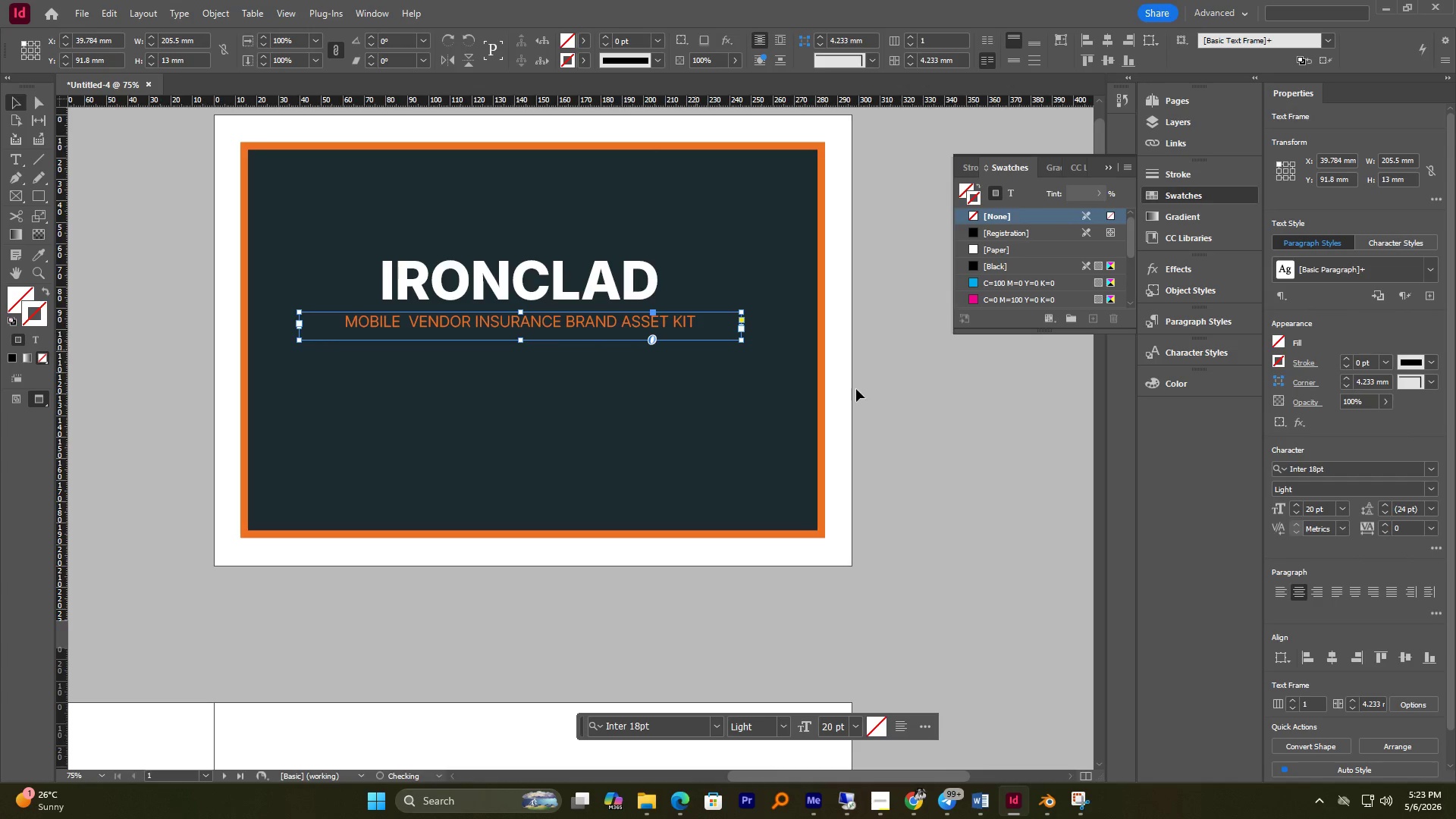 
left_click([974, 408])
 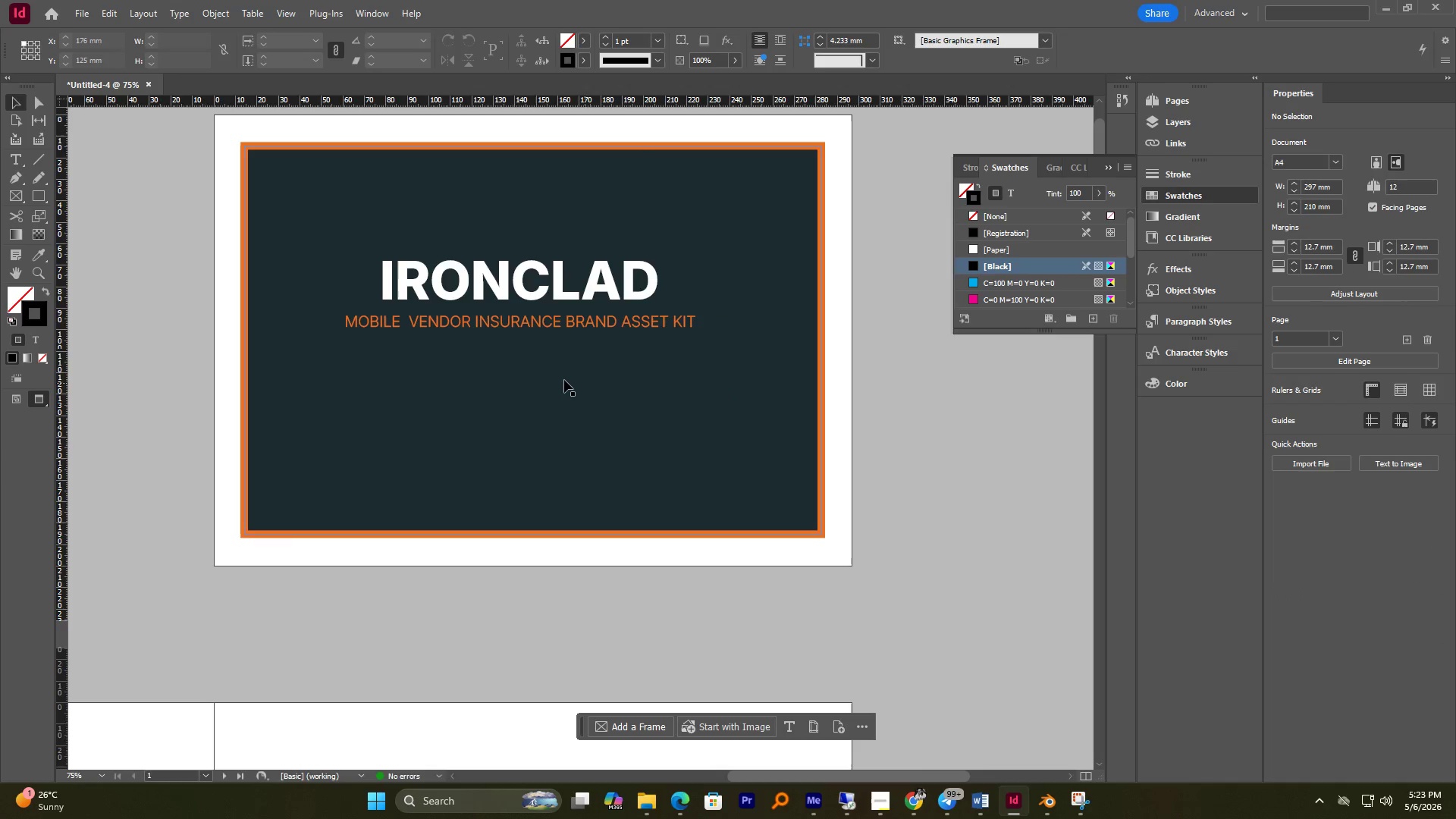 
scroll: coordinate [558, 379], scroll_direction: none, amount: 0.0
 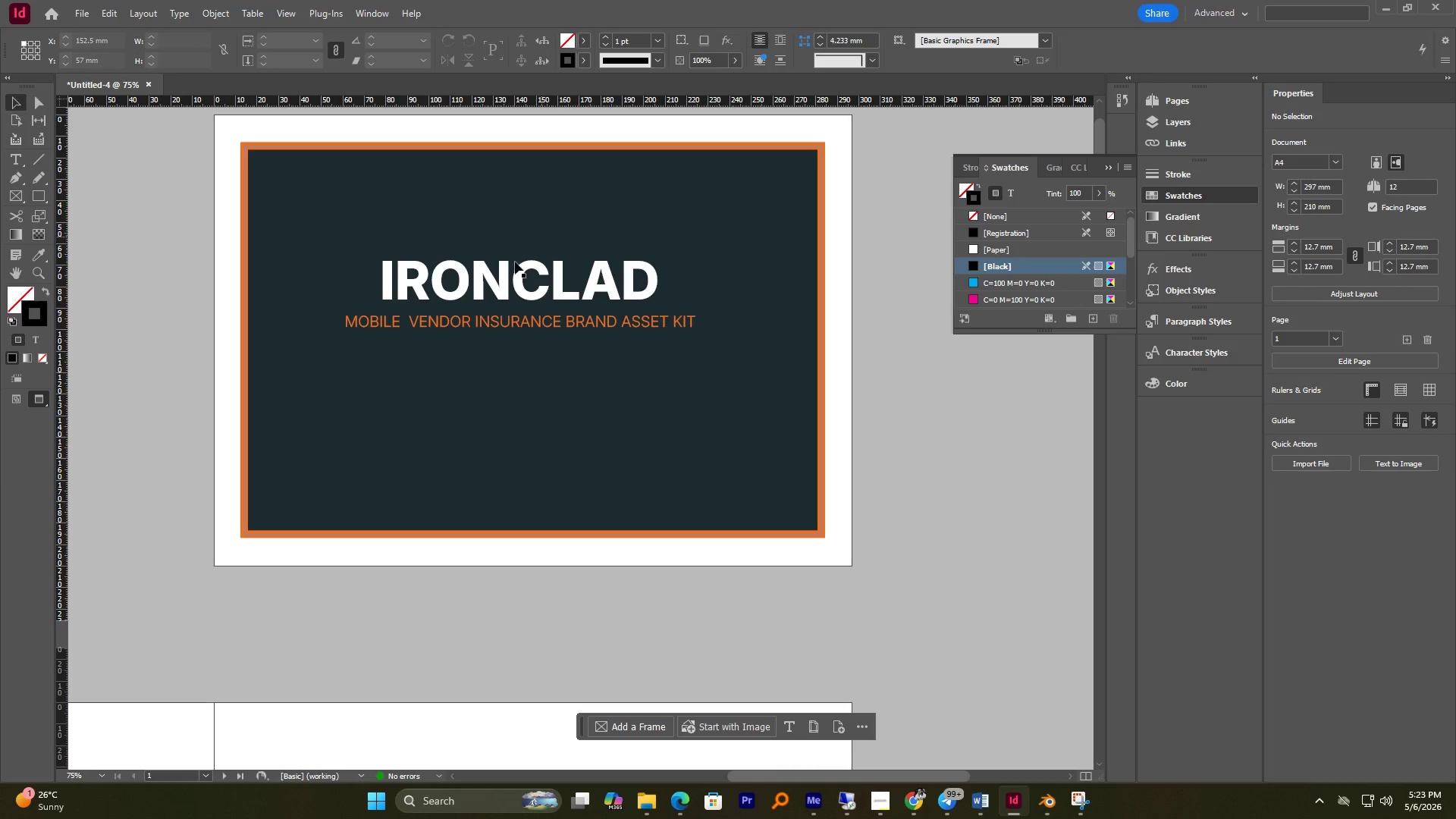 
left_click([505, 269])
 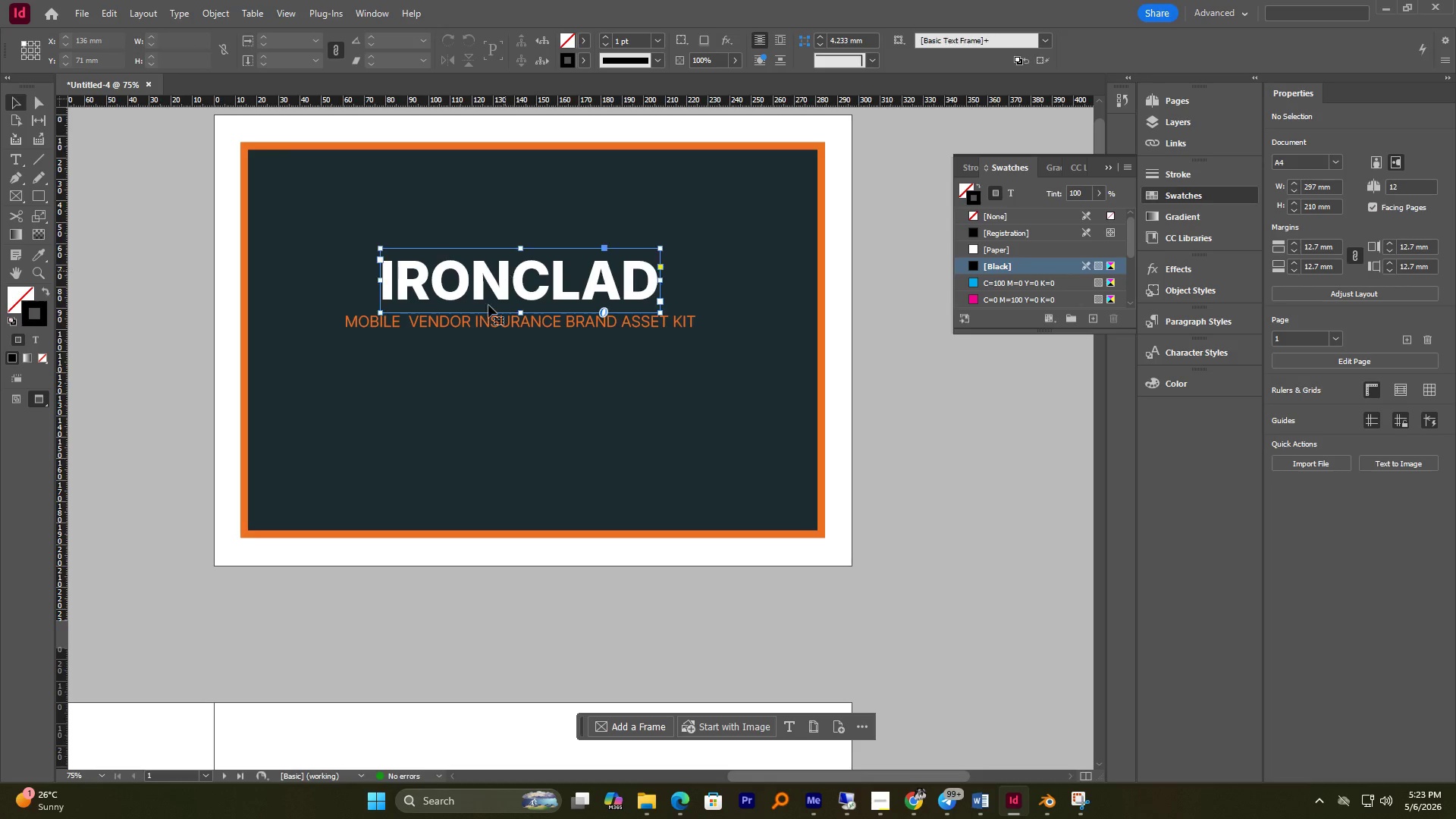 
hold_key(key=ShiftLeft, duration=0.84)
left_click([481, 325])
 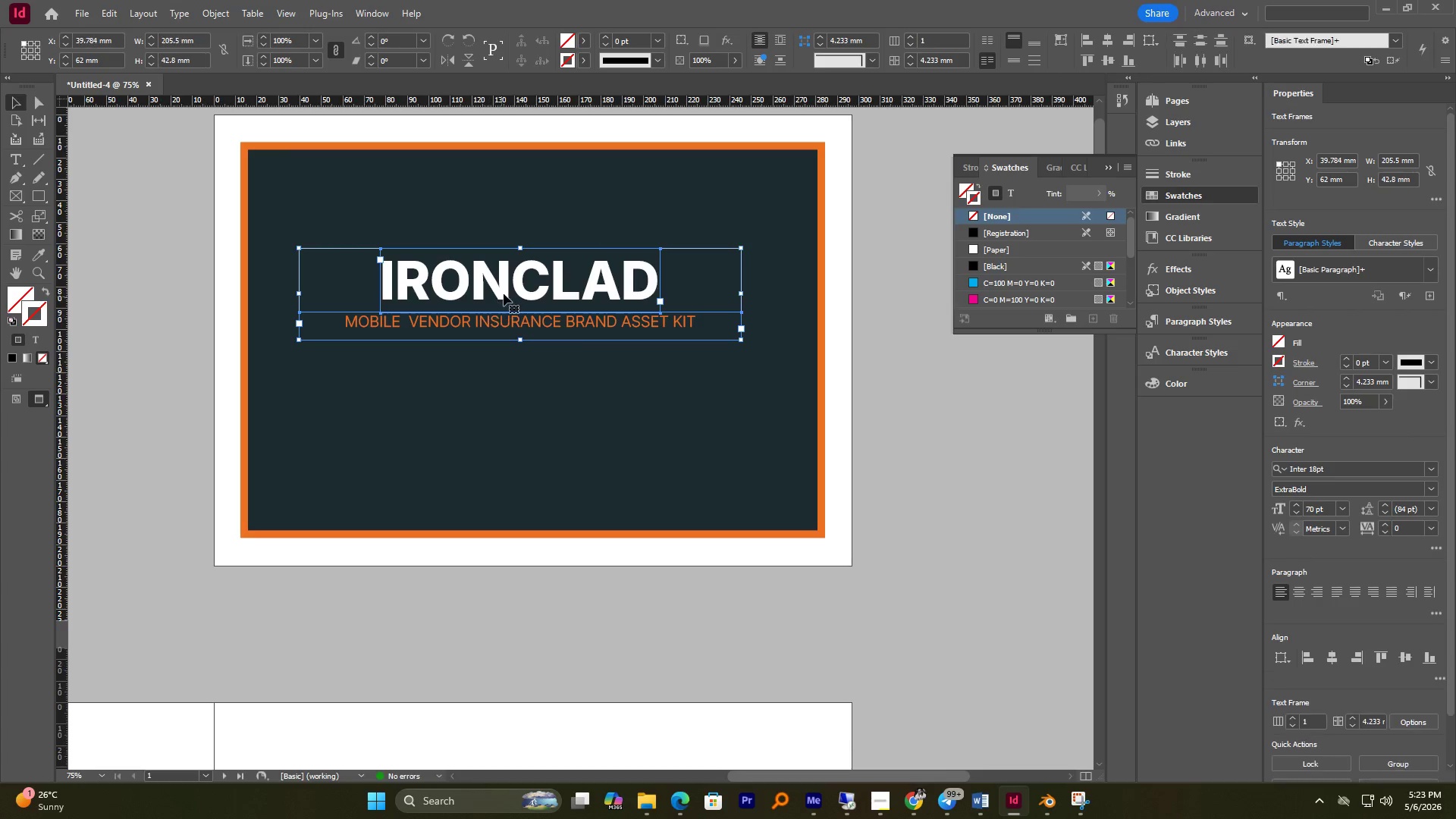 
left_click_drag(start_coordinate=[504, 293], to_coordinate=[504, 312])
 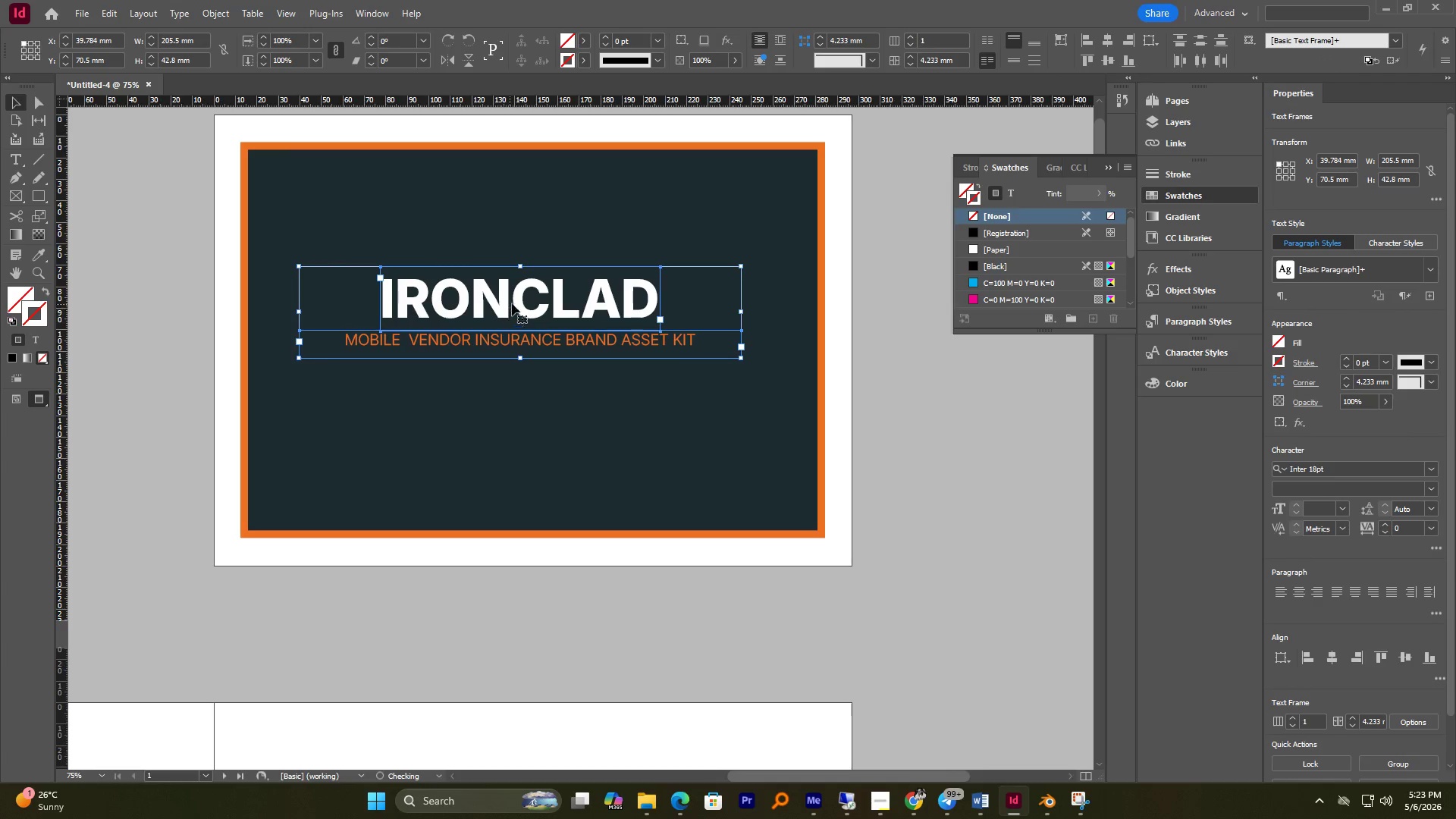 
hold_key(key=ShiftLeft, duration=0.83)
 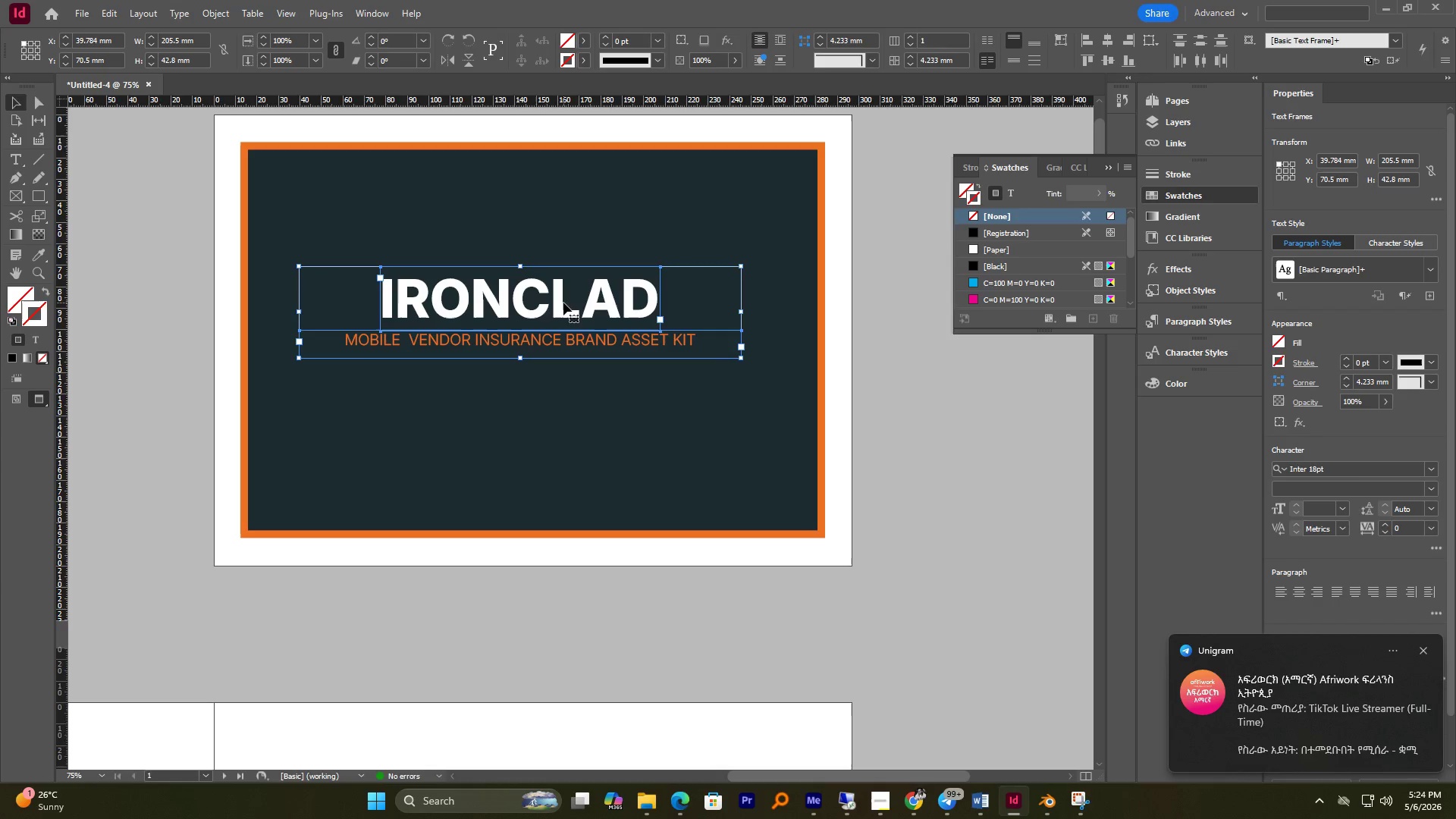 
wait(45.45)
 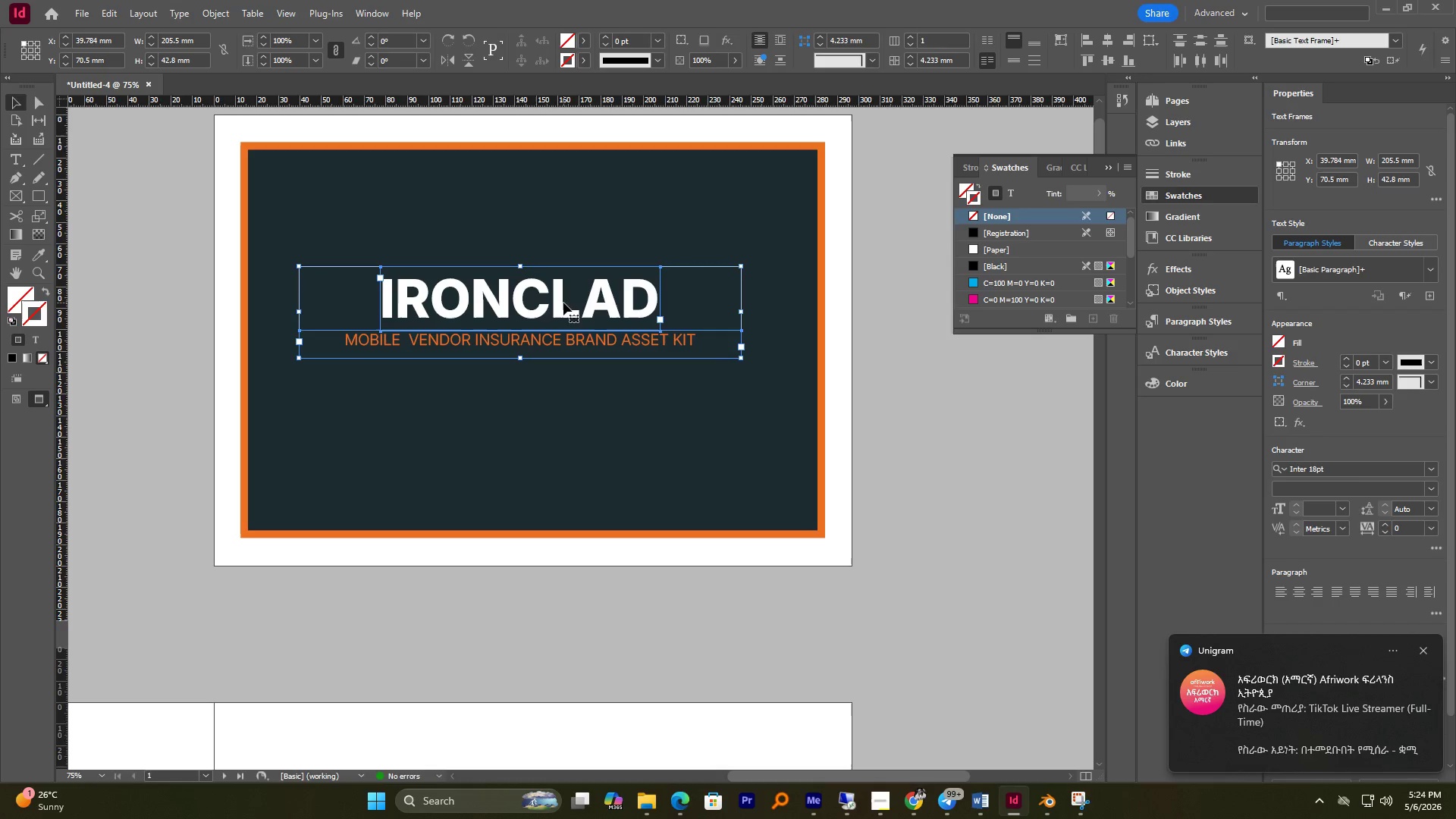 
left_click([534, 423])
 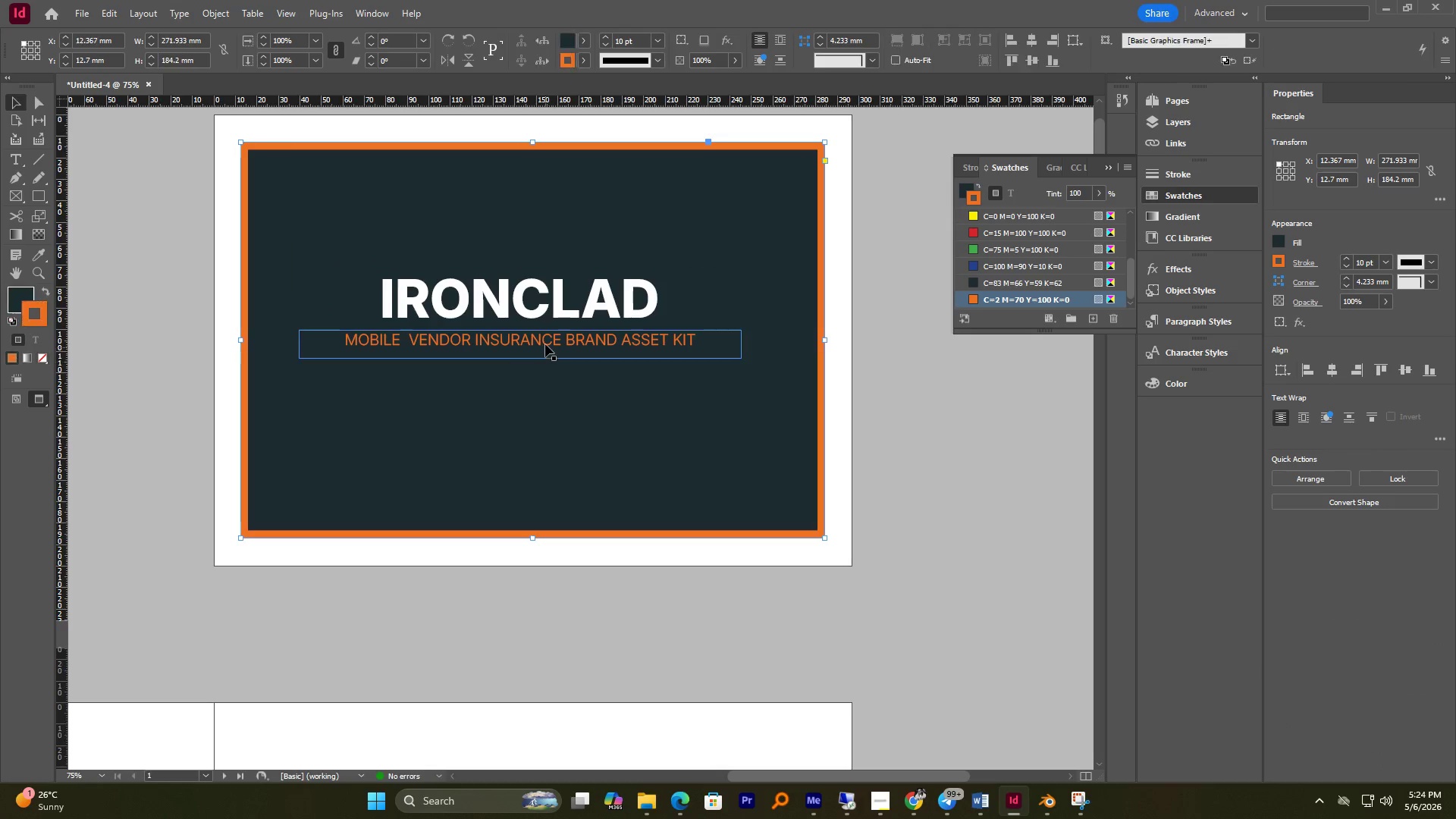 
left_click([545, 344])
 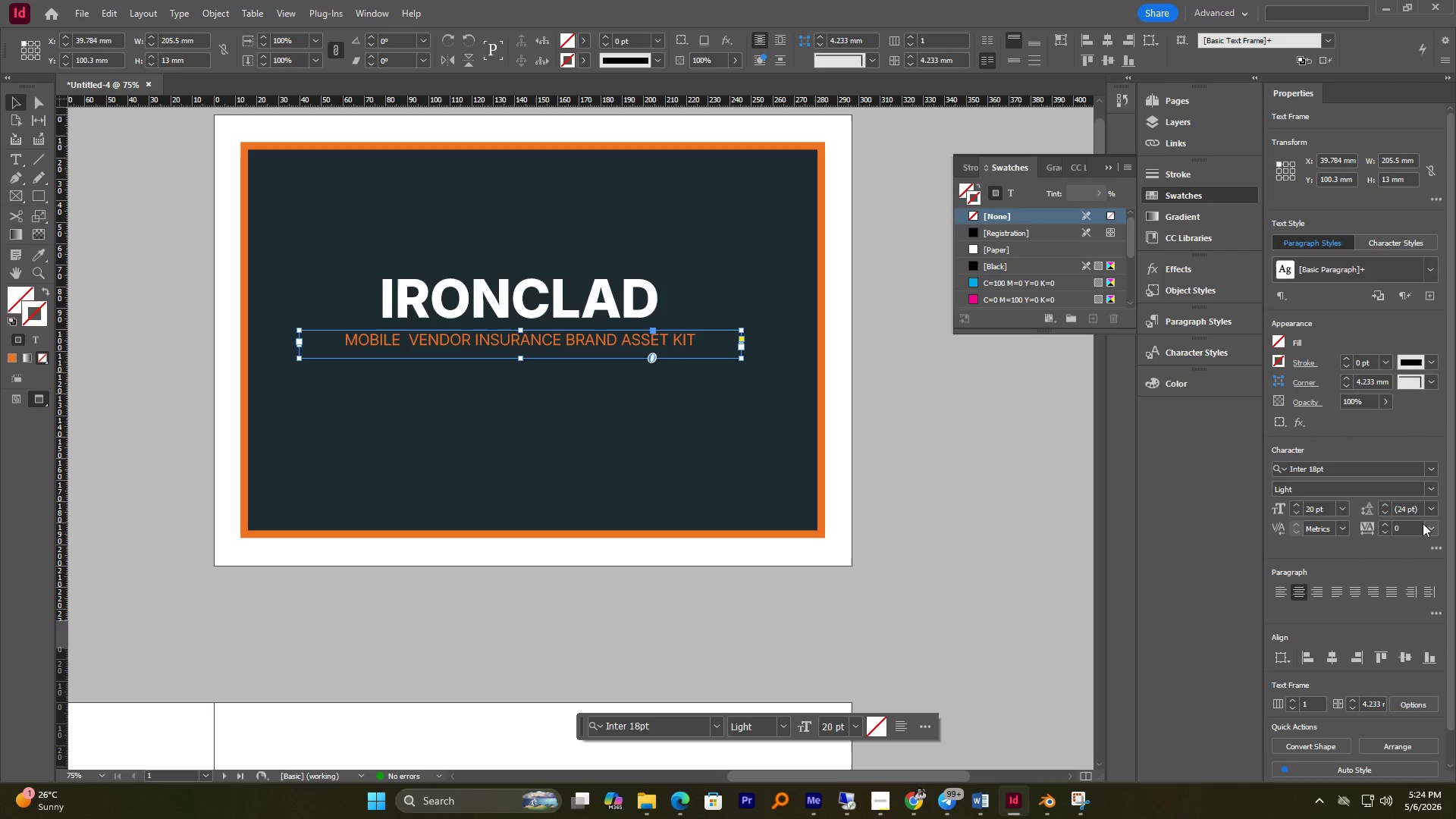 
left_click([1431, 529])
 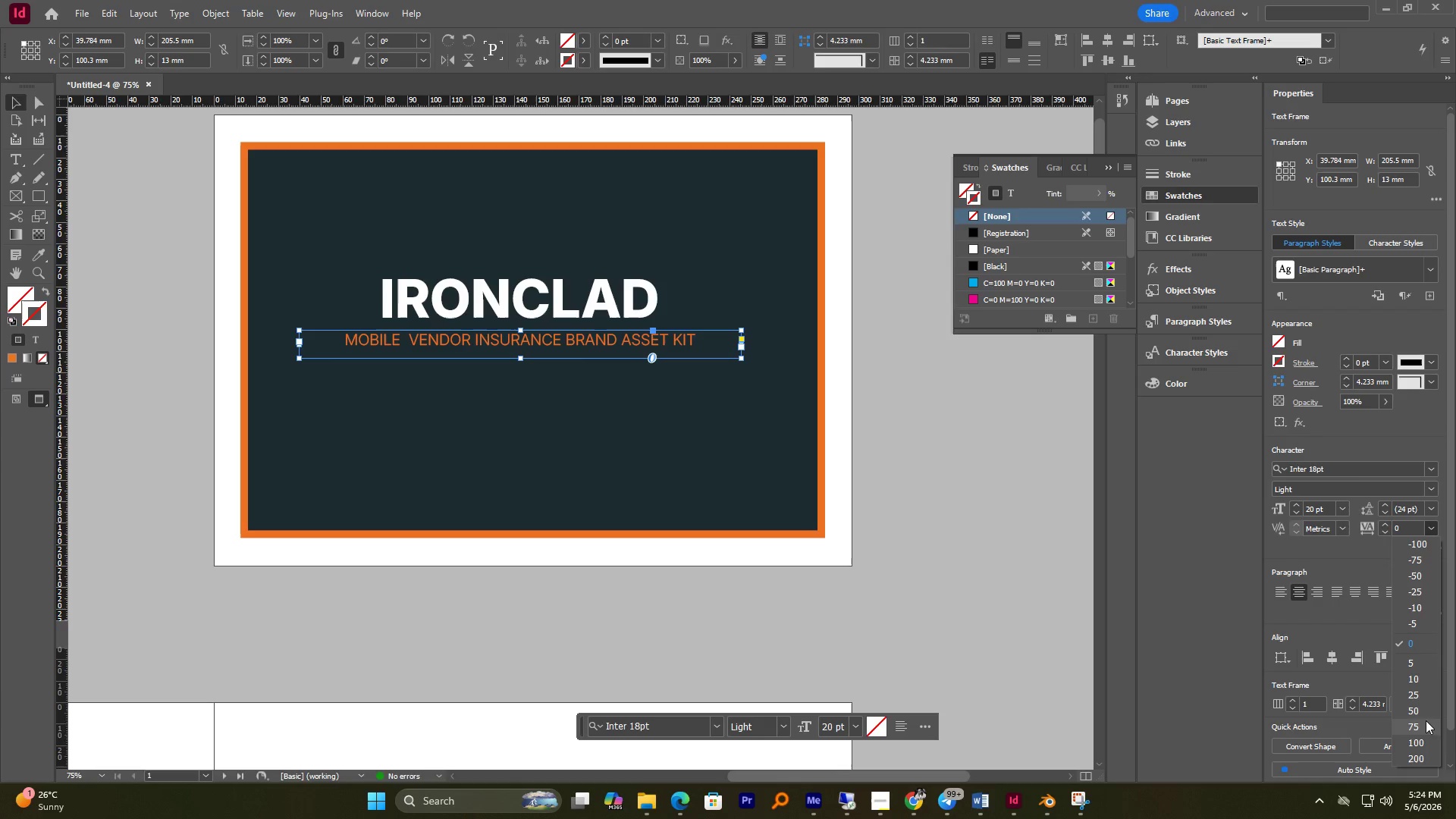 
left_click([1417, 705])
 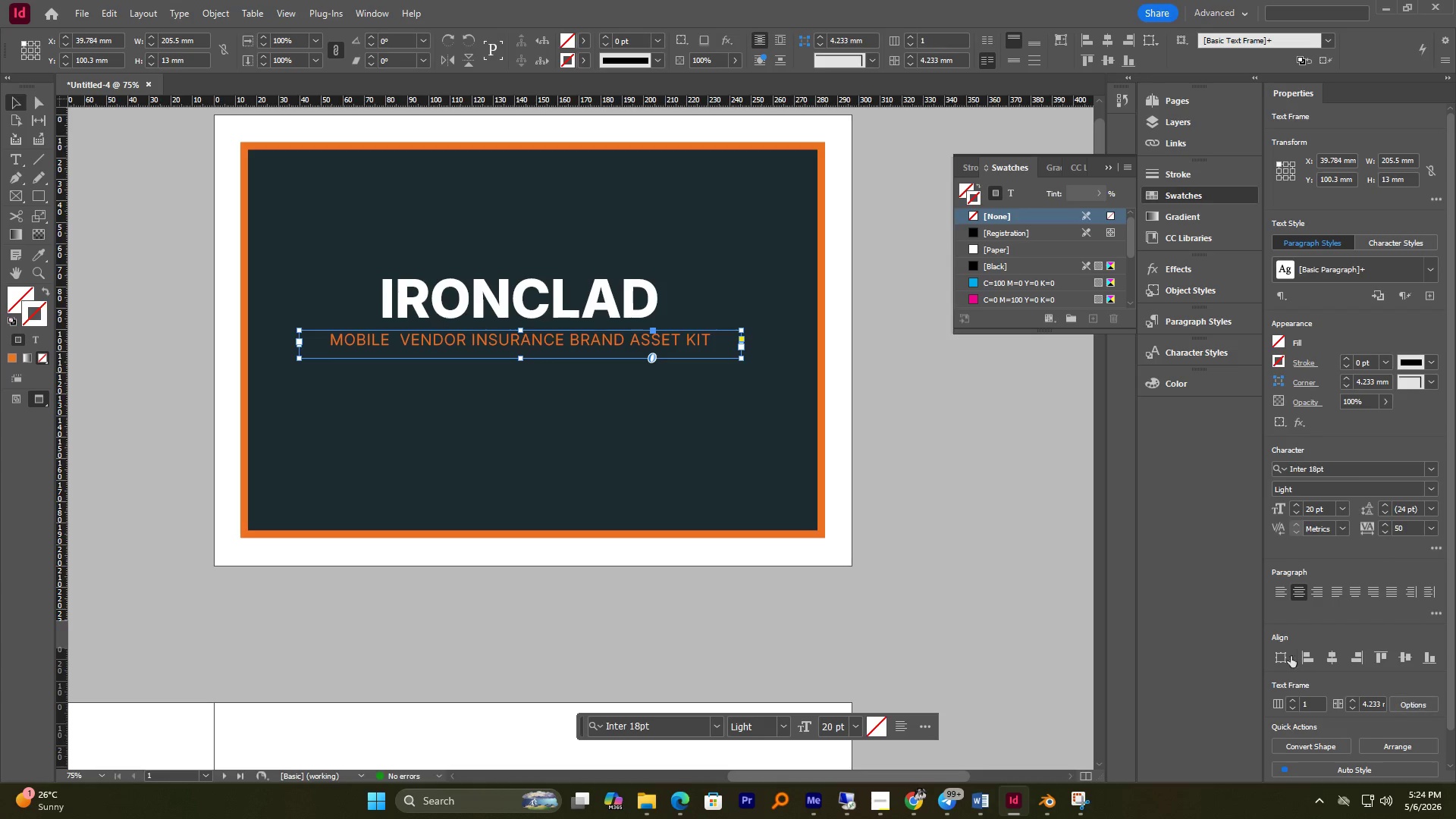 
left_click([940, 458])
 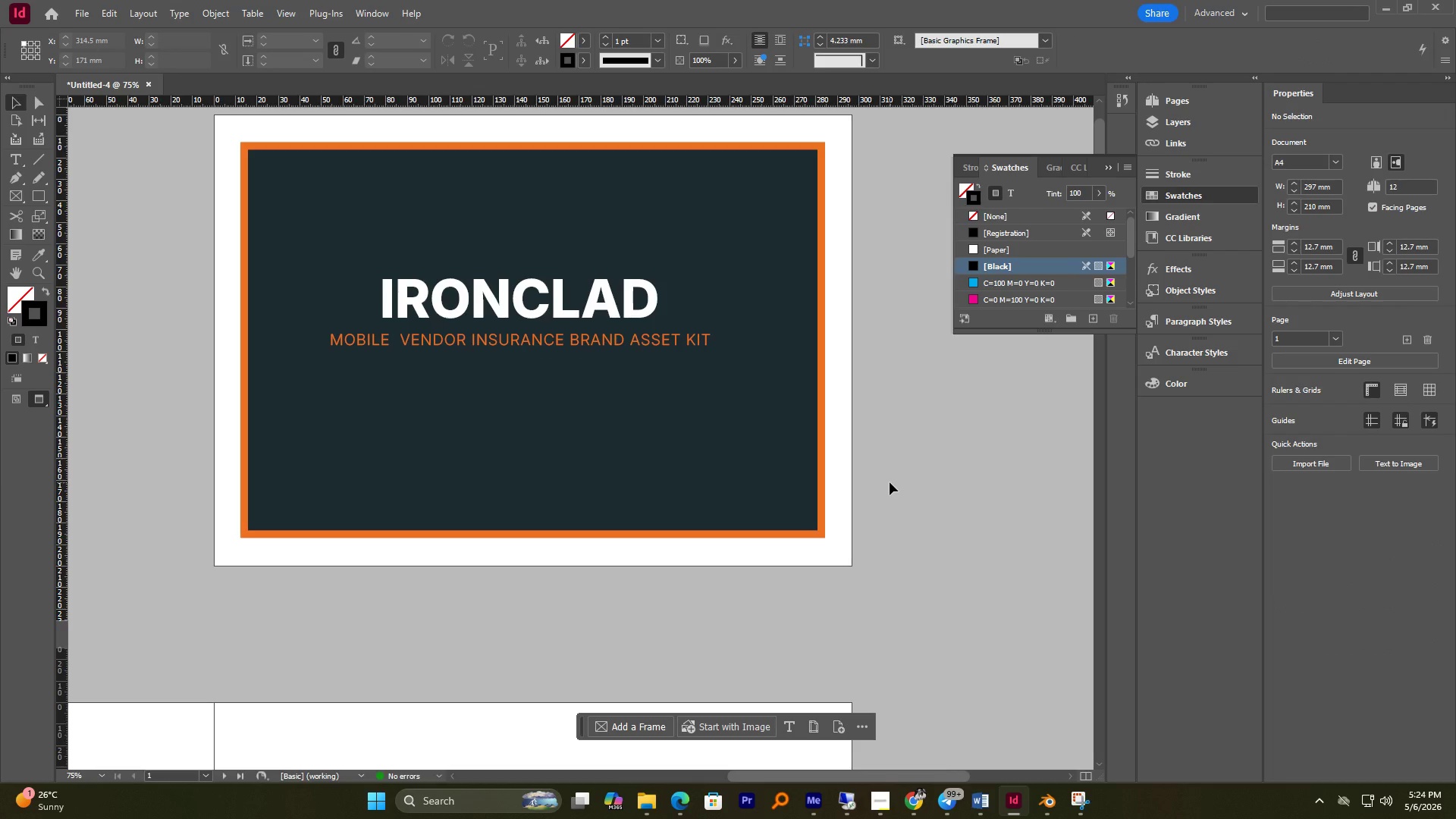 
wait(5.73)
 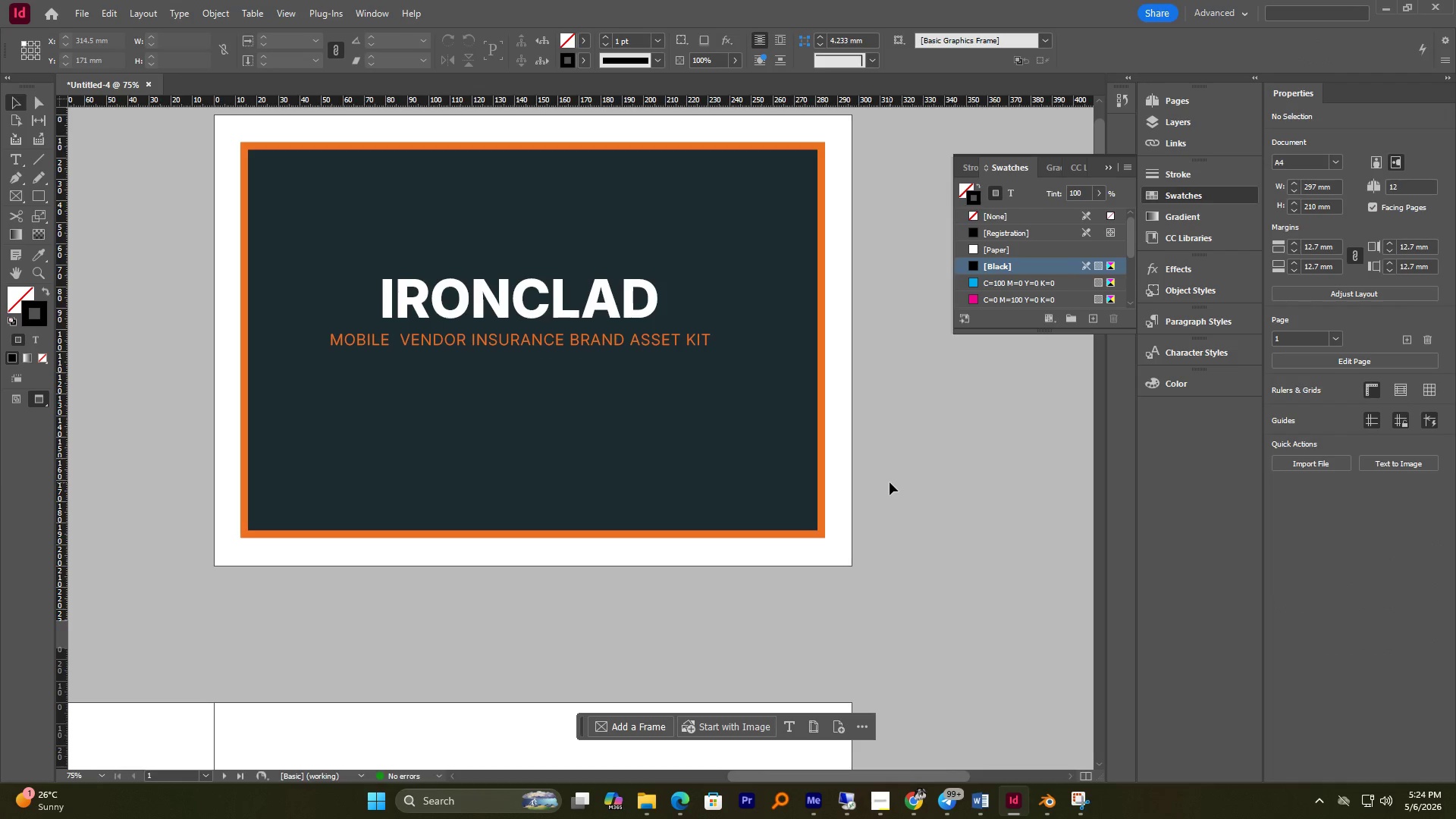 
hold_key(key=AltLeft, duration=1.78)
scroll: coordinate [674, 475], scroll_direction: down, amount: 2.0
 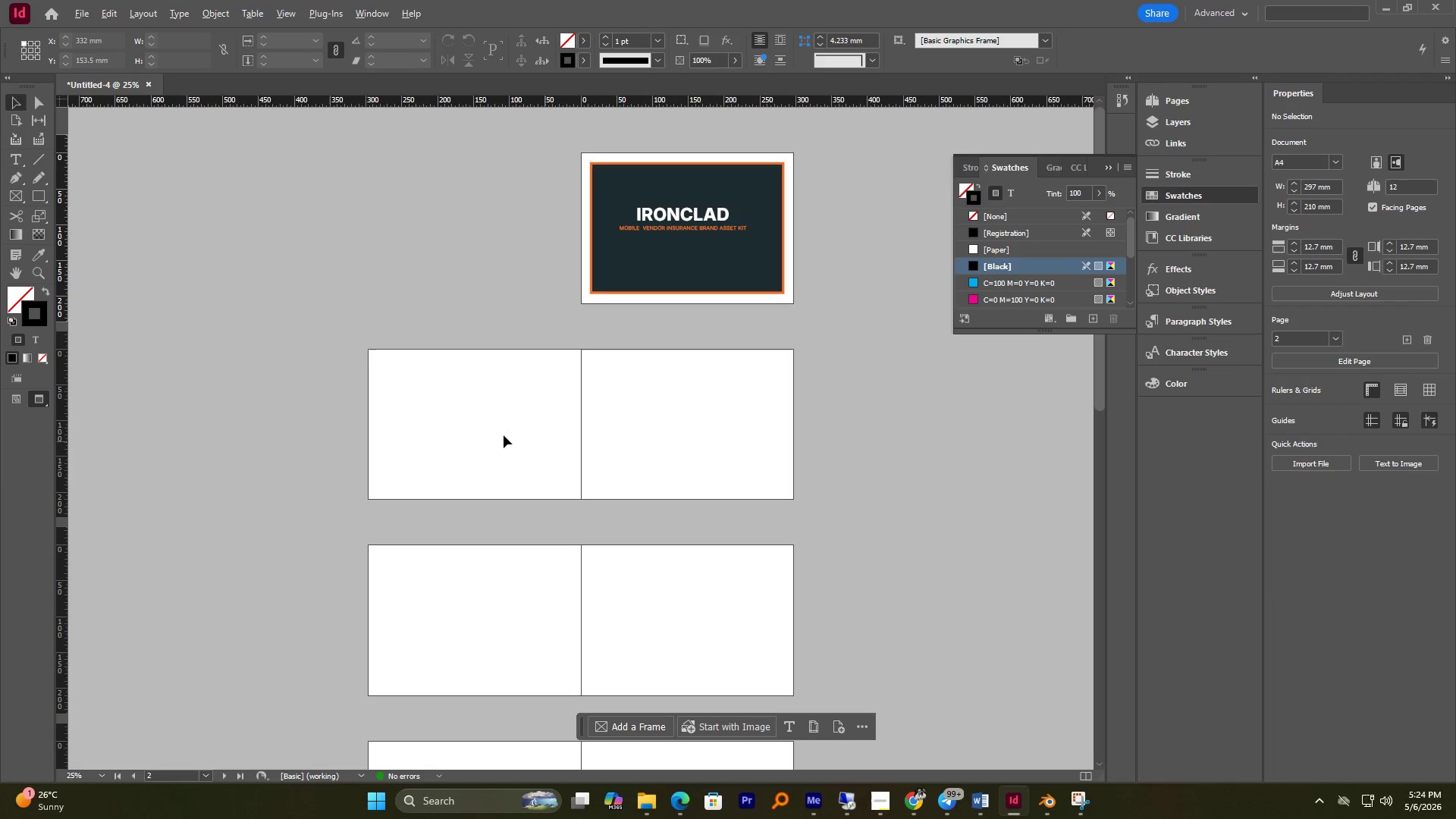 
scroll: coordinate [503, 435], scroll_direction: up, amount: 1.0
 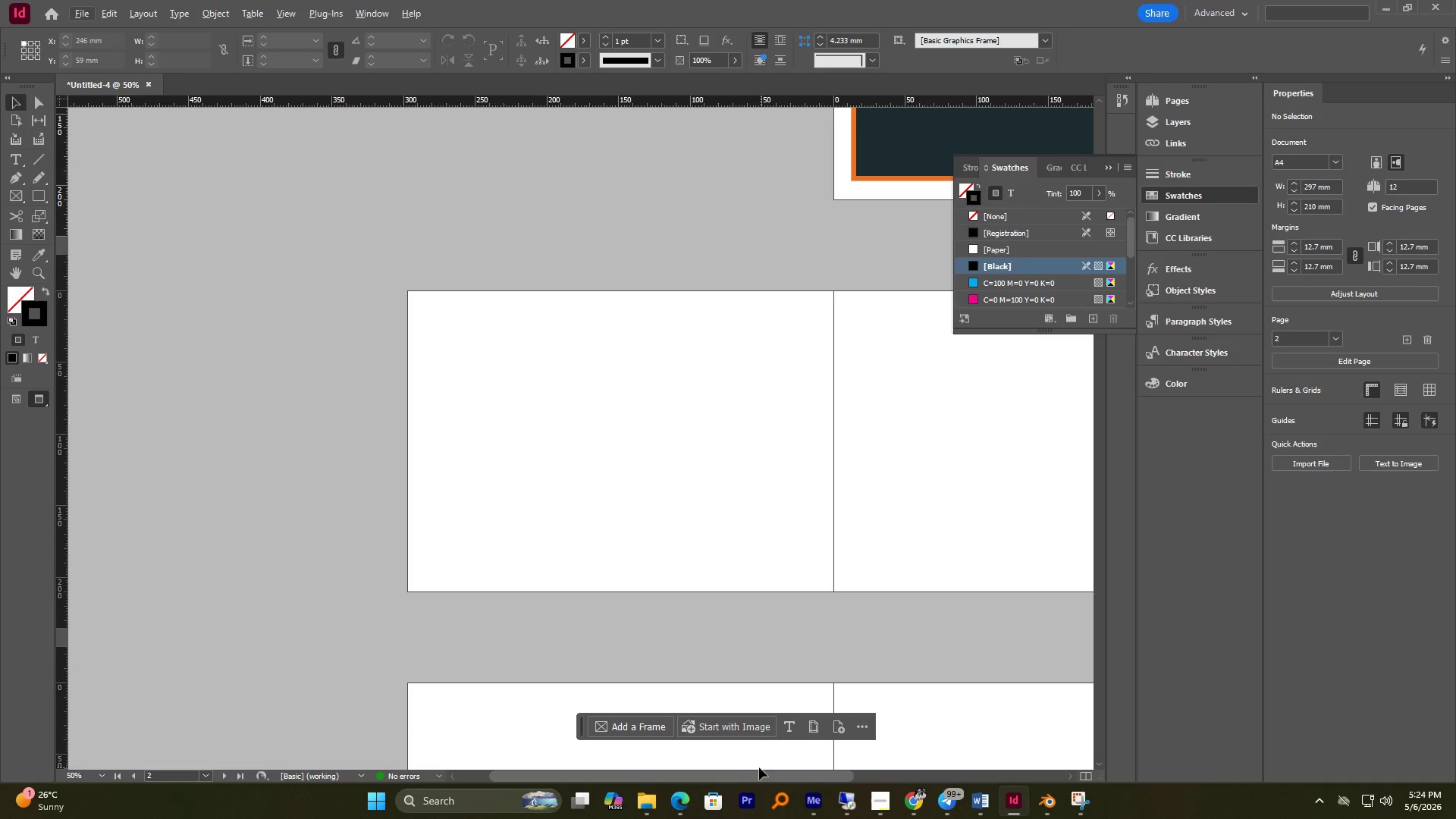 
left_click_drag(start_coordinate=[742, 781], to_coordinate=[795, 759])
 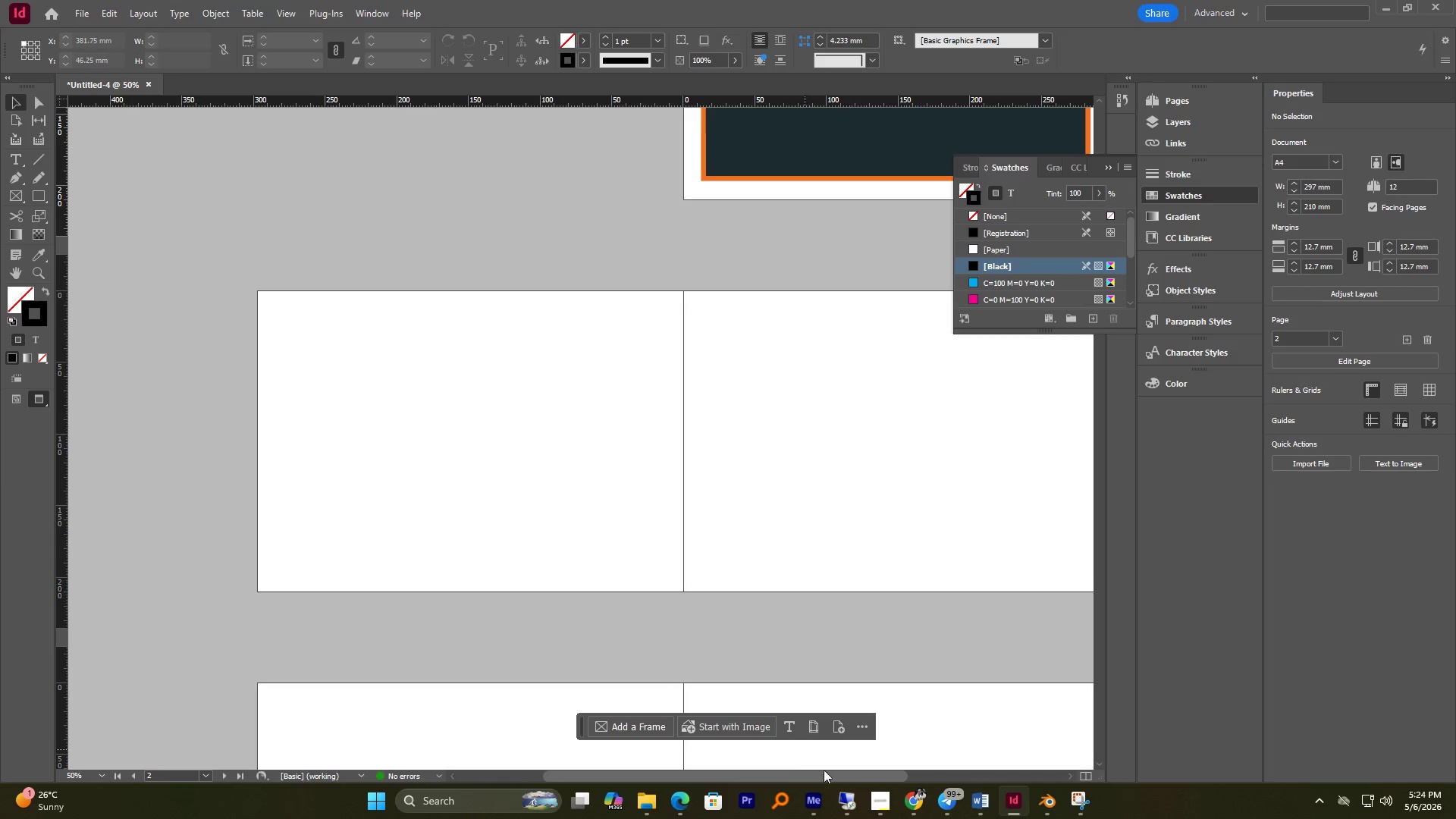 
mouse_move([843, 737])
 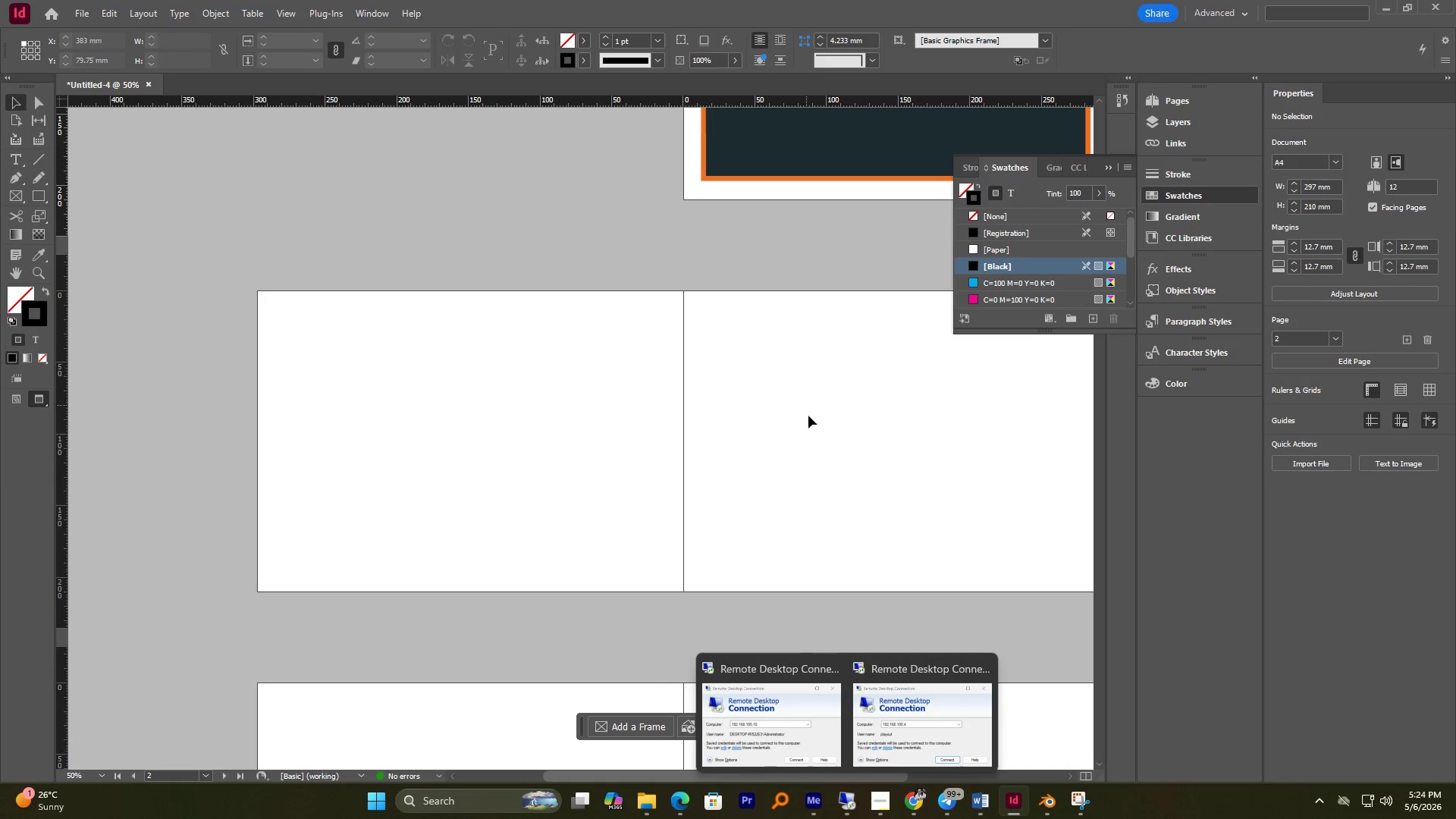 
scroll: coordinate [793, 328], scroll_direction: up, amount: 3.0
 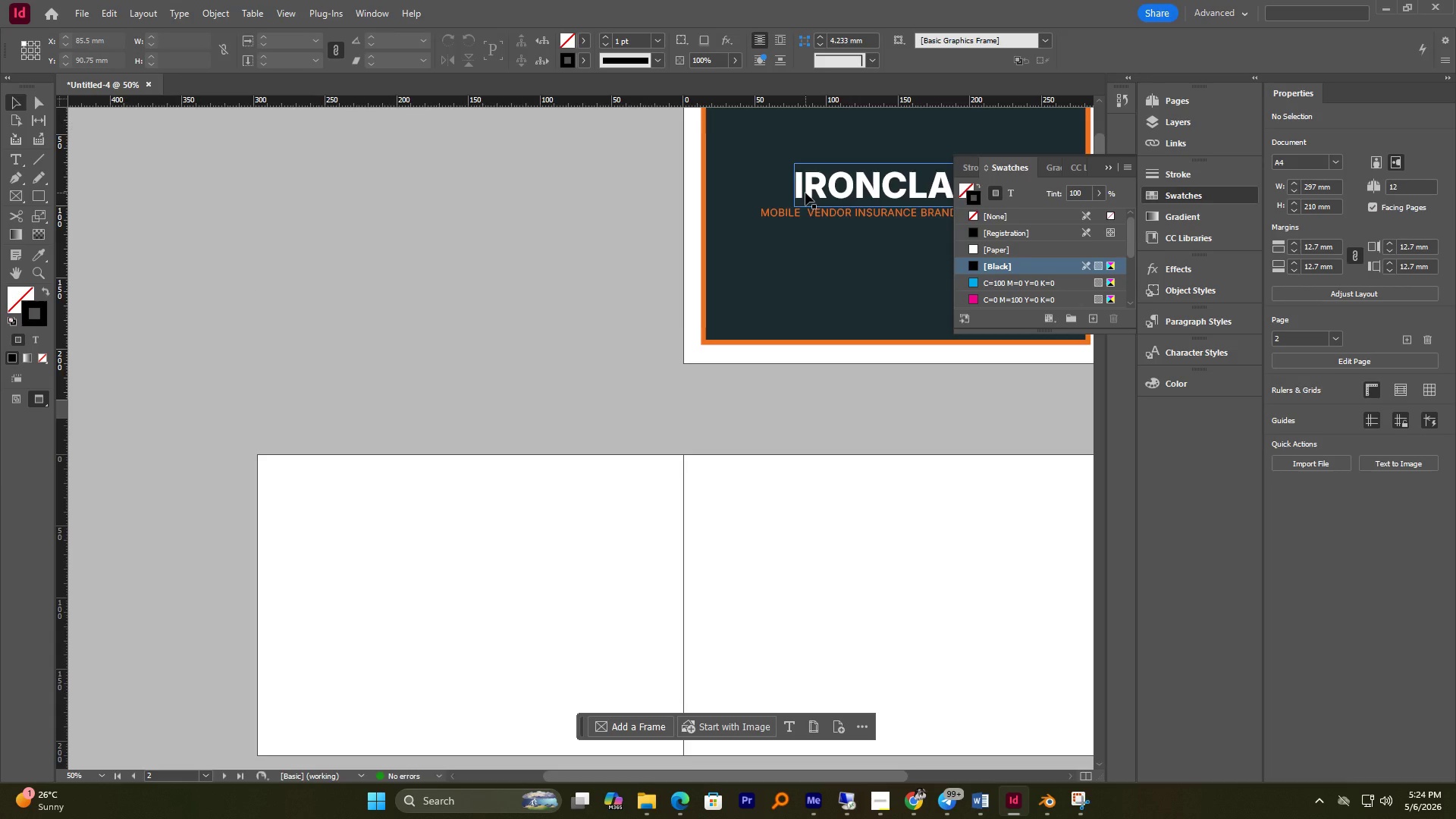 
left_click([805, 193])
 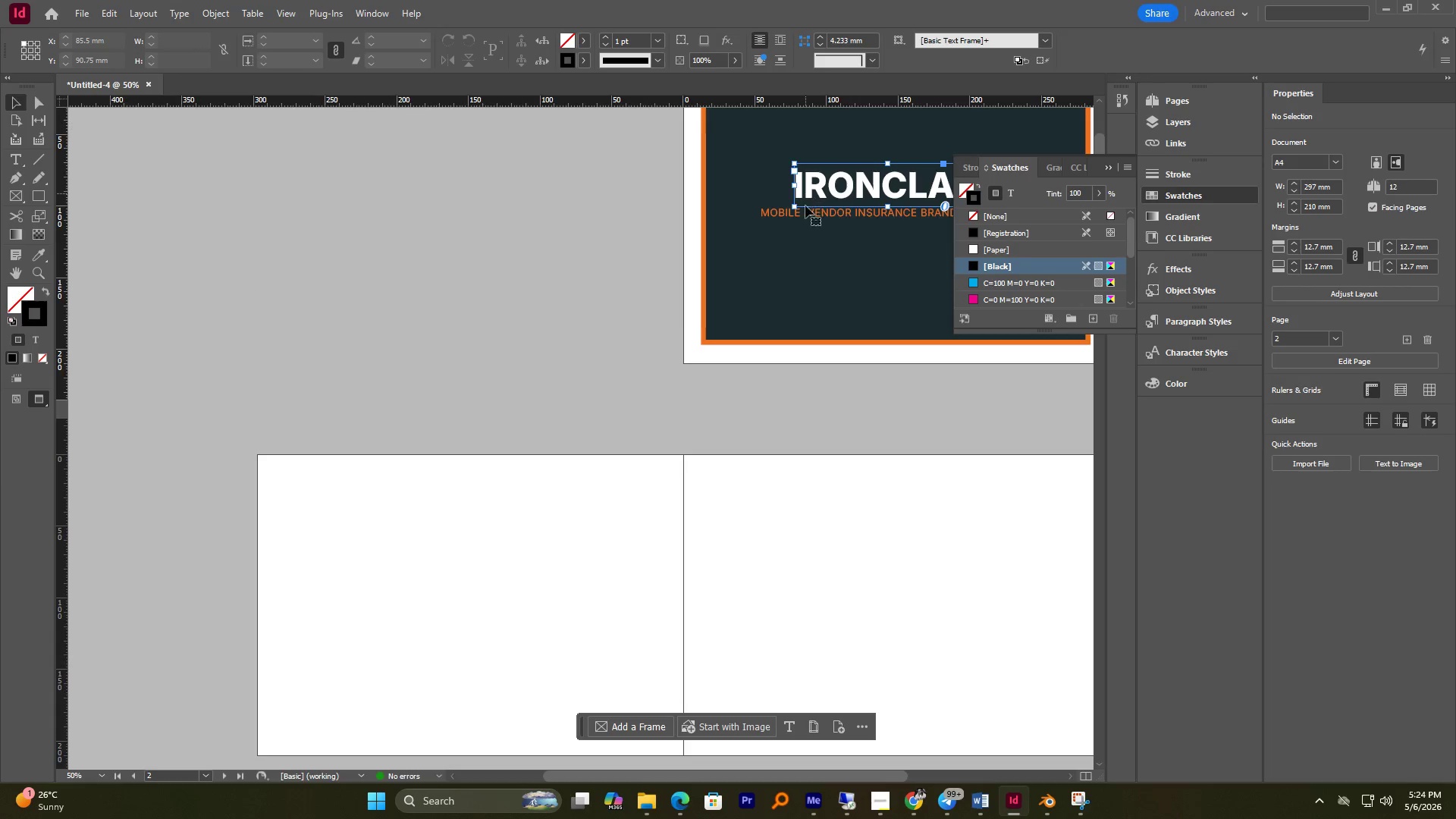 
hold_key(key=ShiftLeft, duration=1.88)
double_click([816, 212])
 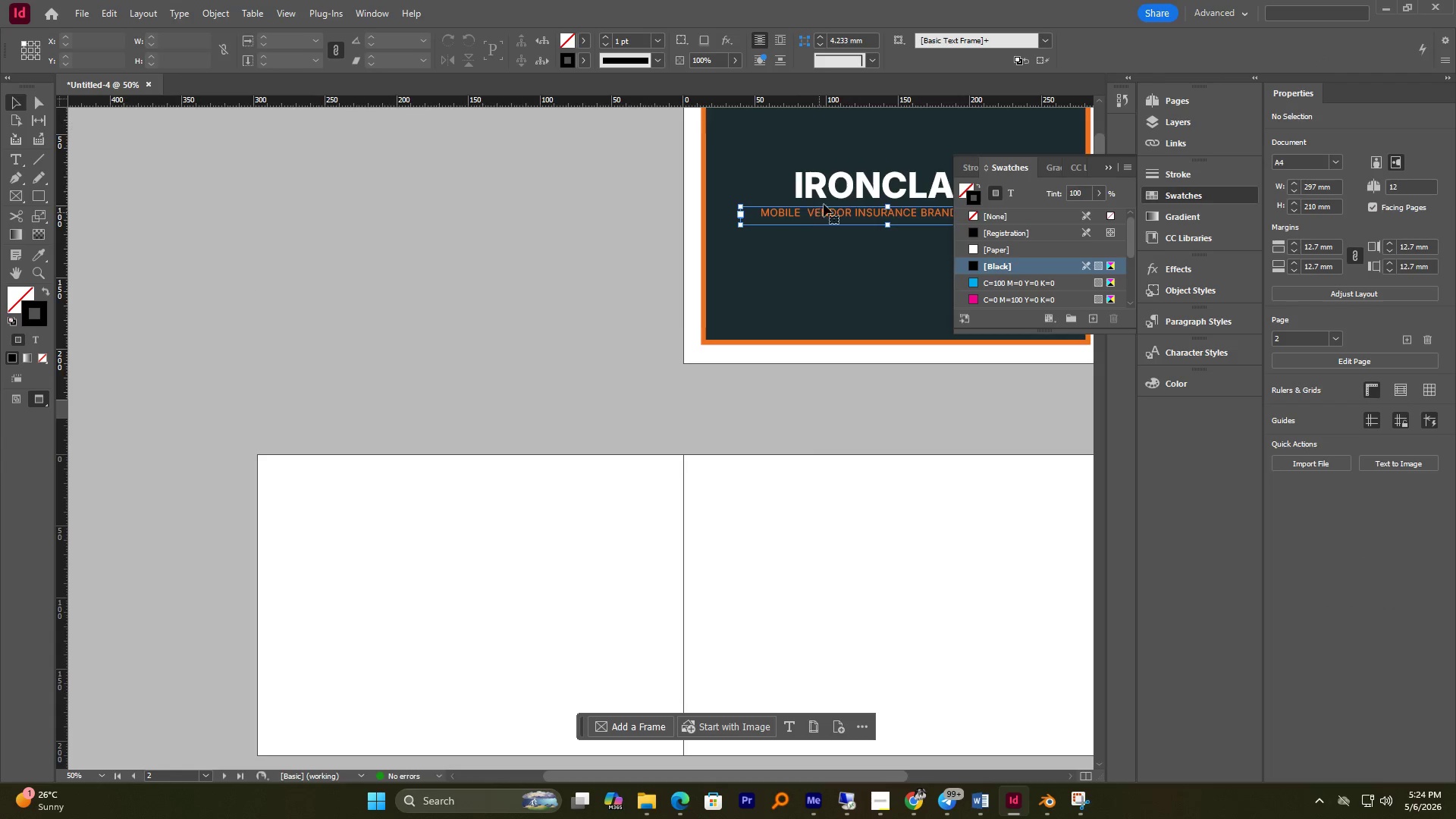 
left_click([831, 187])
 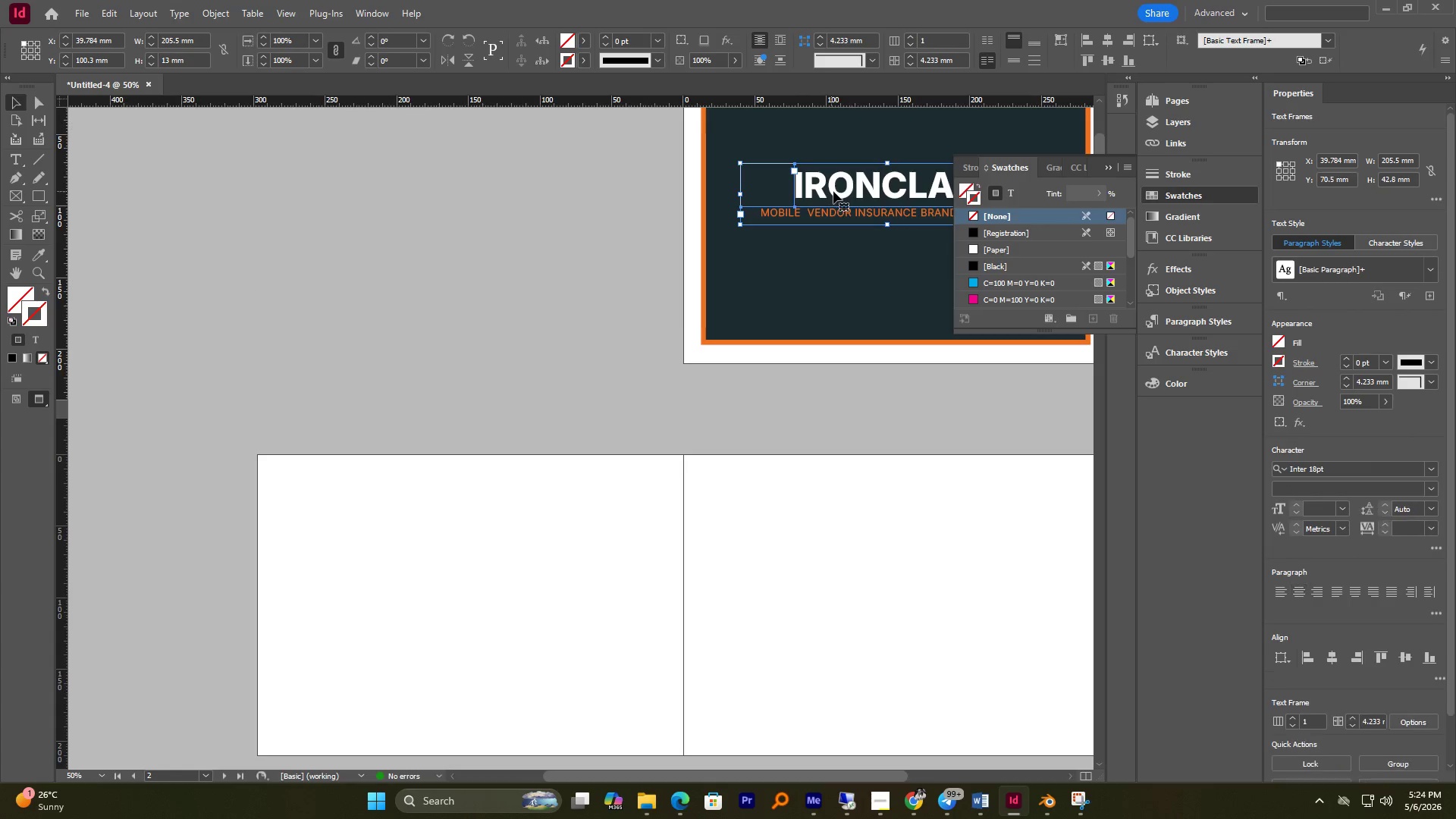 
hold_key(key=AltLeft, duration=7.45)
left_click_drag(start_coordinate=[840, 188], to_coordinate=[425, 538])
 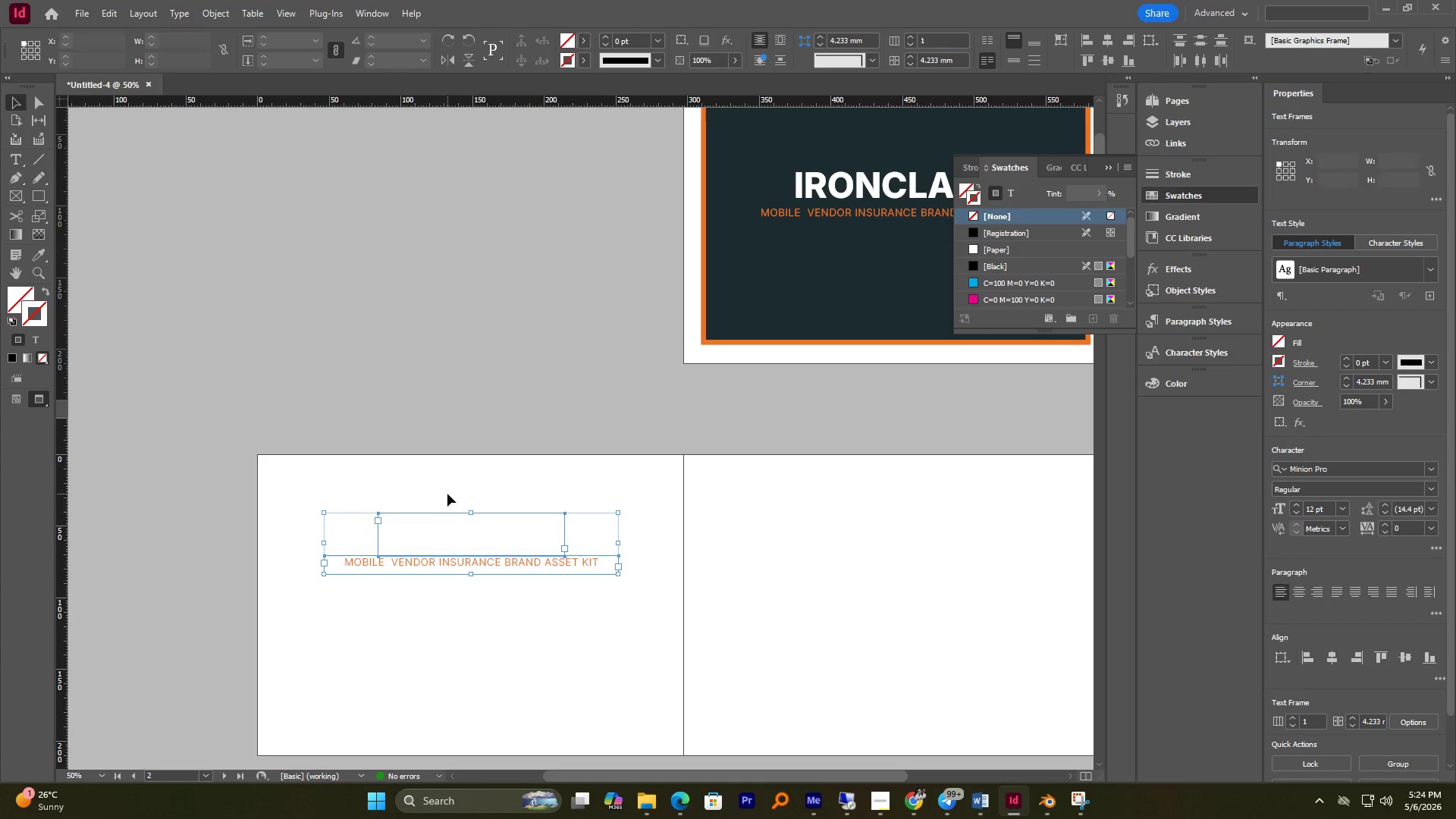 
double_click([454, 534])
 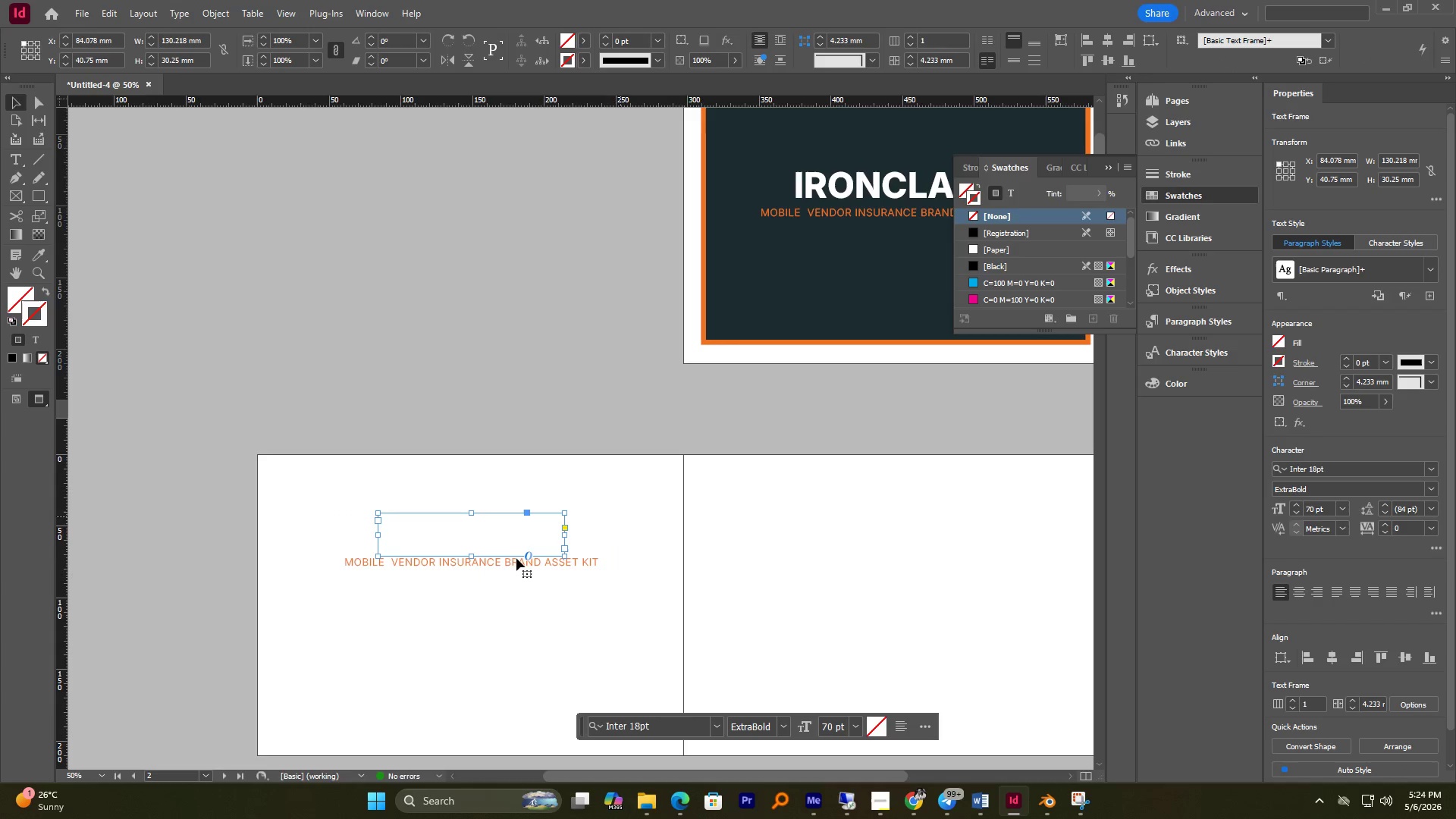 
double_click([514, 530])
 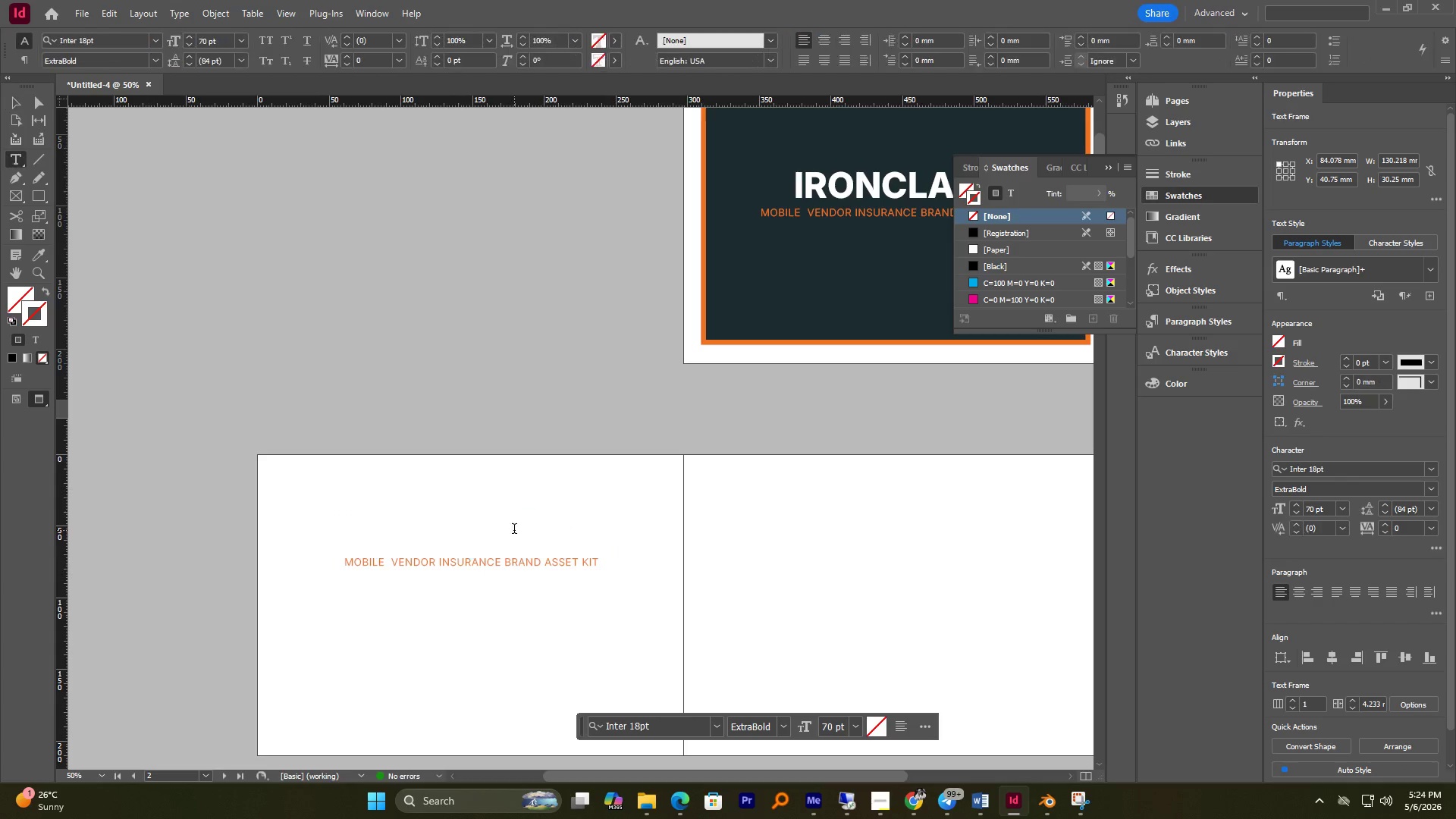 
key(Control+A)
 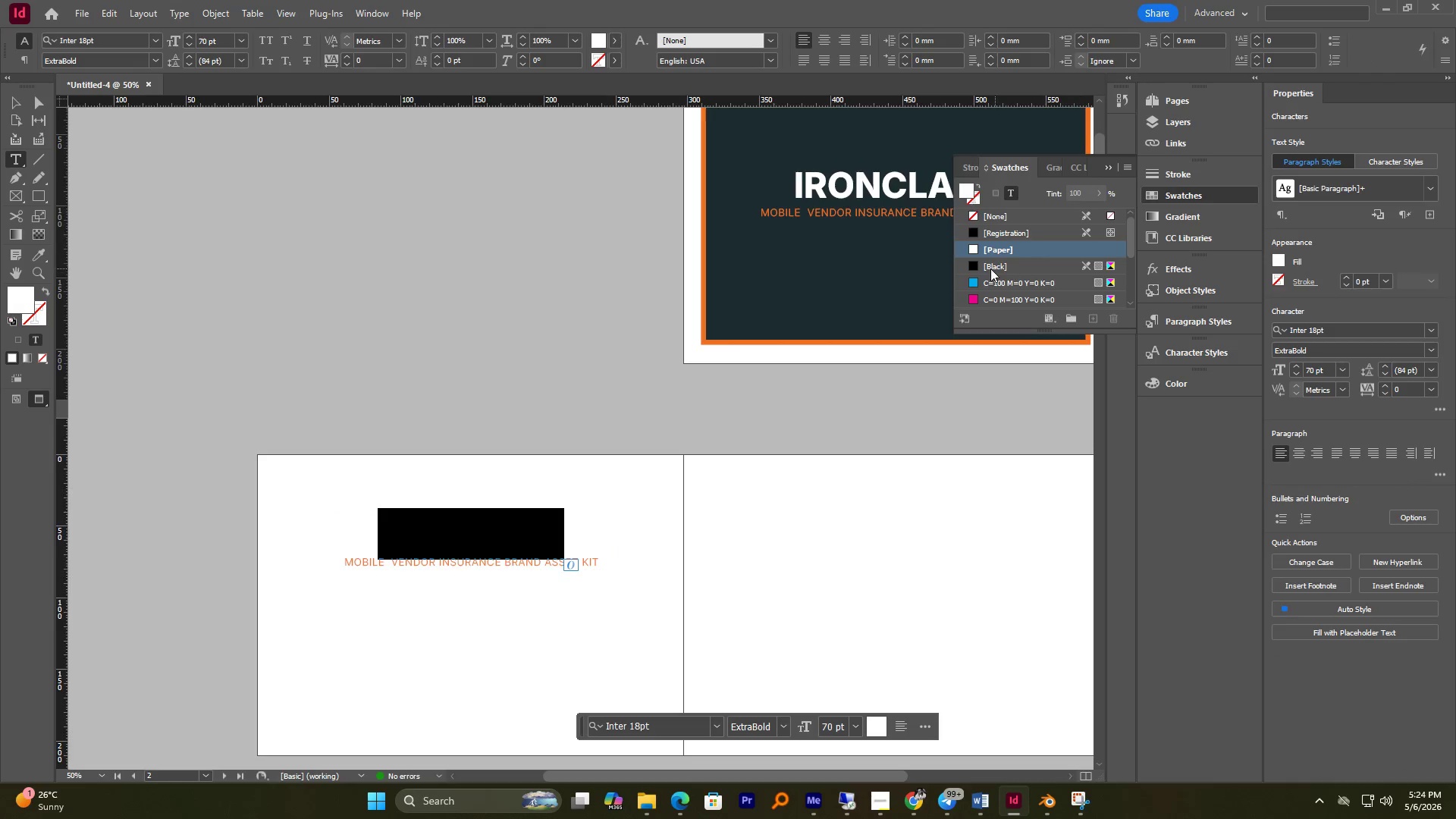 
left_click([973, 268])
 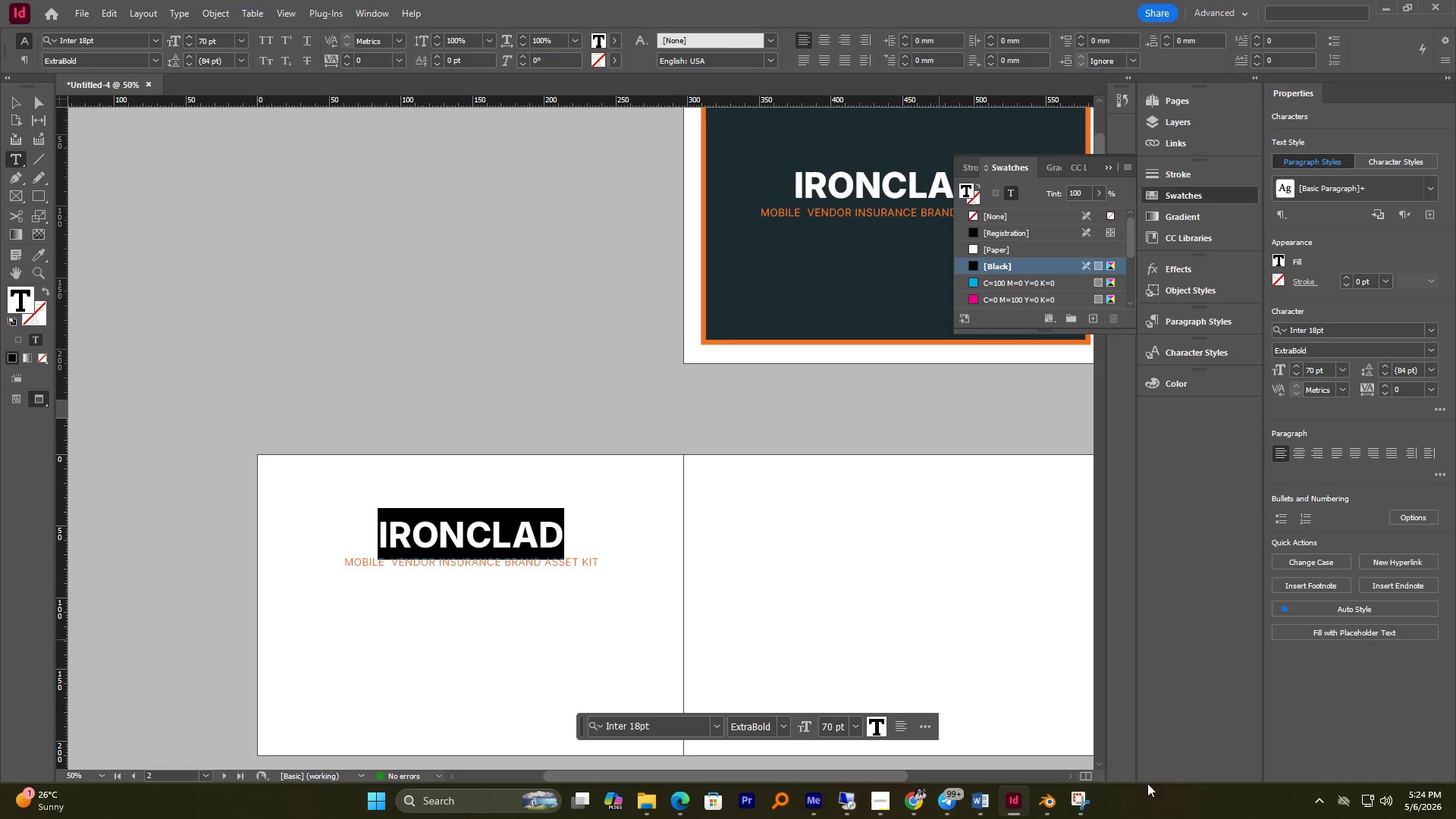 
mouse_move([866, 805])
 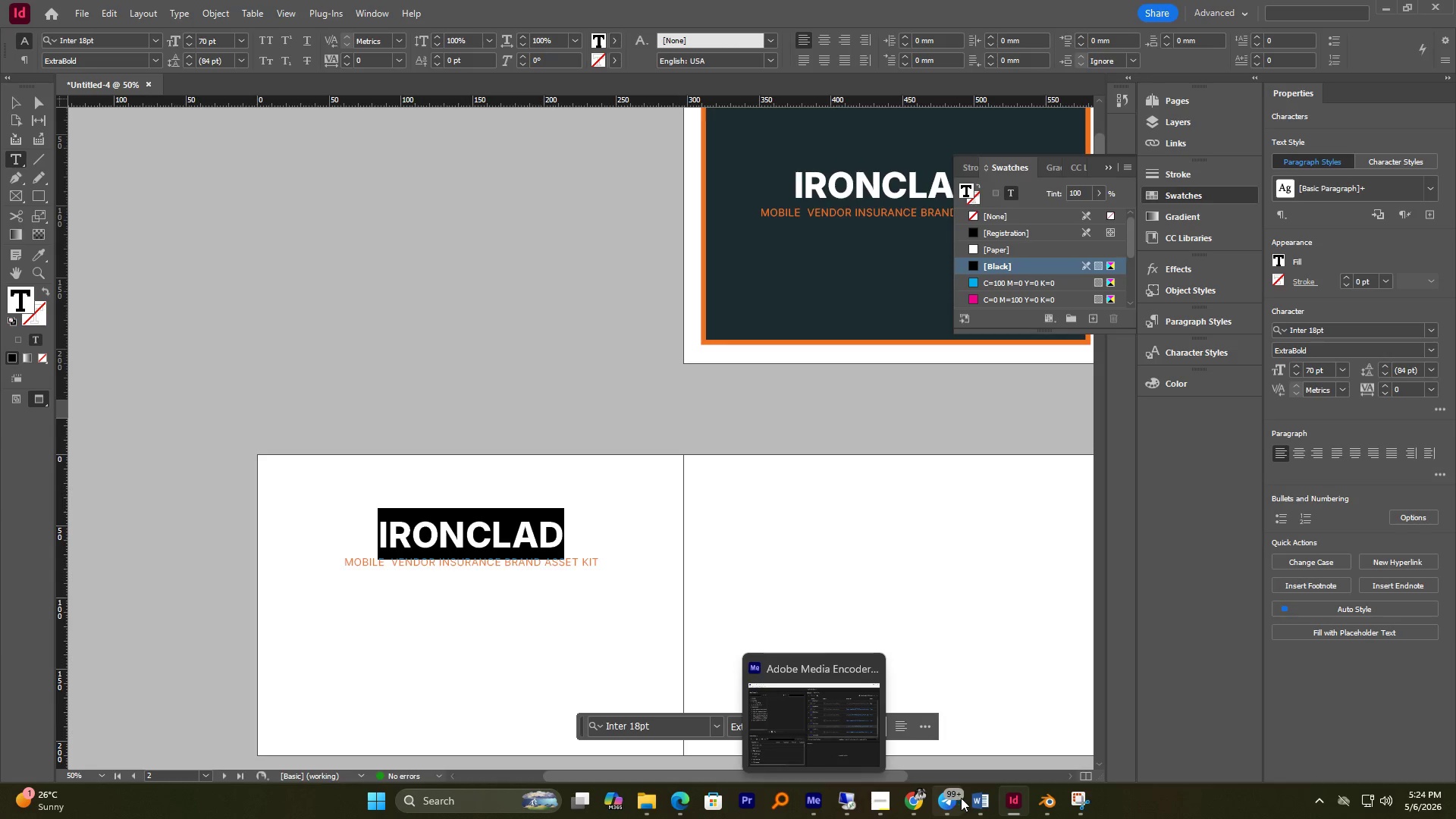 
left_click([974, 798])
 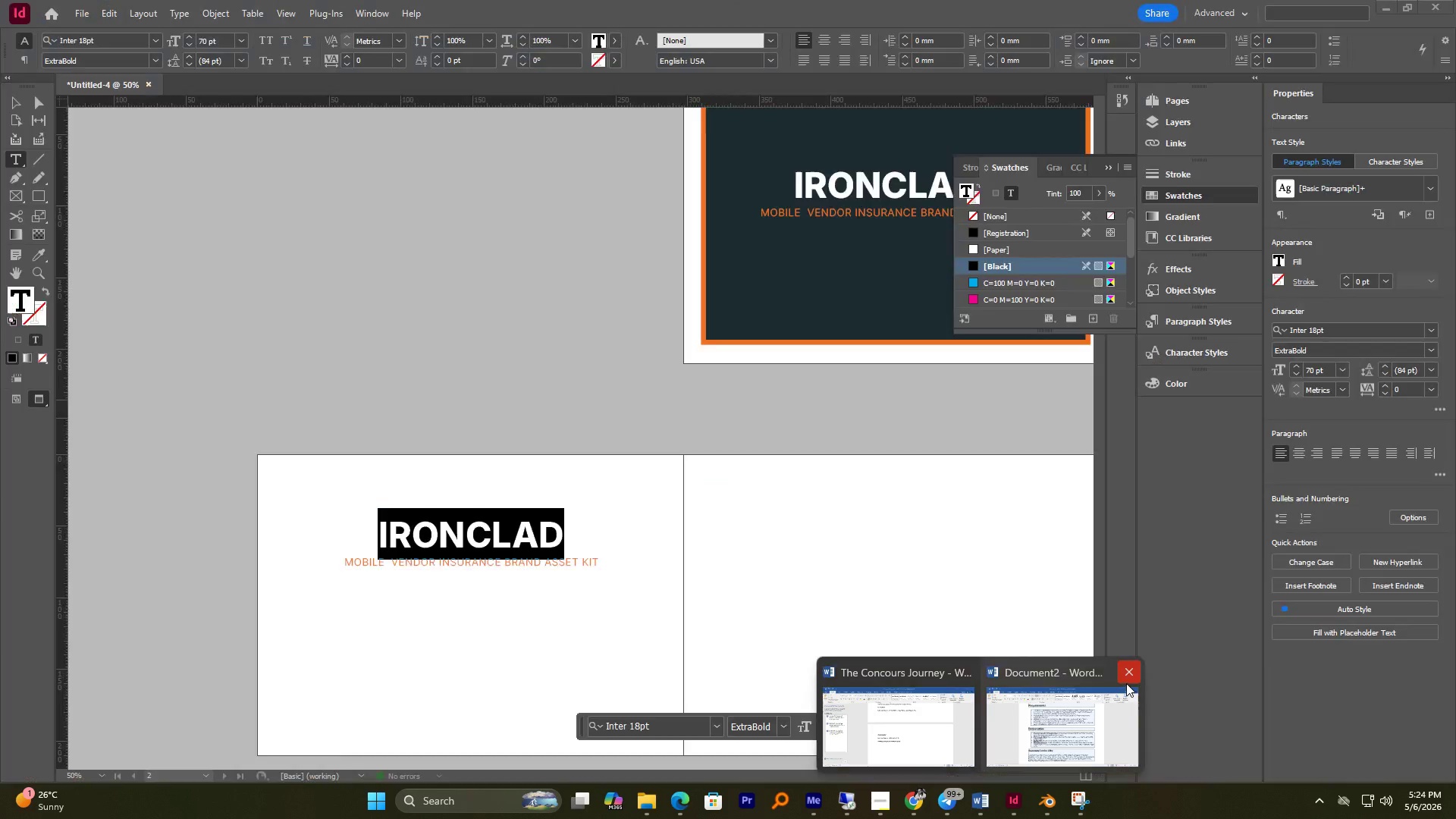 
left_click([1130, 676])
 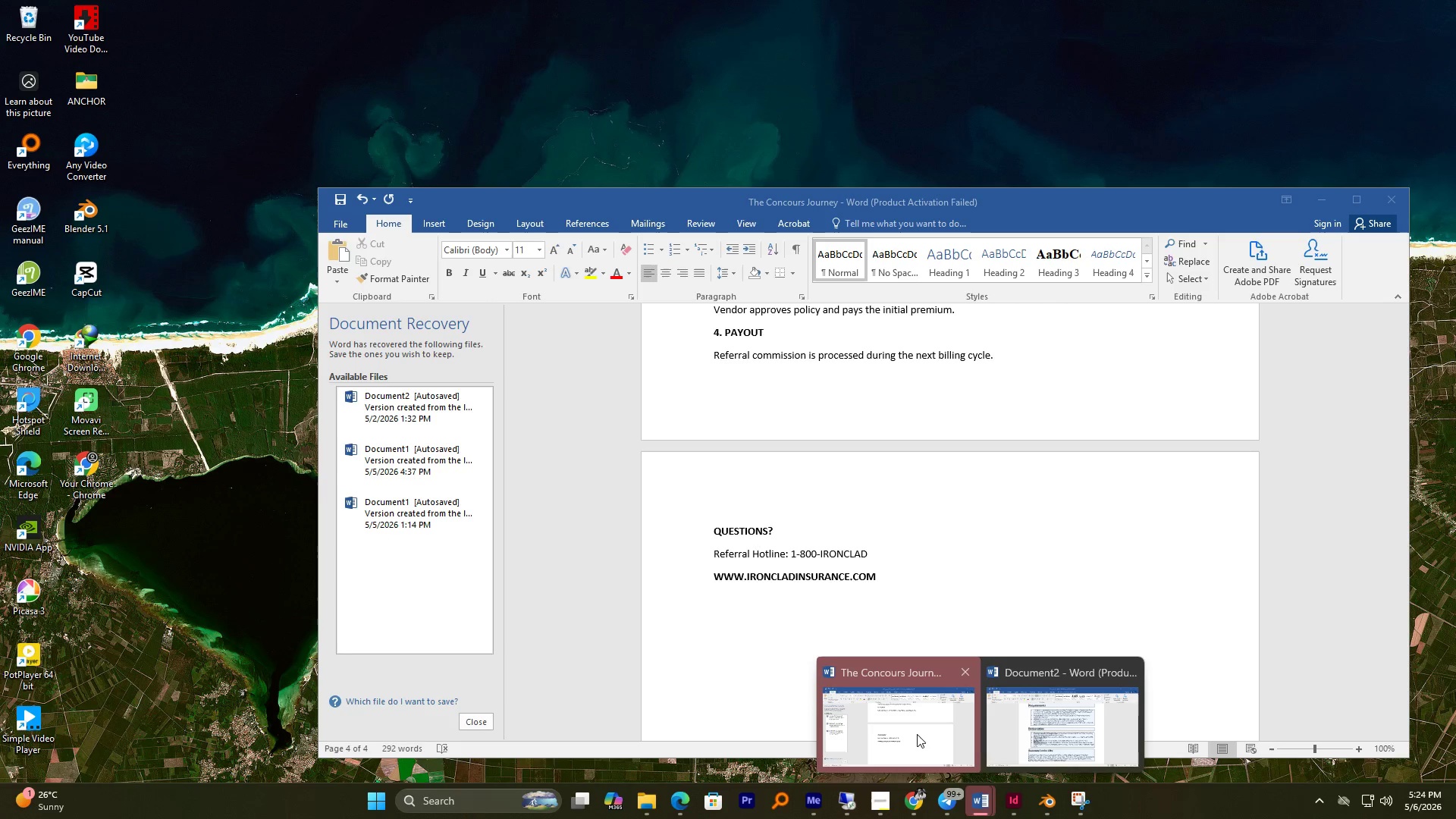 
left_click([918, 726])
 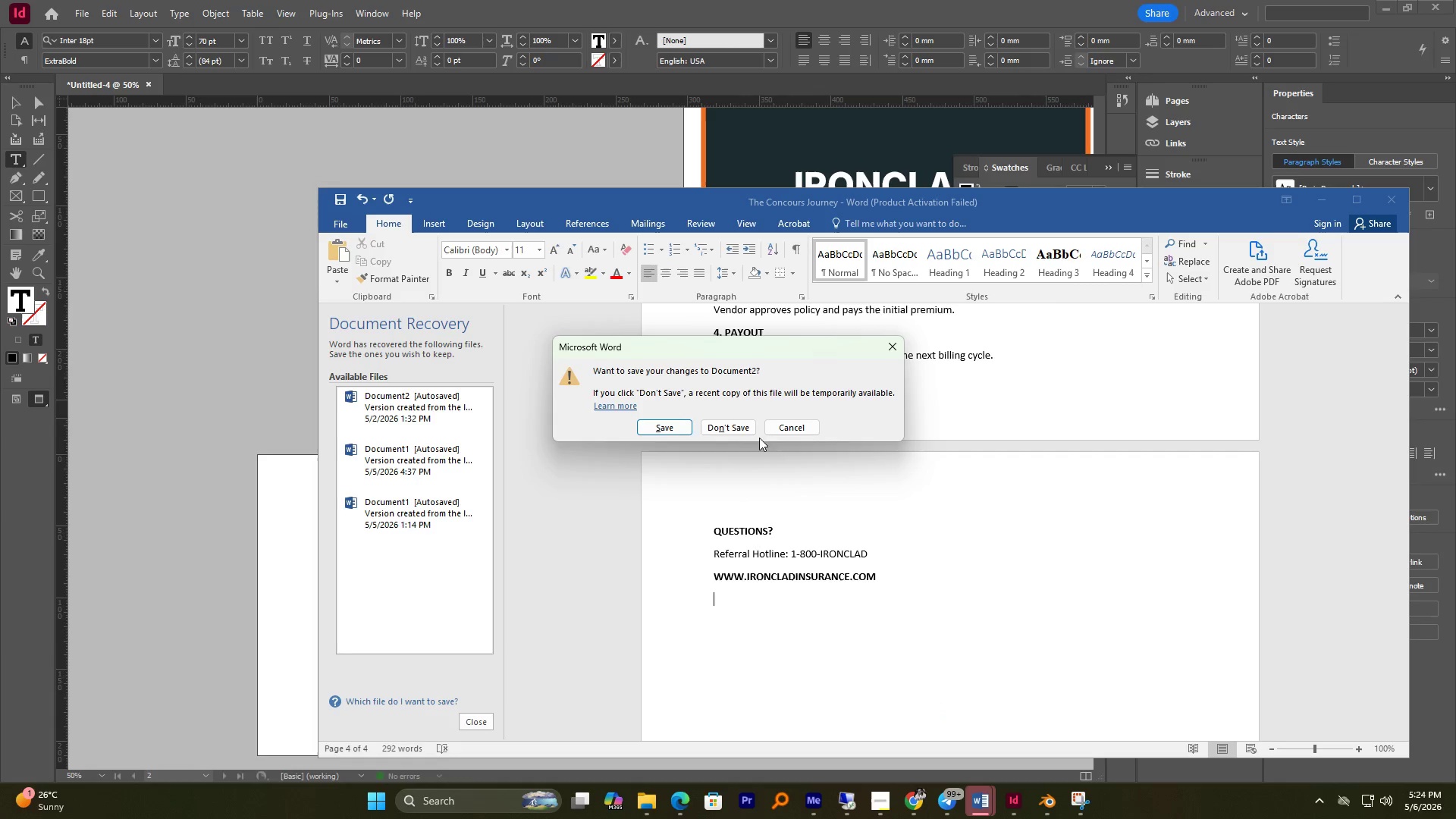 
left_click([724, 422])
 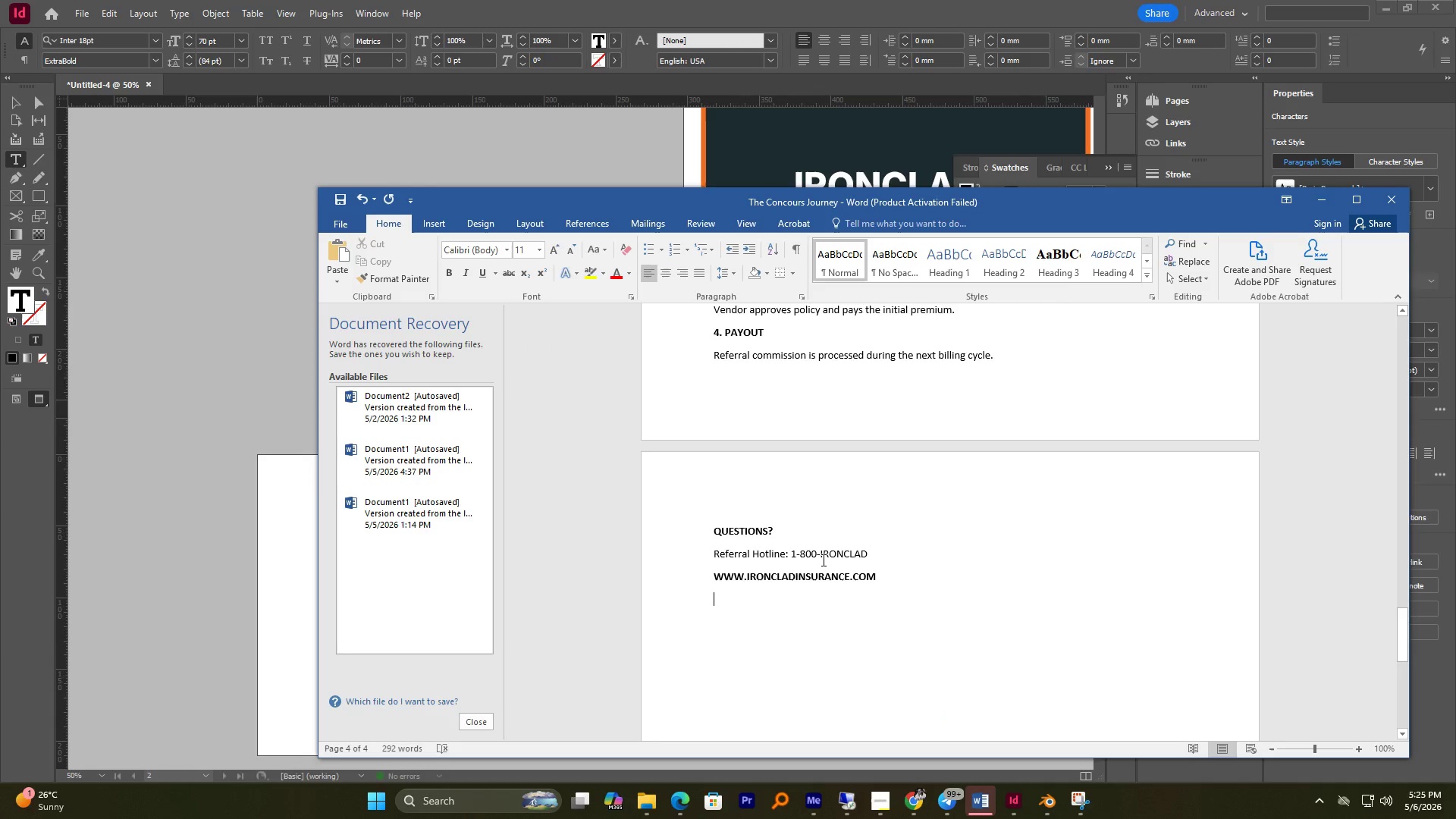 
scroll: coordinate [823, 529], scroll_direction: up, amount: 17.0
 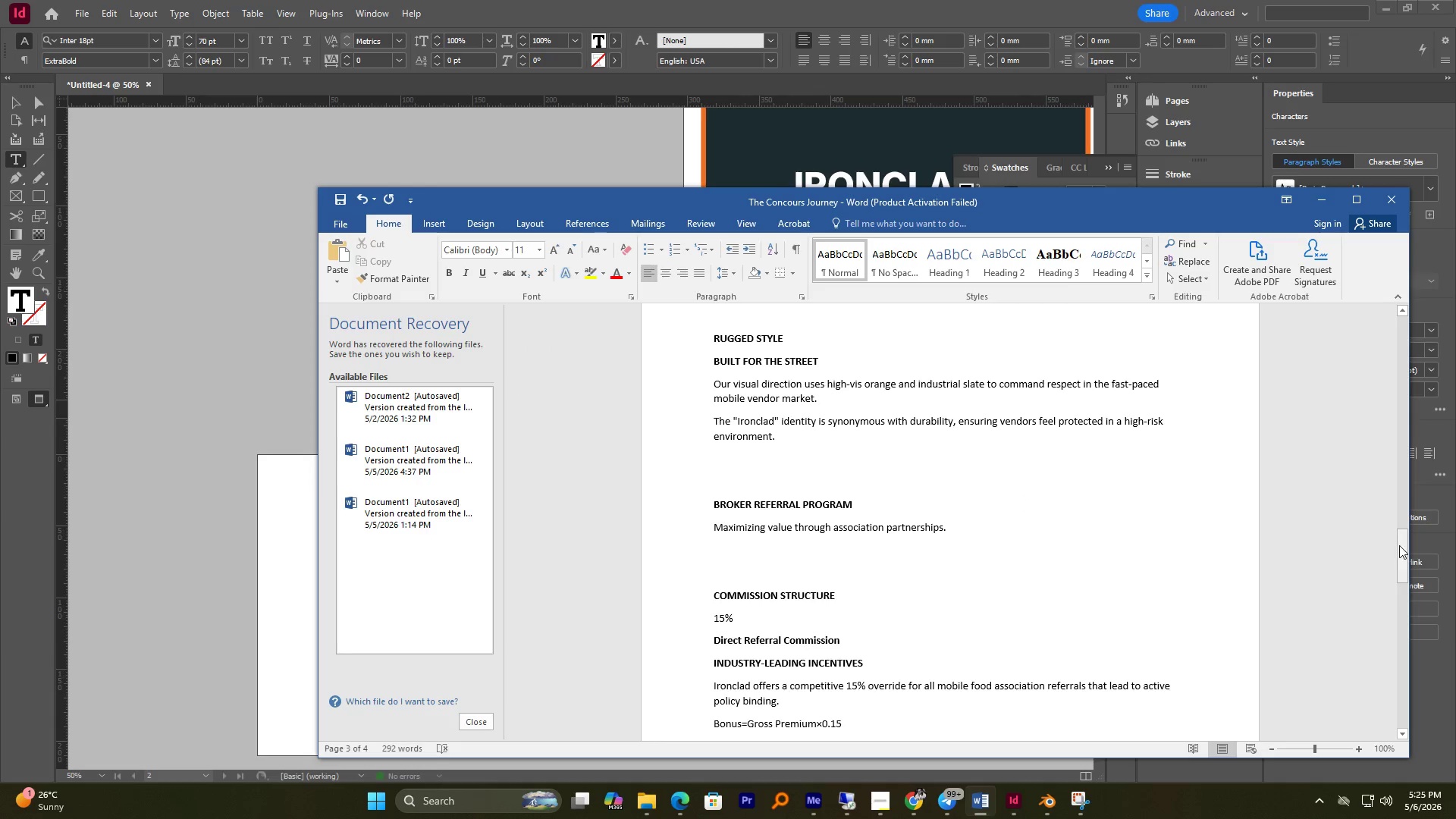 
left_click_drag(start_coordinate=[1403, 546], to_coordinate=[1385, 299])
 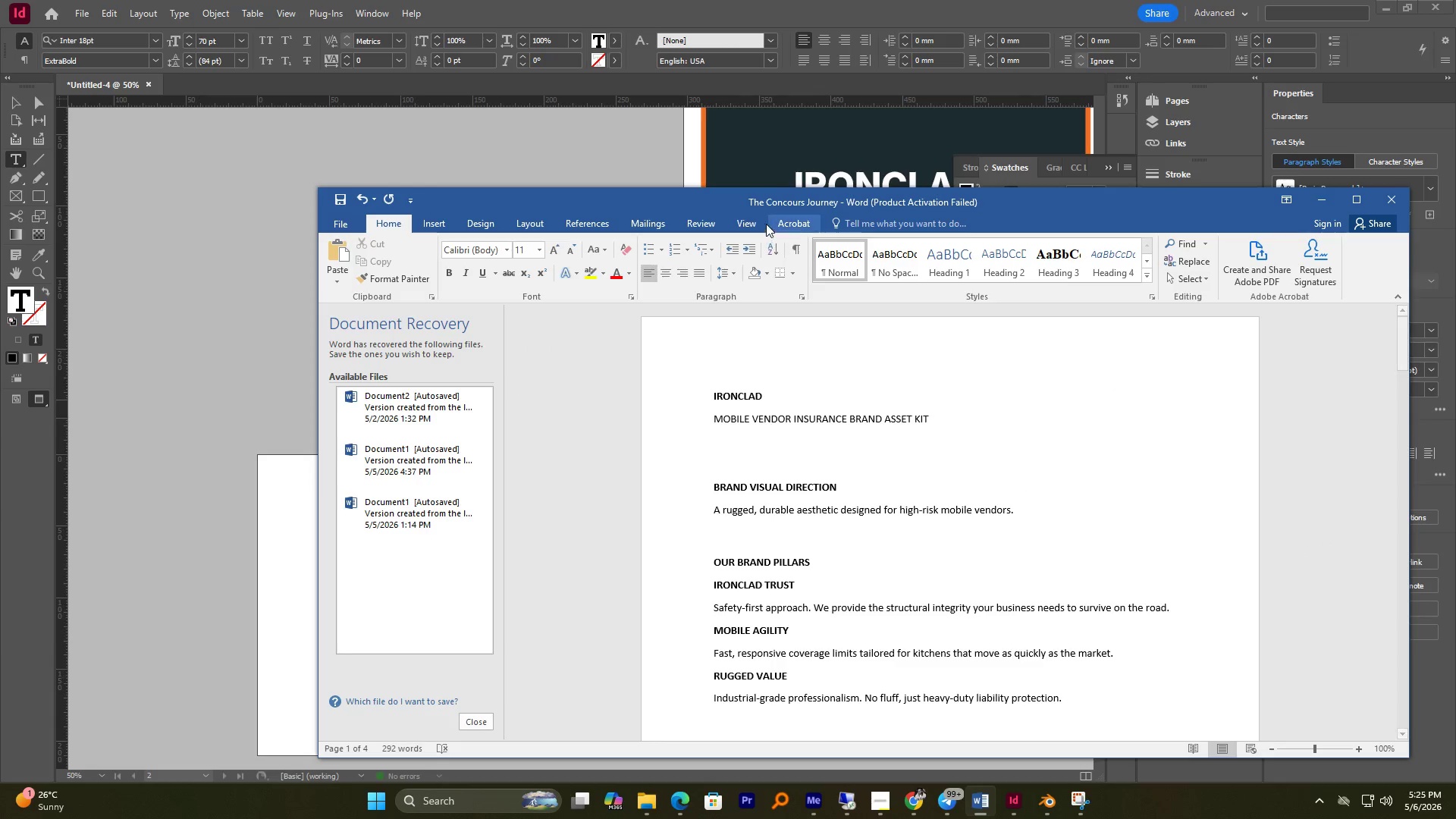 
left_click_drag(start_coordinate=[705, 199], to_coordinate=[645, 140])
 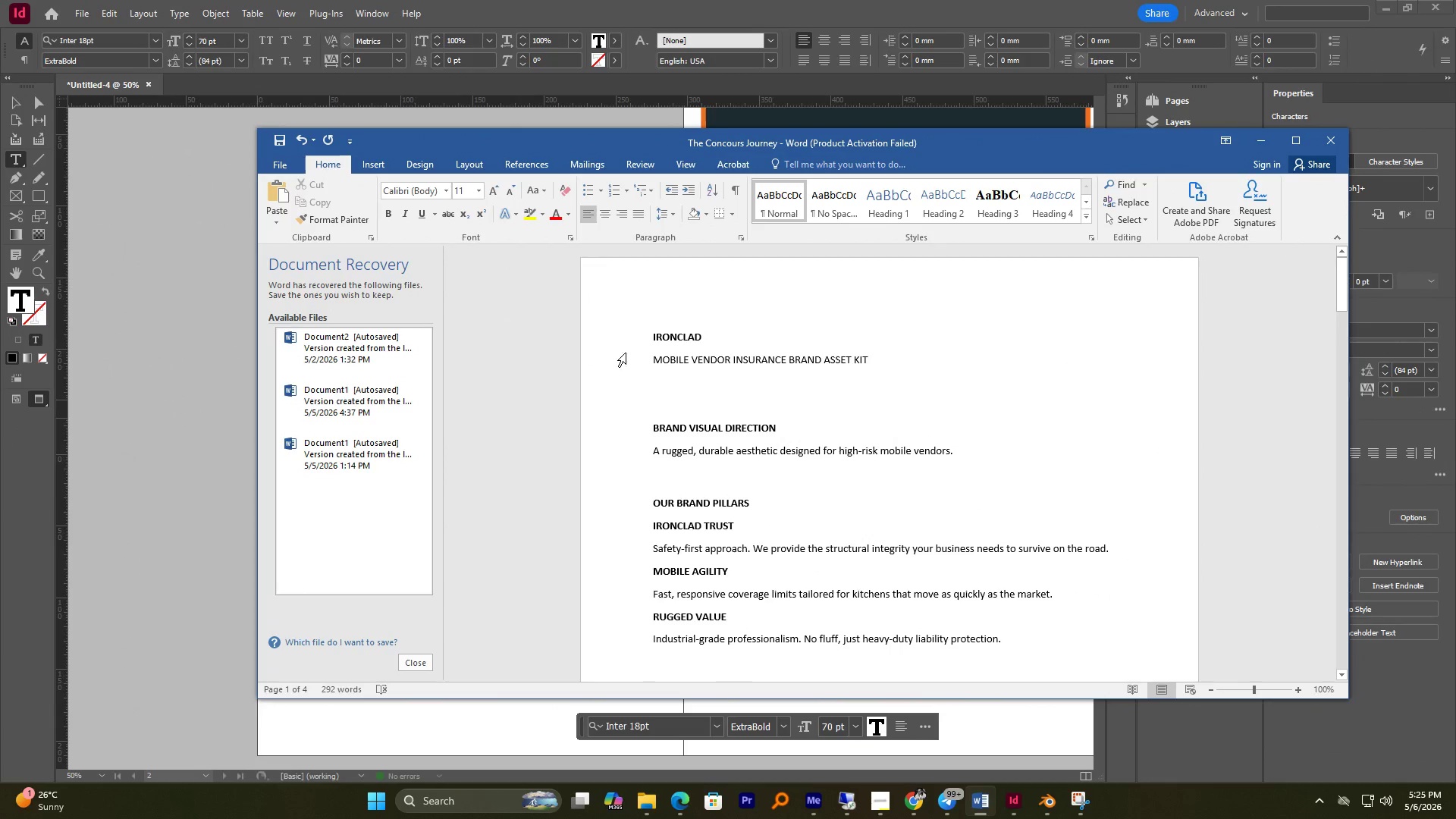 
wait(5.38)
 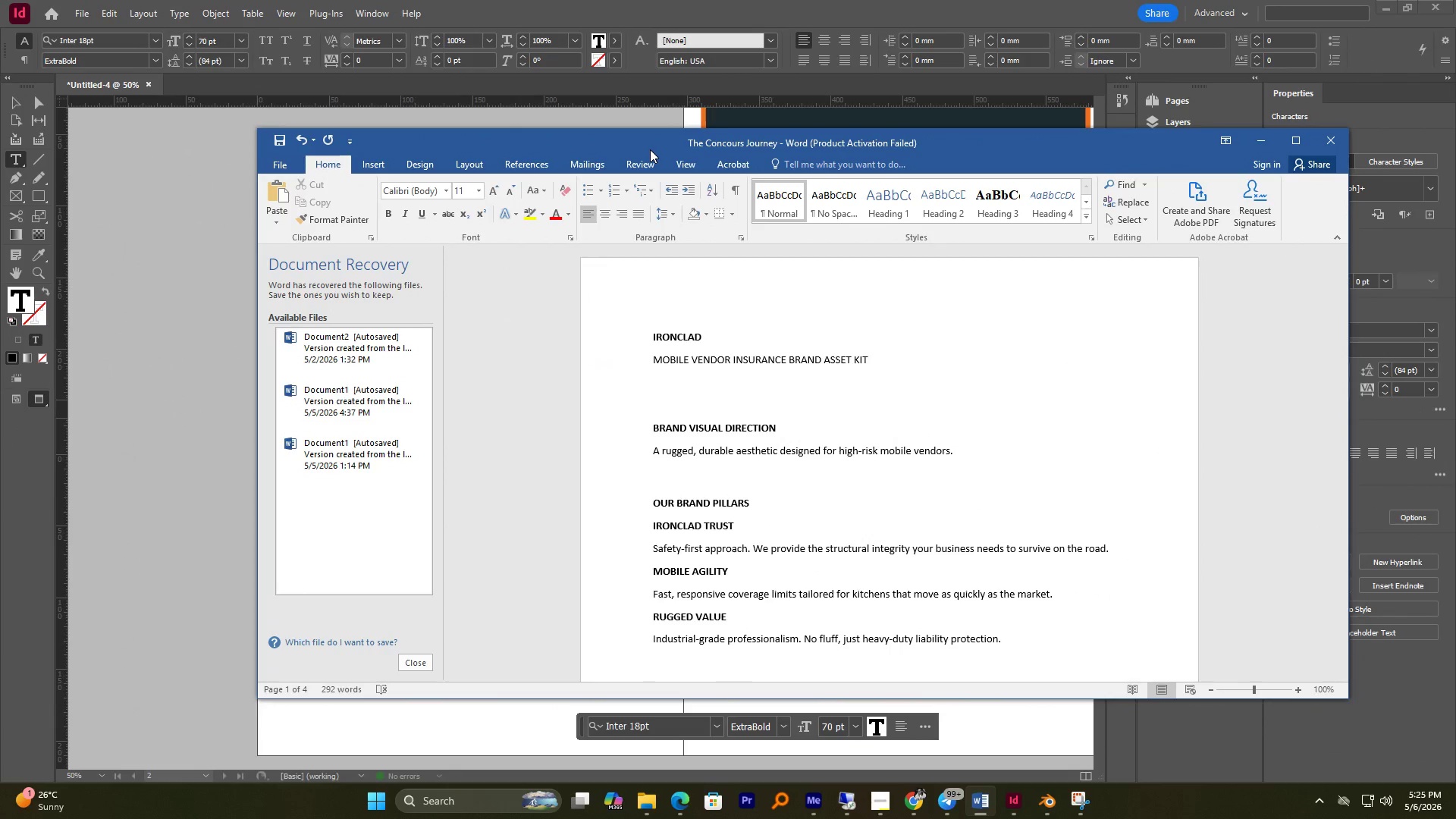 
left_click_drag(start_coordinate=[653, 427], to_coordinate=[805, 421])
 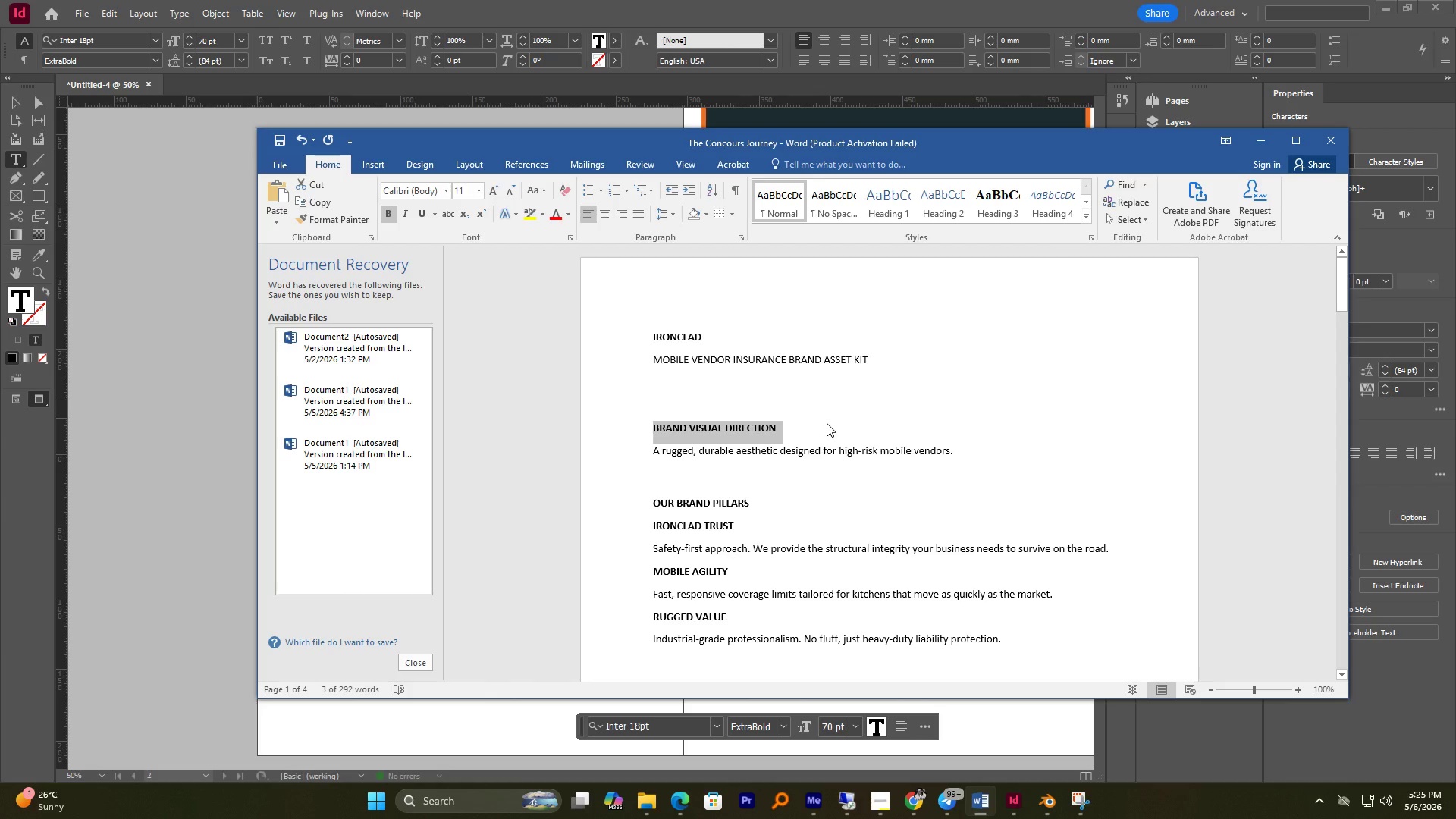 
key(Control+C)
 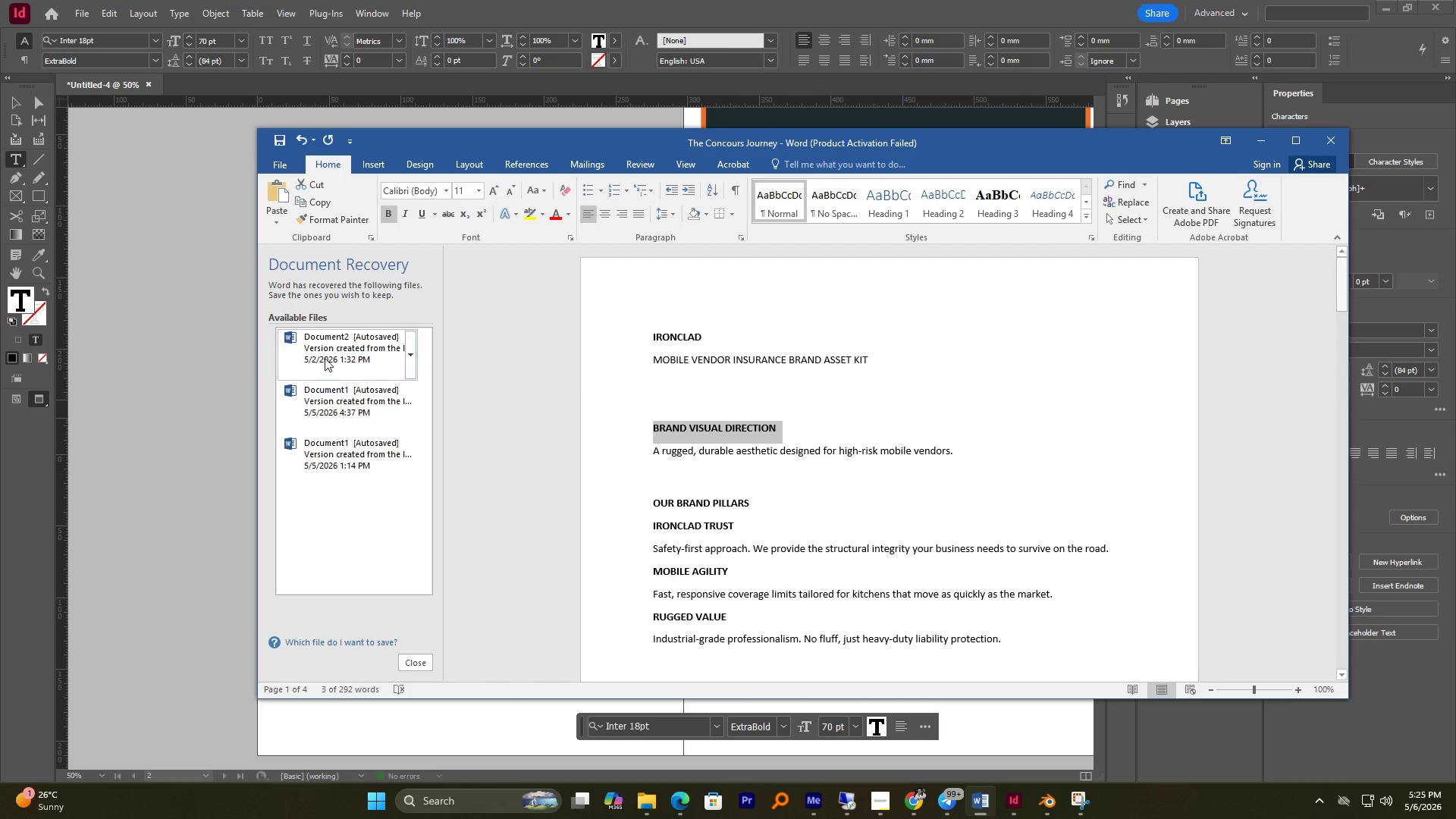 
key(Control+C)
 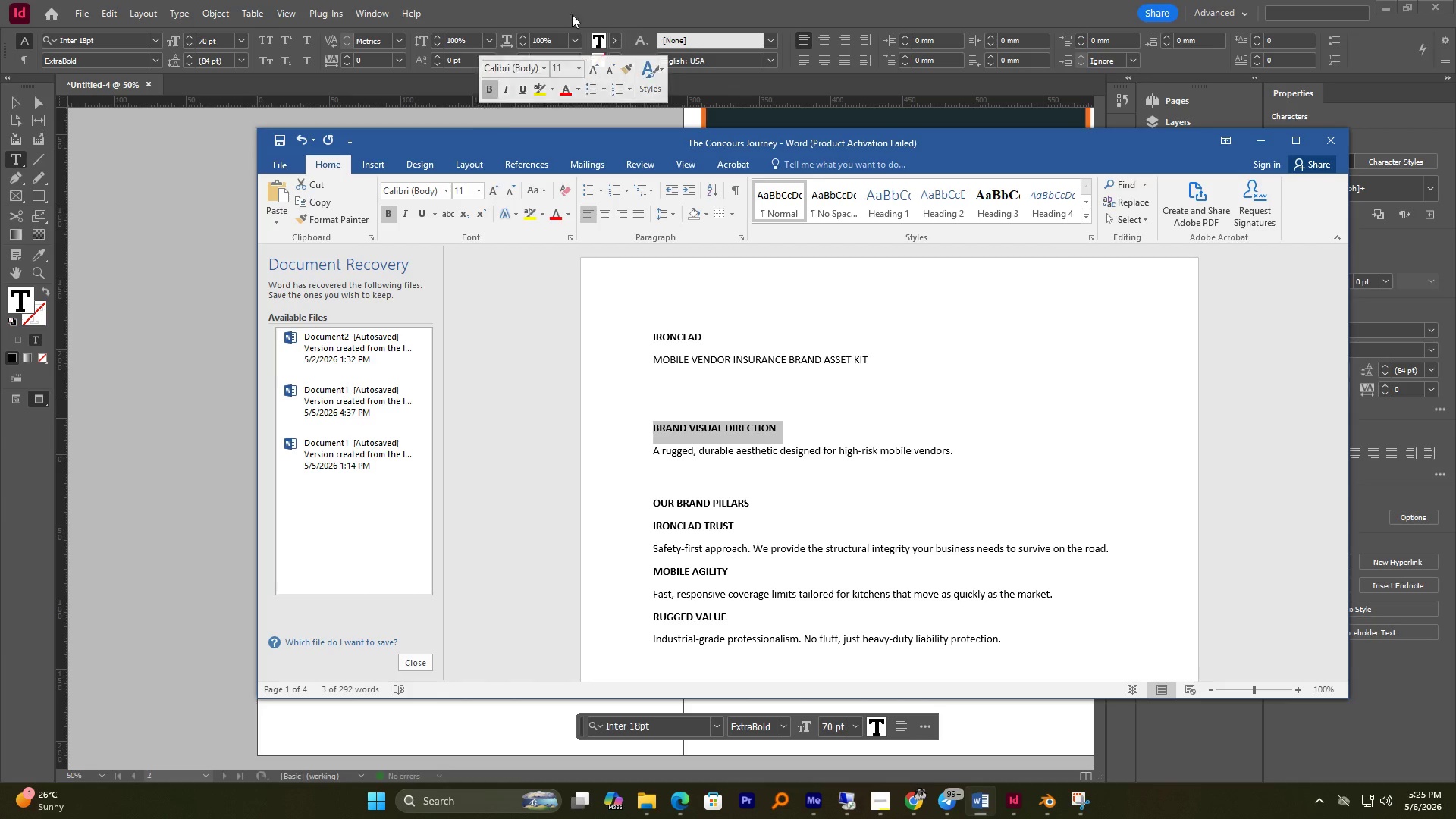 
left_click([649, 0])
 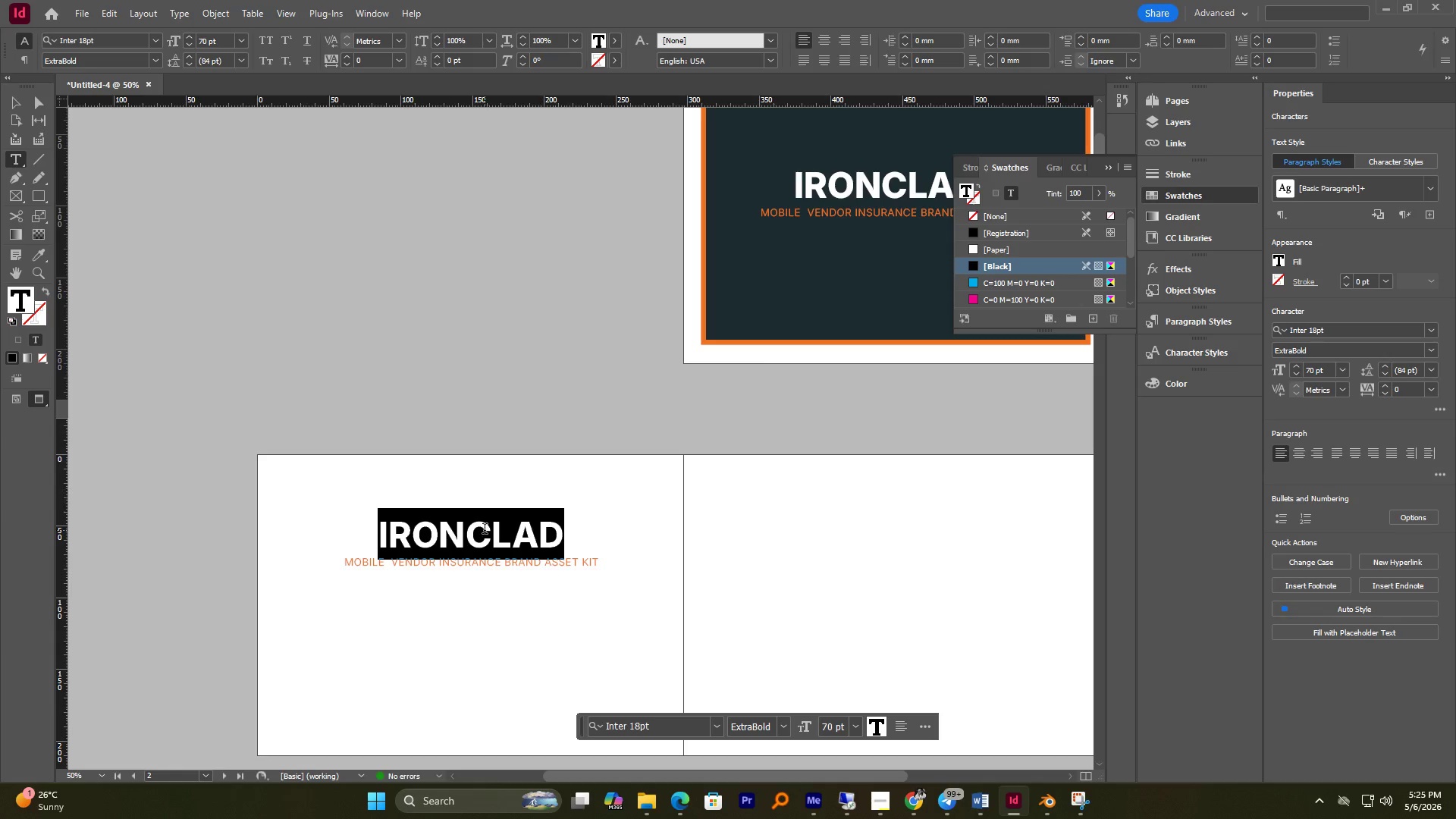 
double_click([484, 531])
 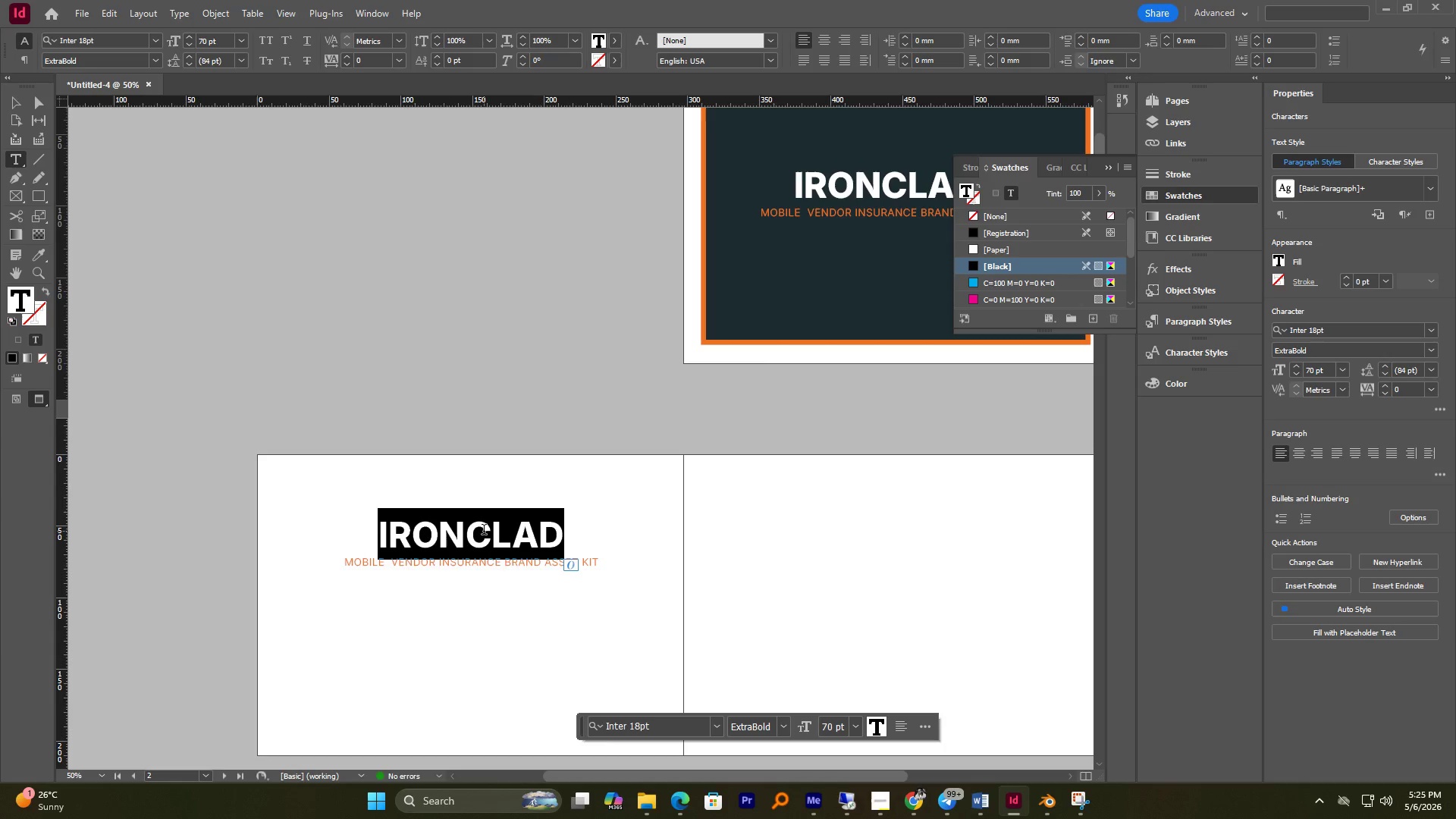 
key(Control+V)
 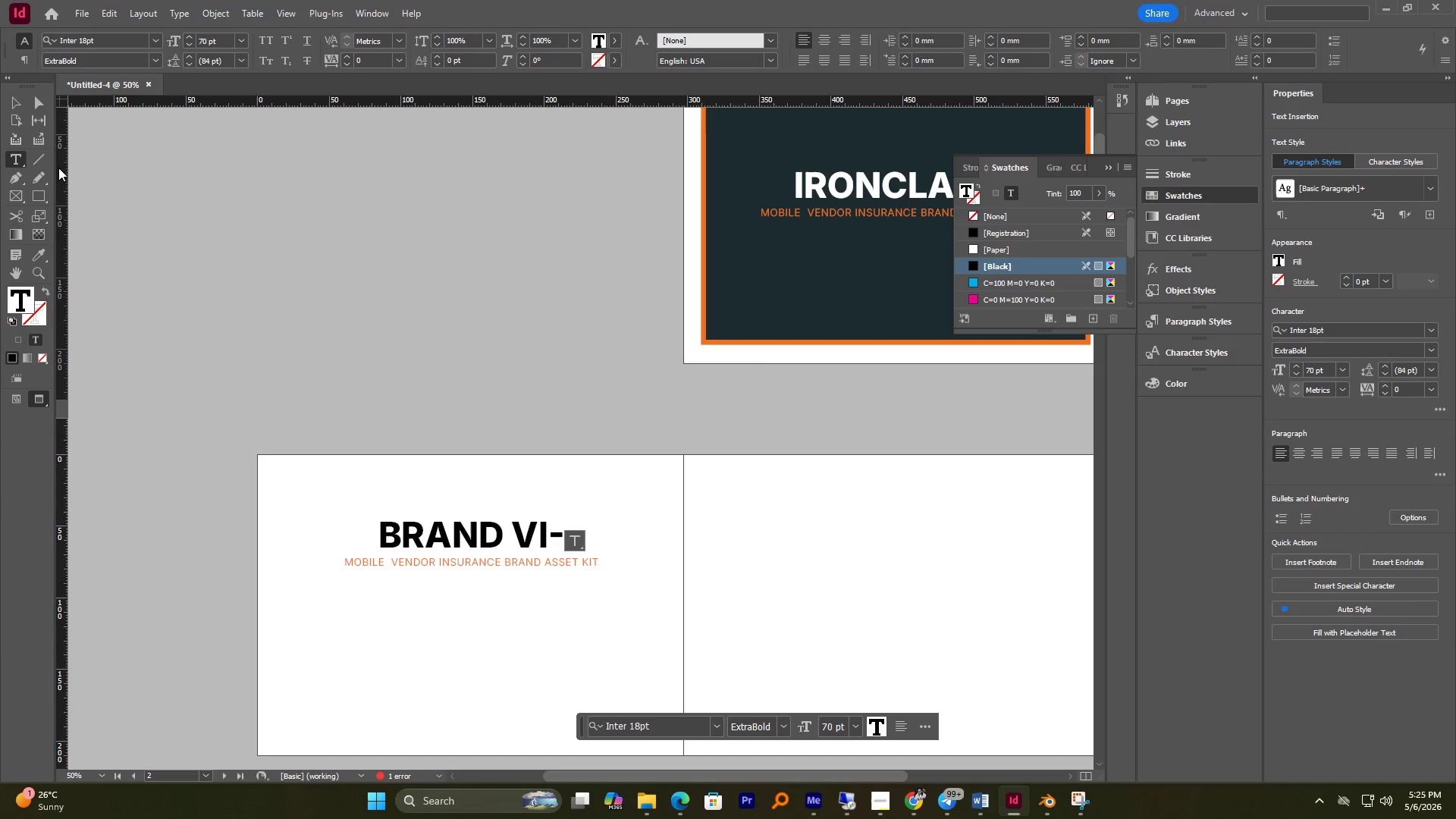 
left_click([17, 107])
 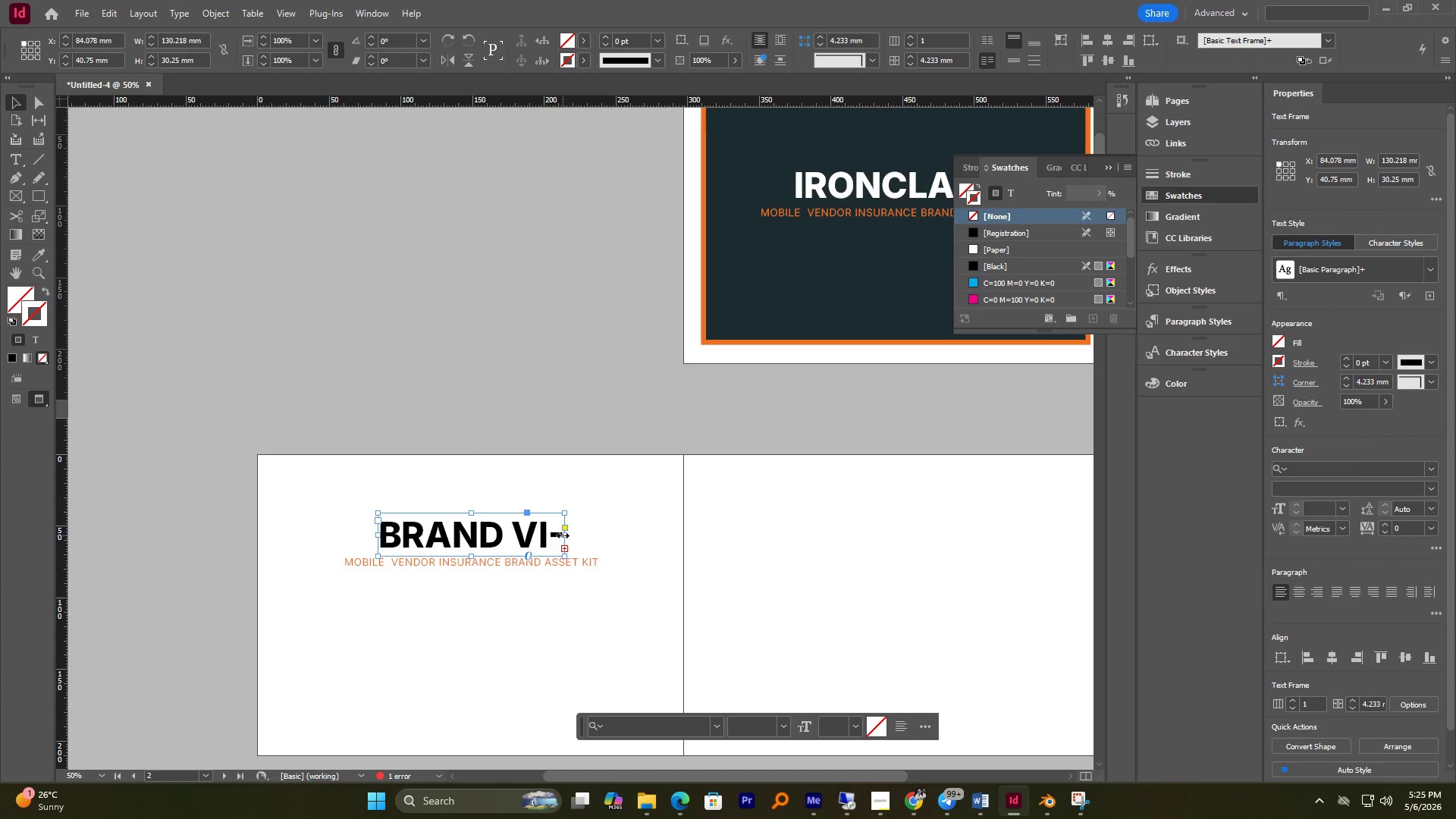 
left_click_drag(start_coordinate=[563, 535], to_coordinate=[677, 524])
 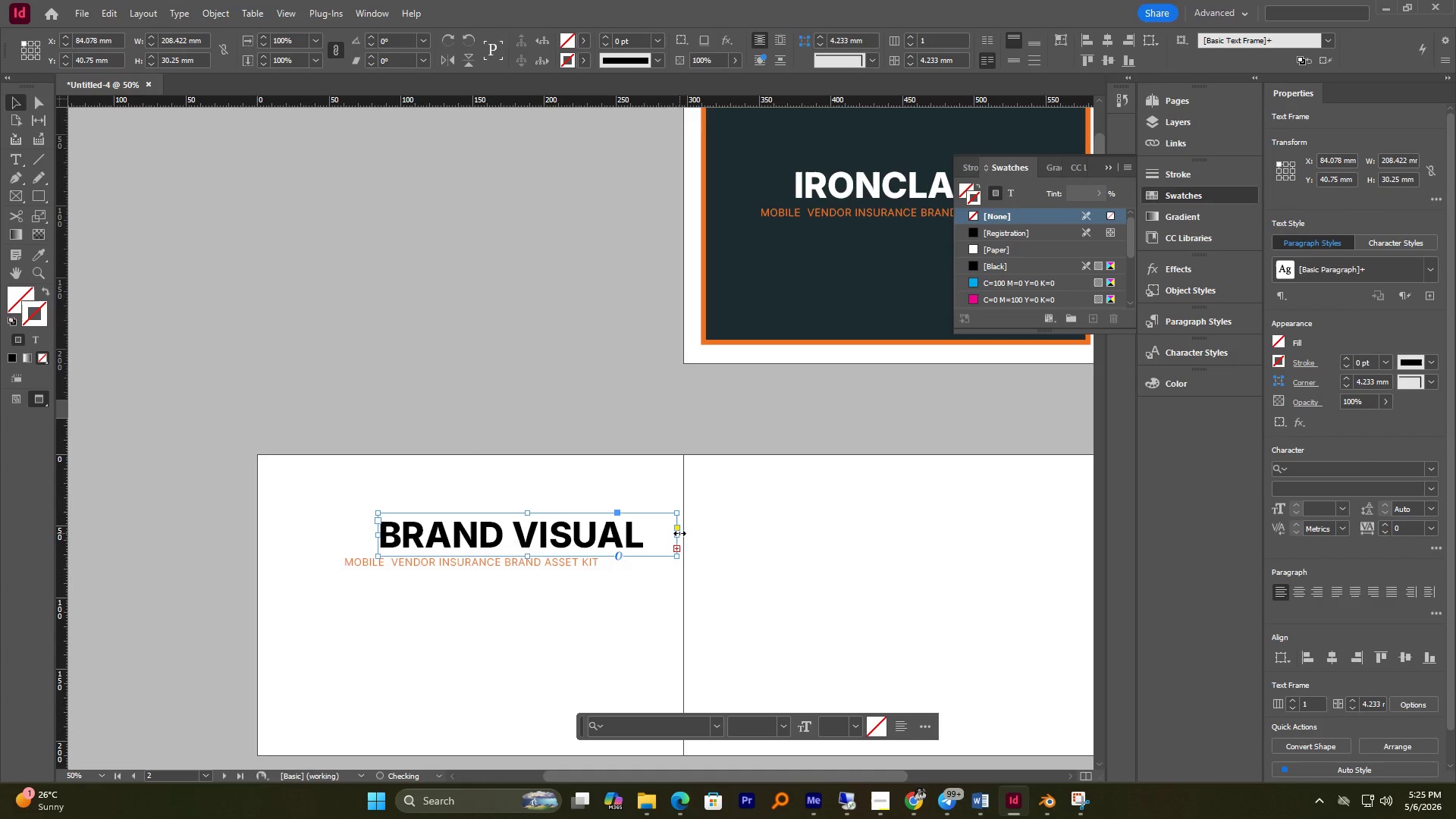 
left_click_drag(start_coordinate=[679, 534], to_coordinate=[813, 532])
 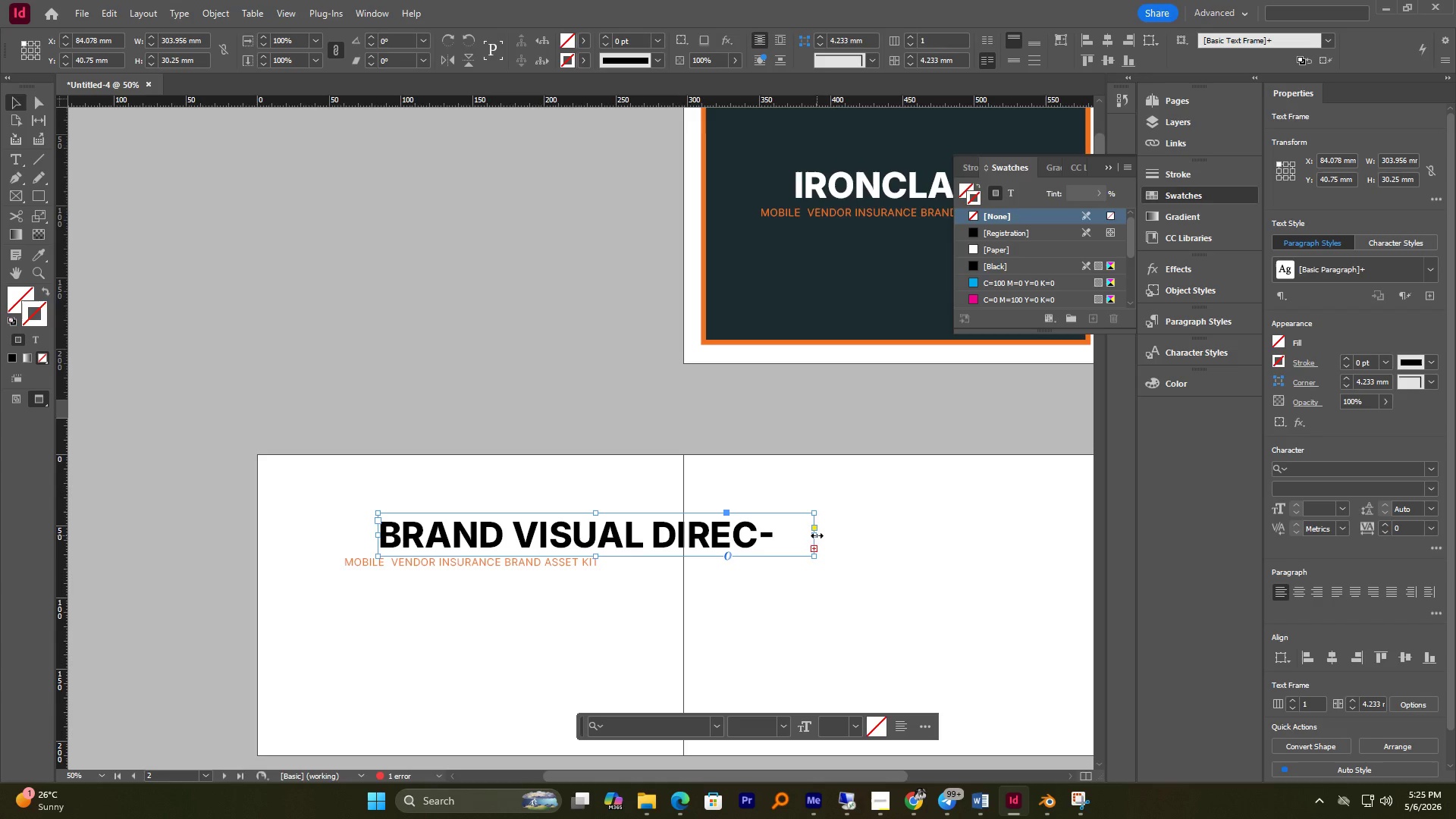 
left_click_drag(start_coordinate=[817, 535], to_coordinate=[959, 533])
 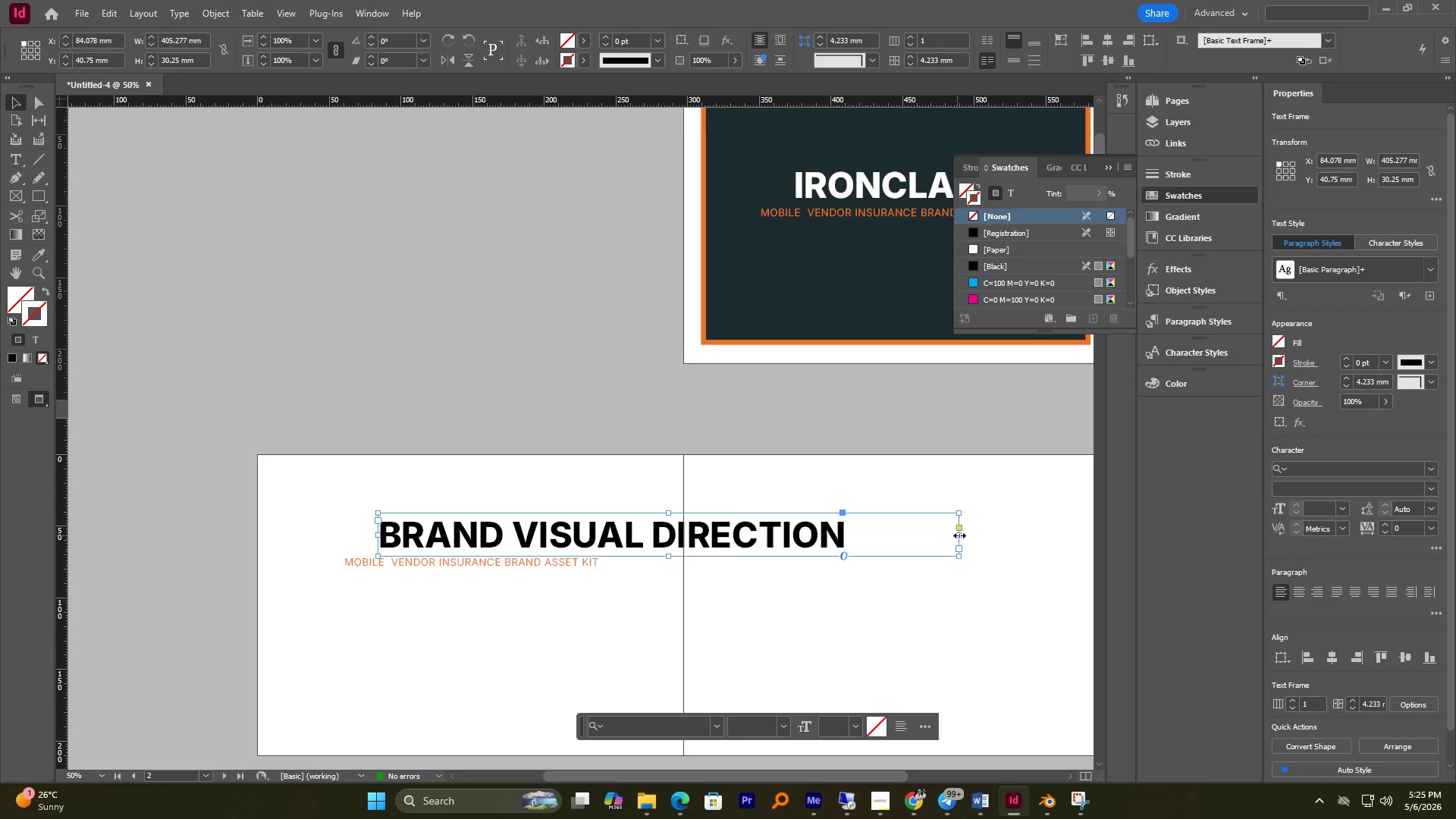 
left_click_drag(start_coordinate=[959, 535], to_coordinate=[849, 541])
 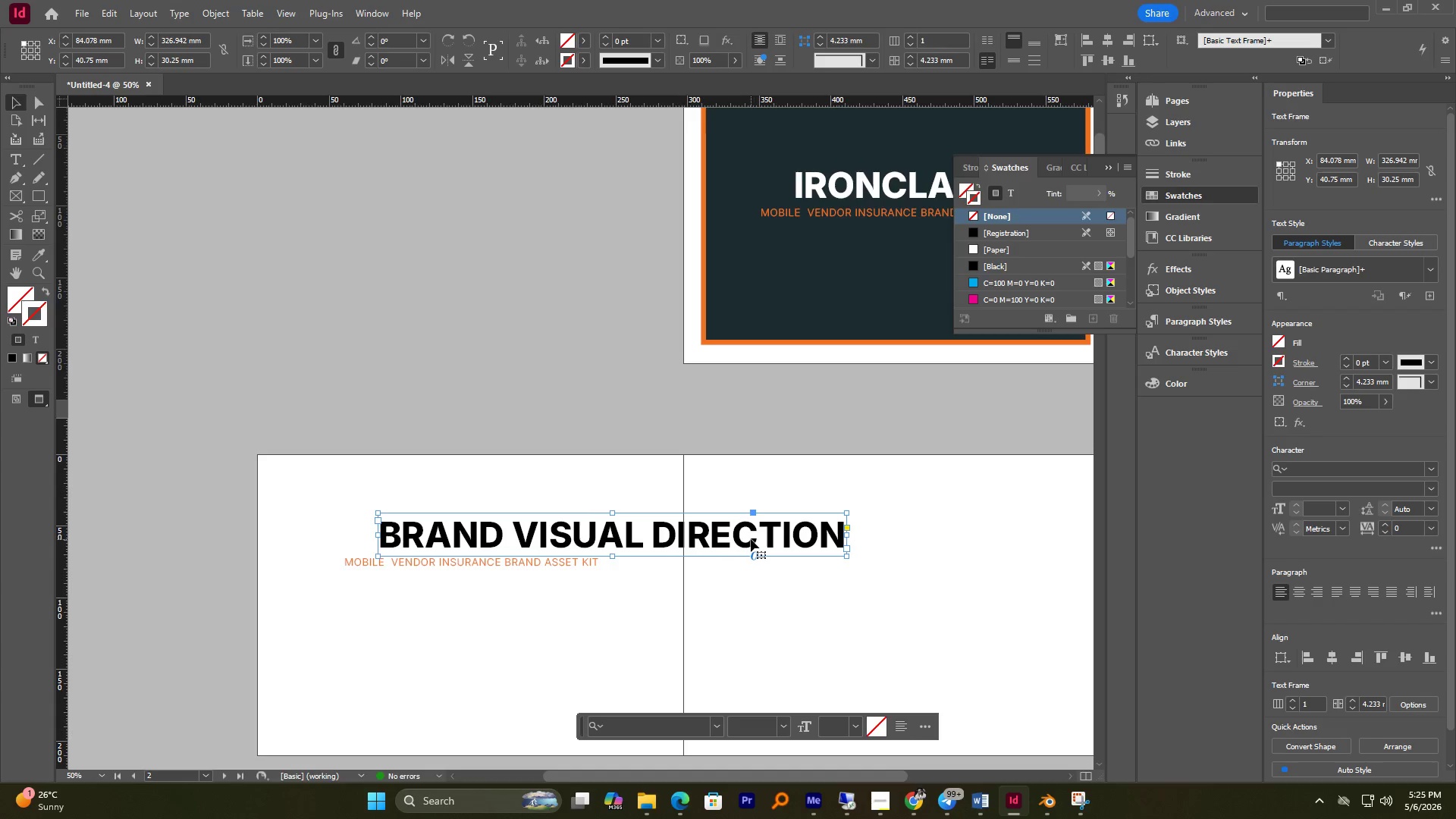 
left_click_drag(start_coordinate=[743, 535], to_coordinate=[617, 519])
 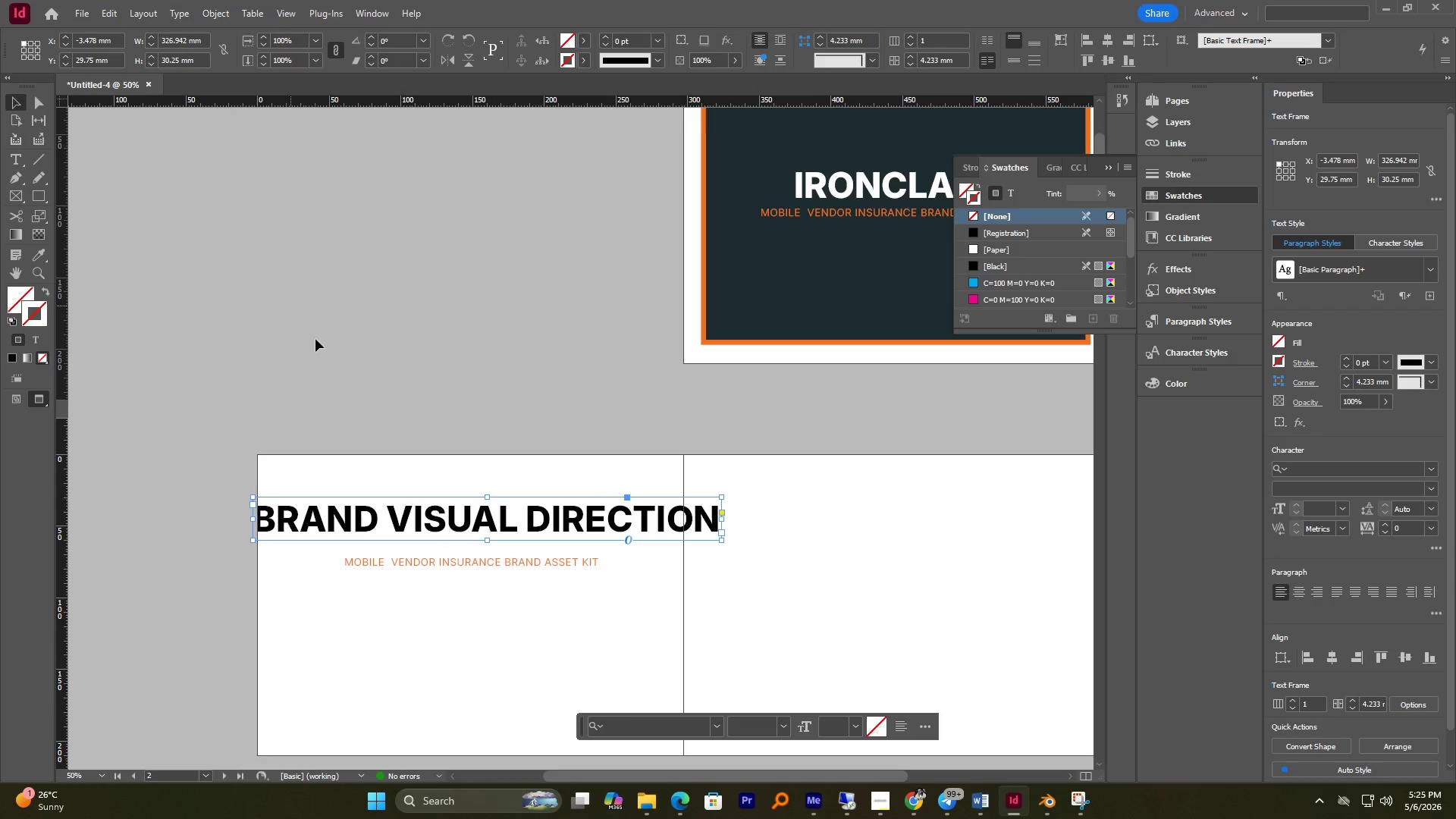 
double_click([447, 525])
 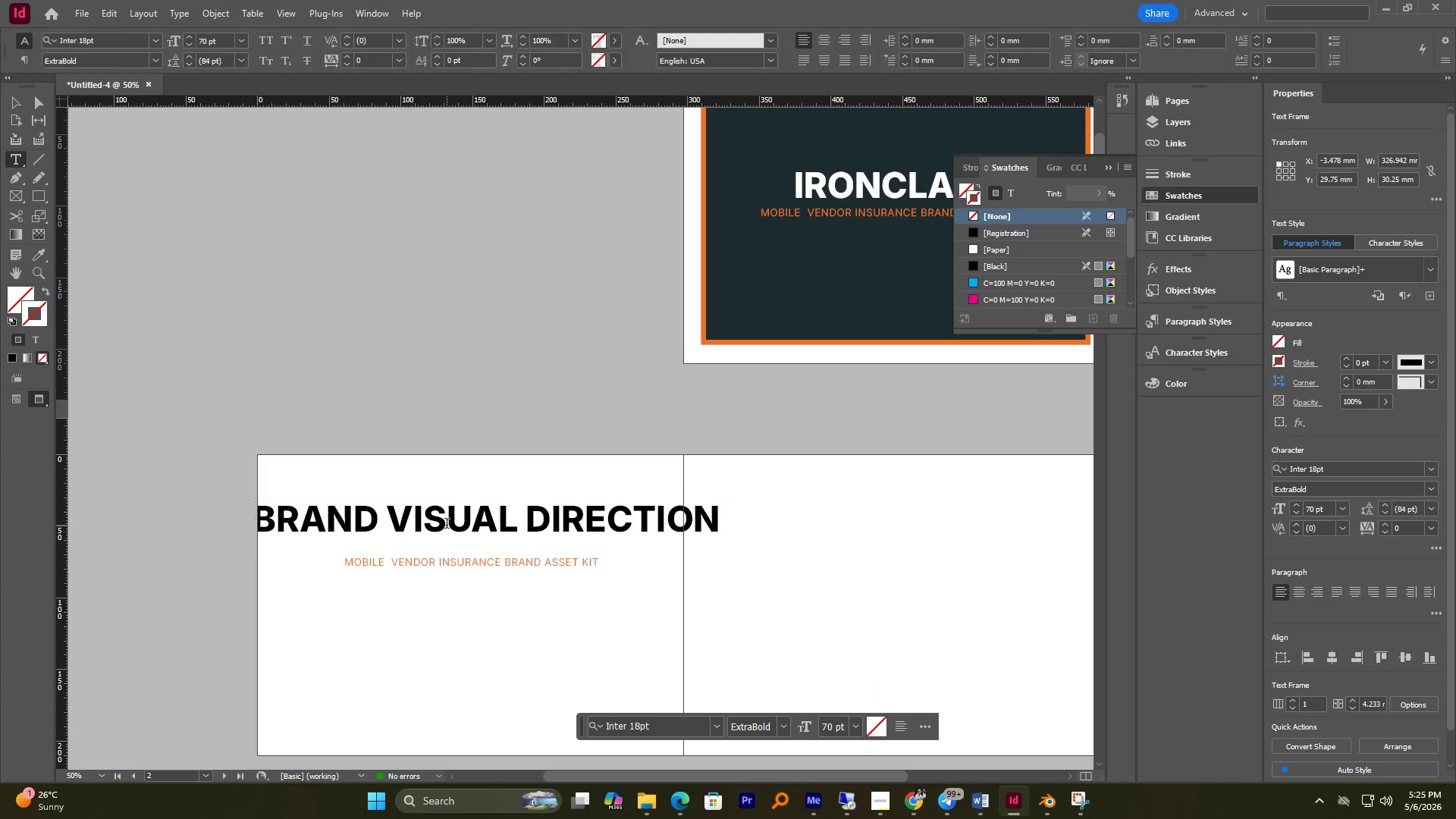 
key(Control+A)
 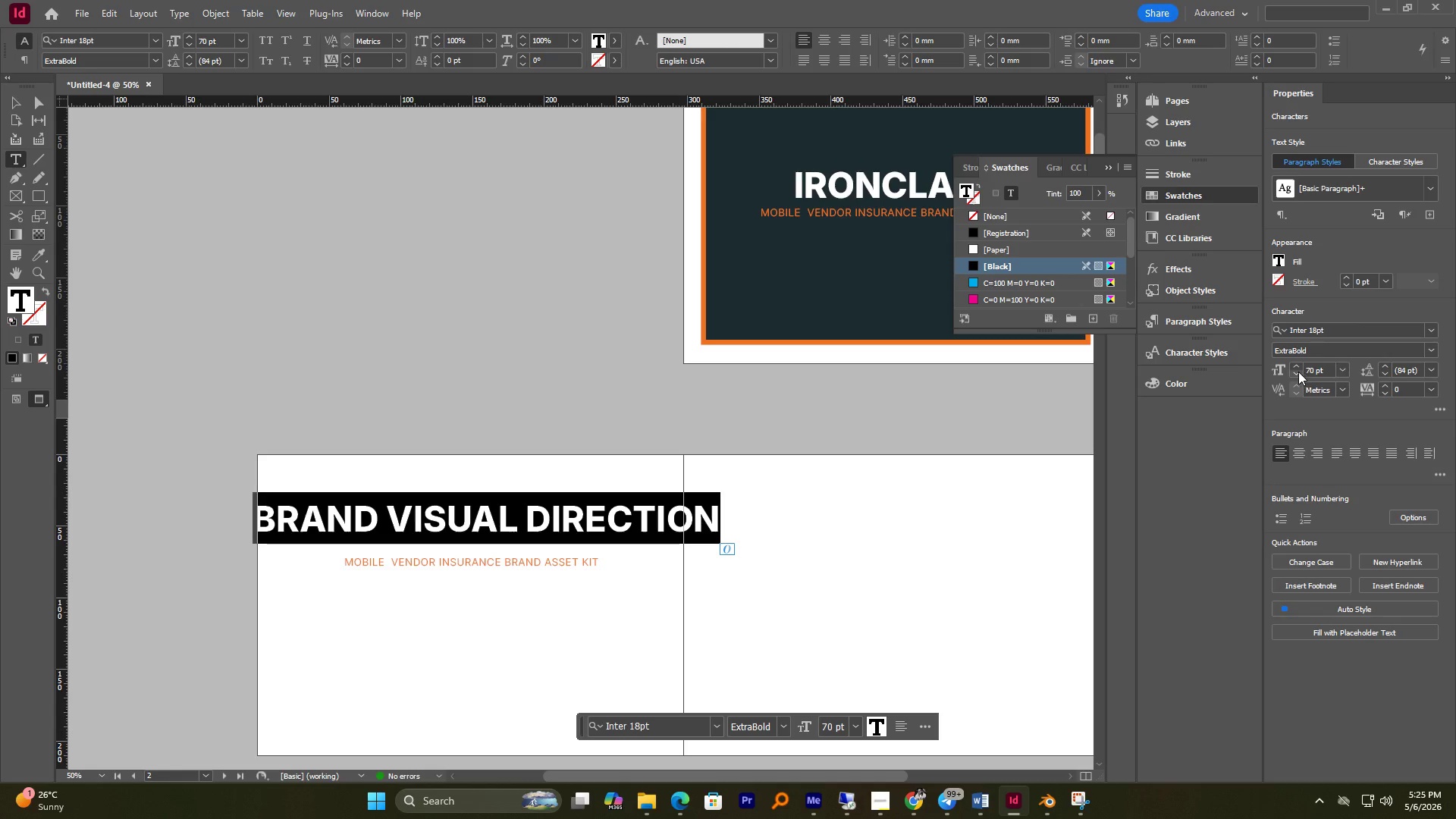 
double_click([1298, 372])
 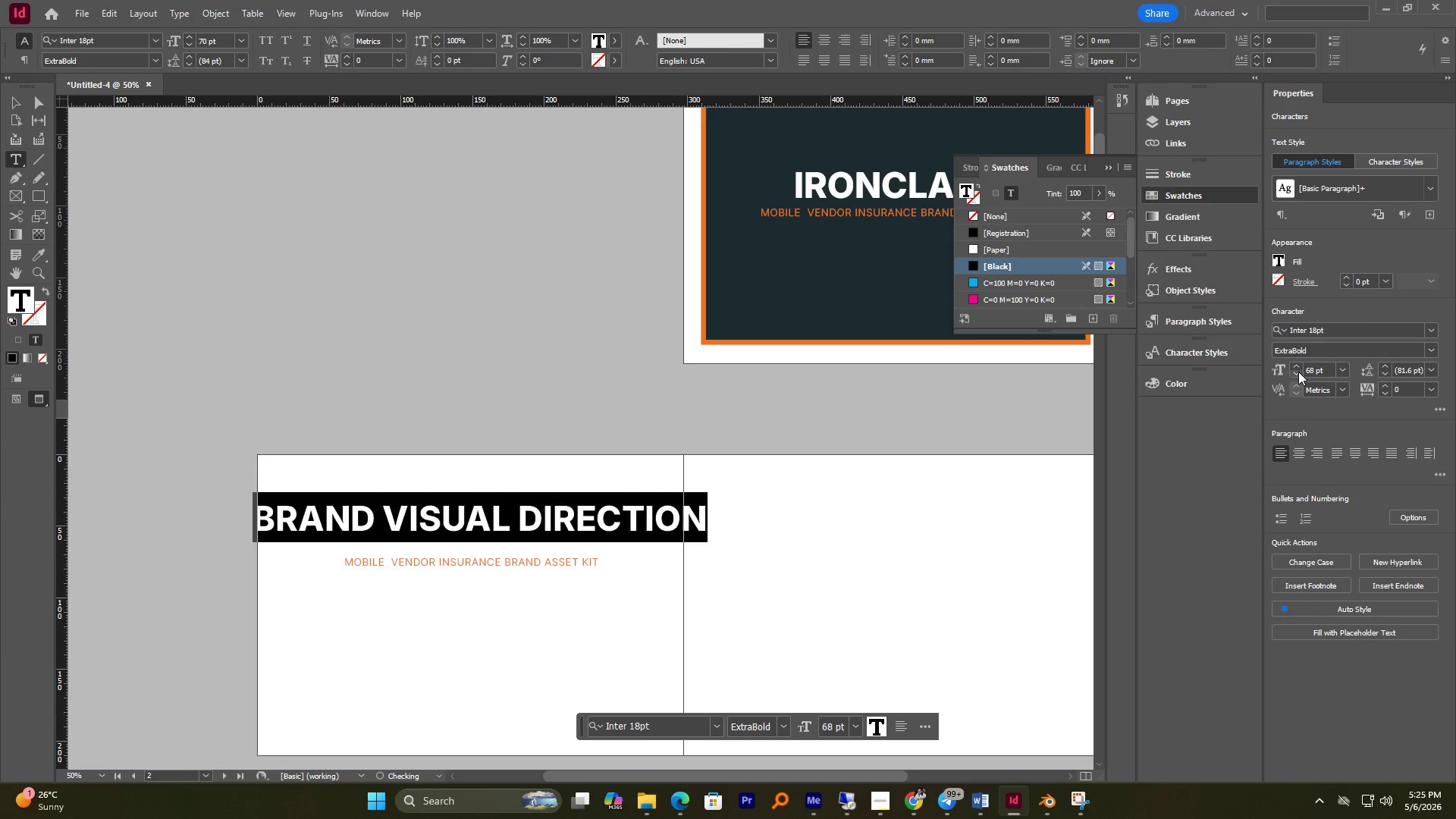 
triple_click([1298, 372])
 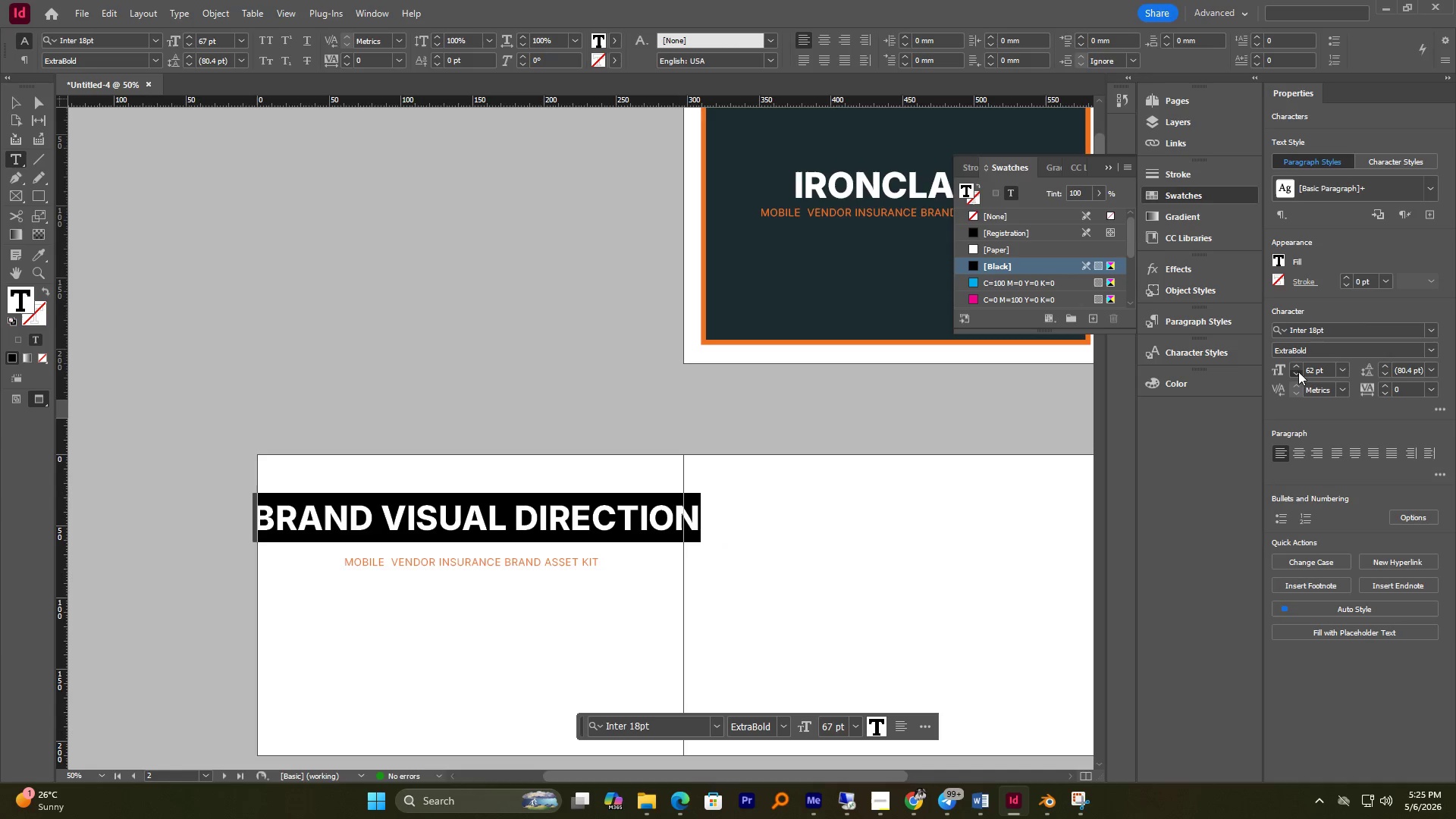 
triple_click([1298, 372])
 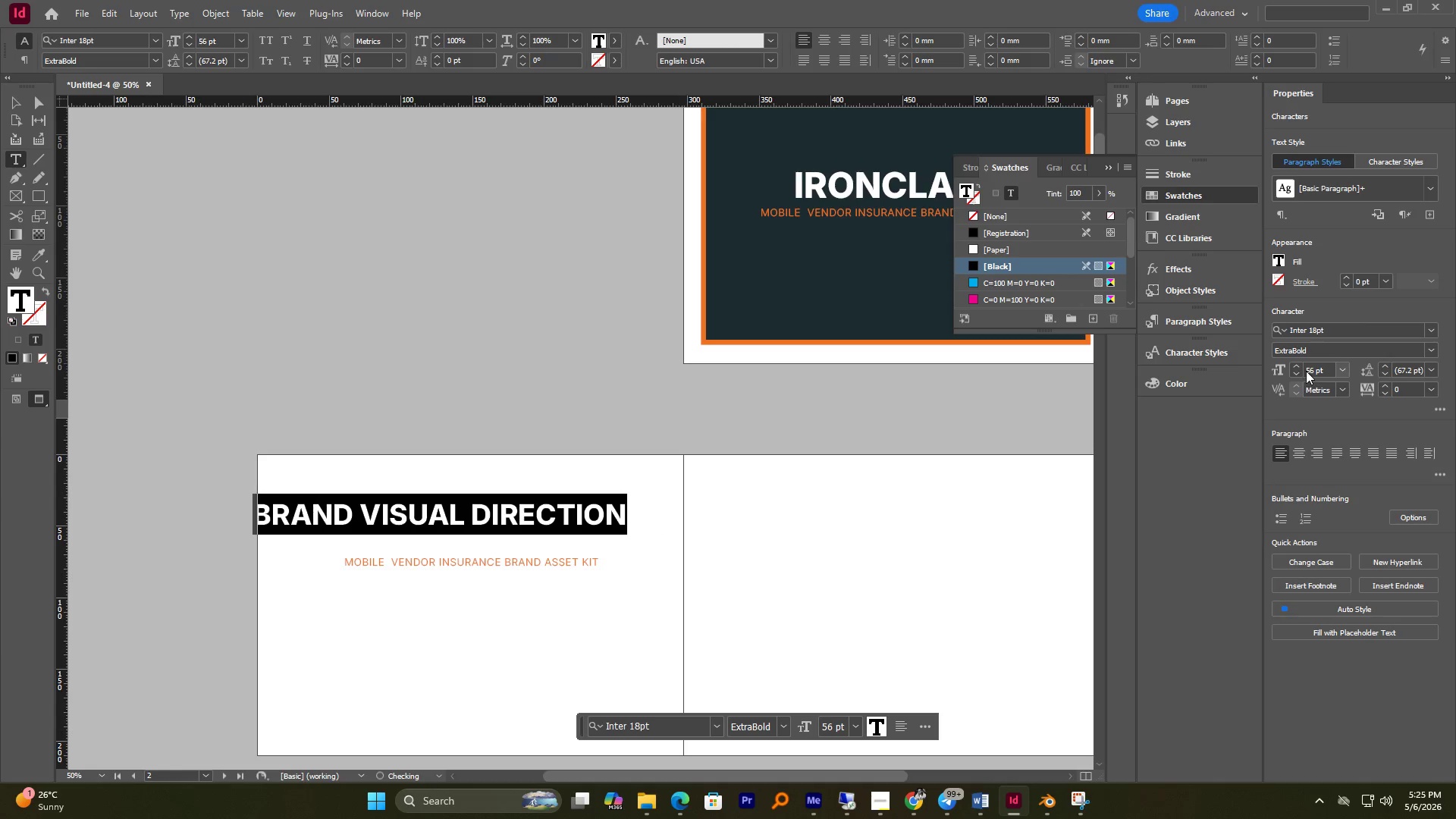 
double_click([1307, 371])
 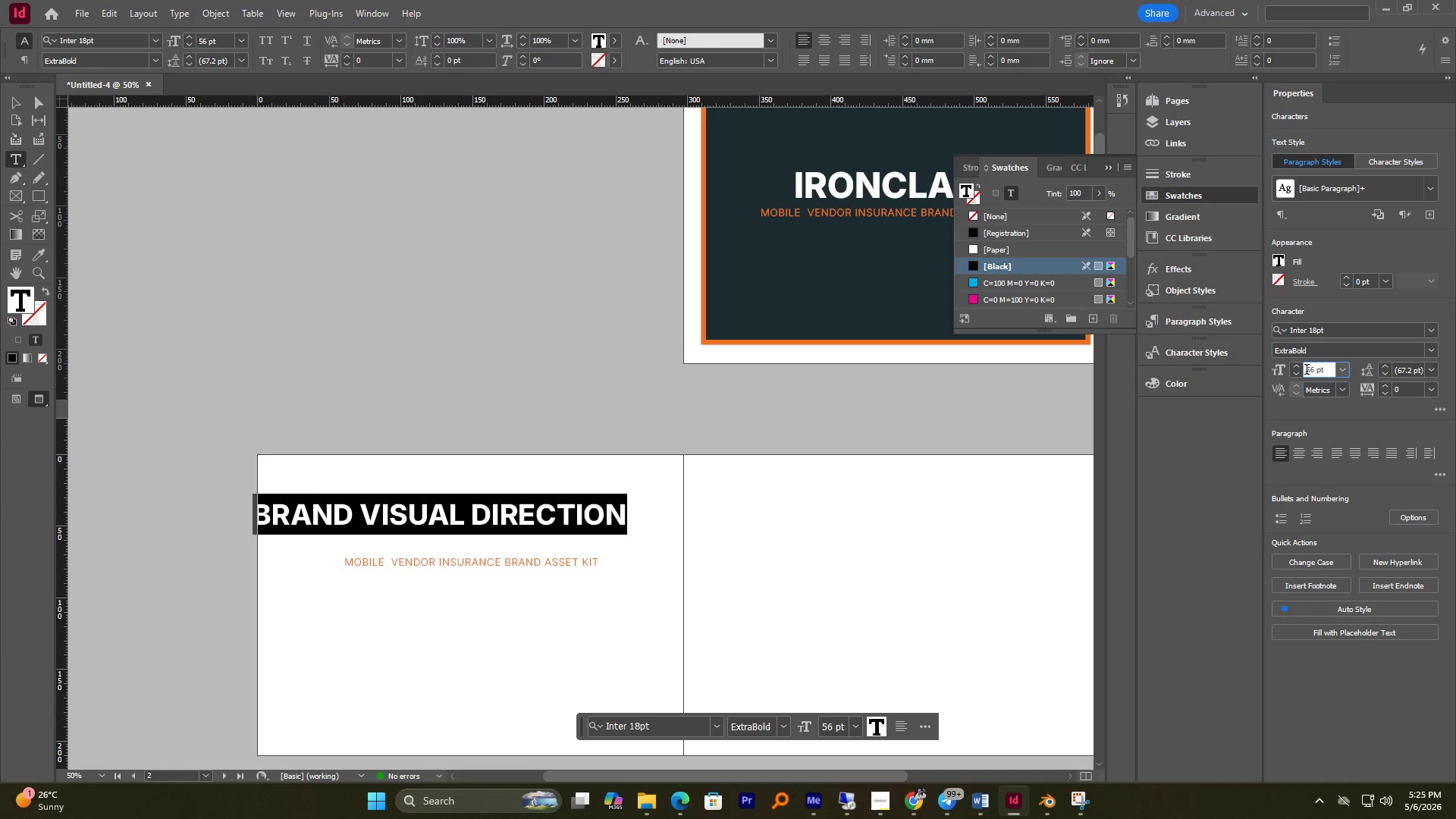 
triple_click([1307, 371])
 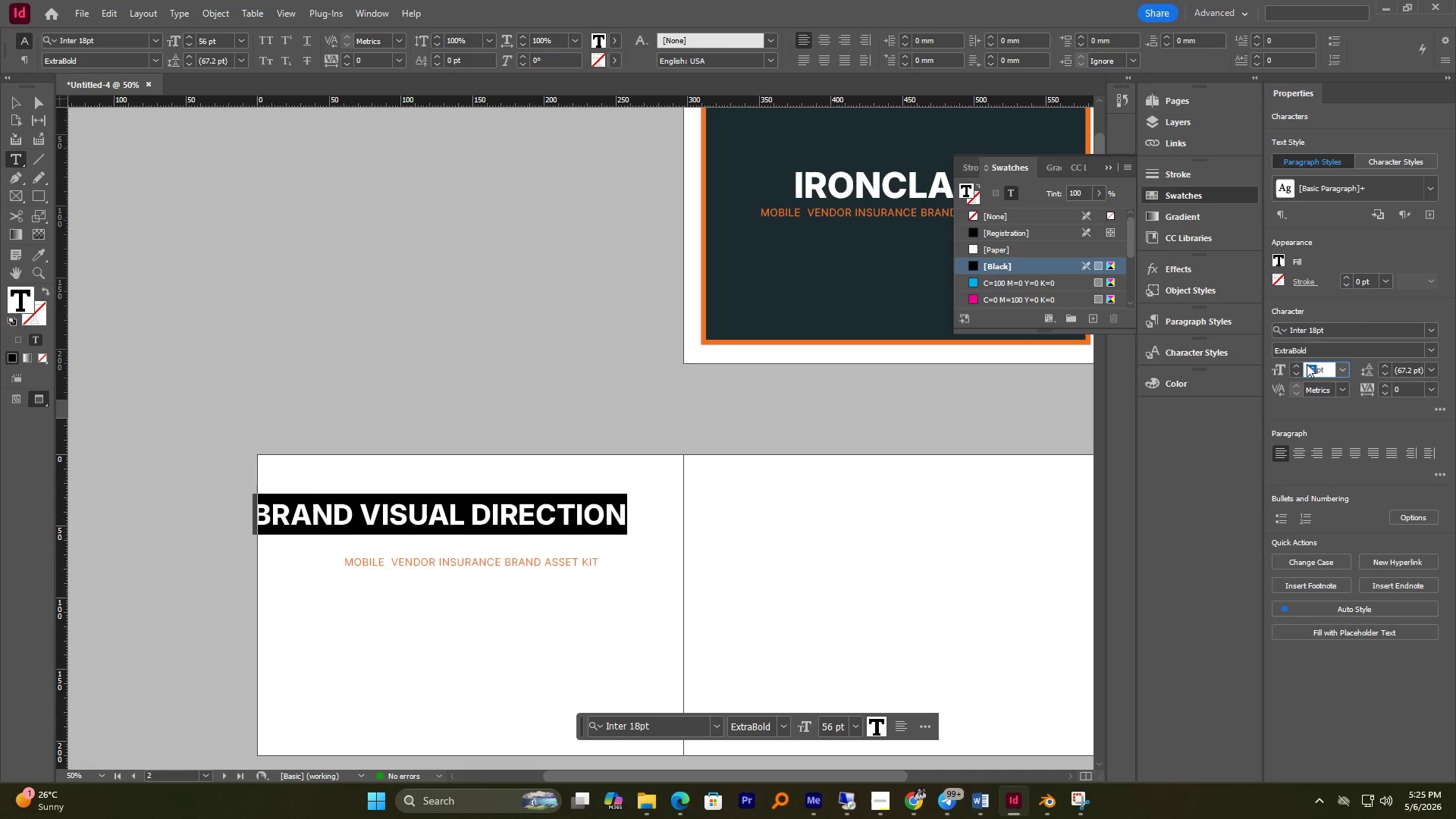 
key(Numpad4)
 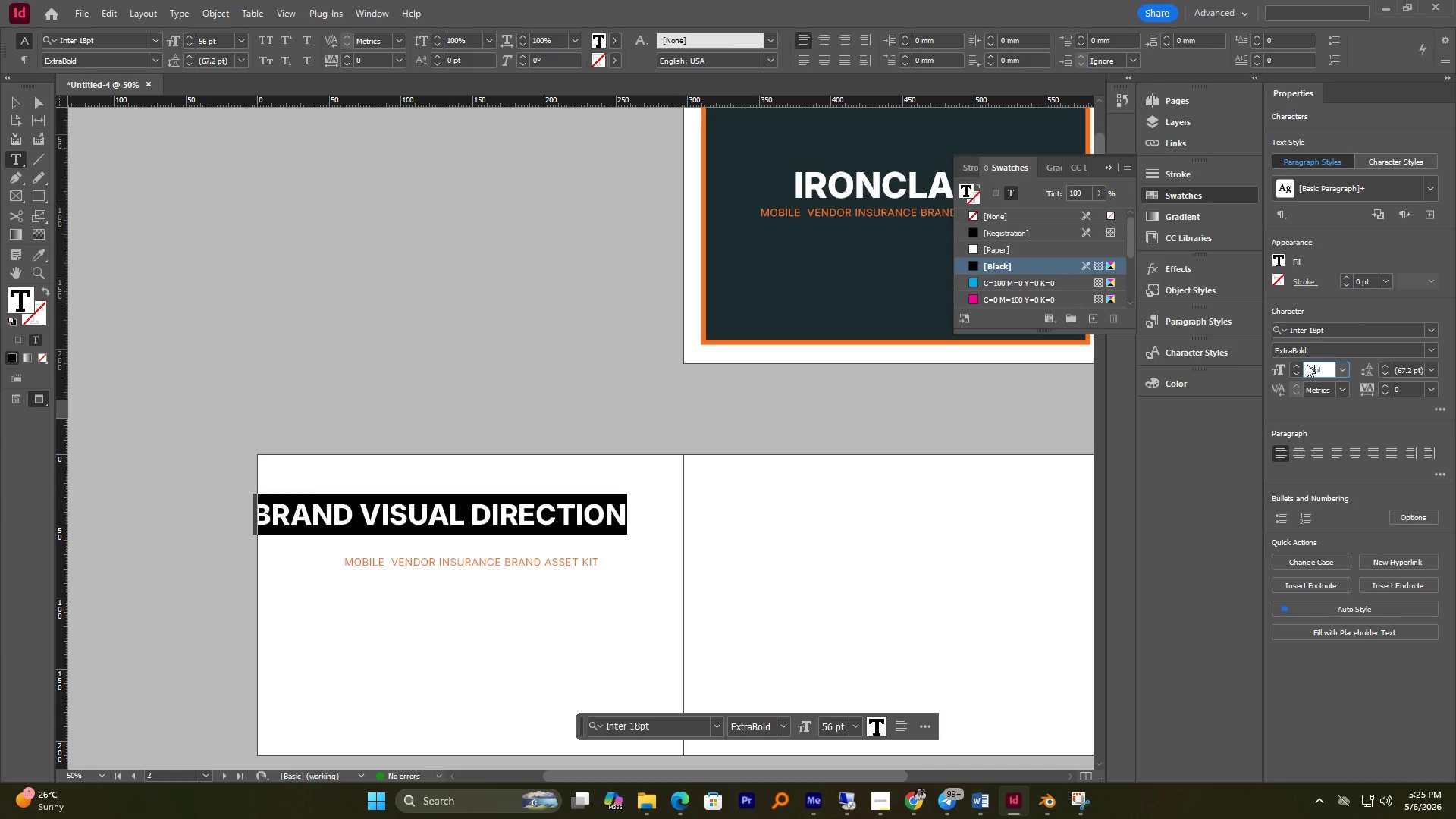 
key(Numpad0)
 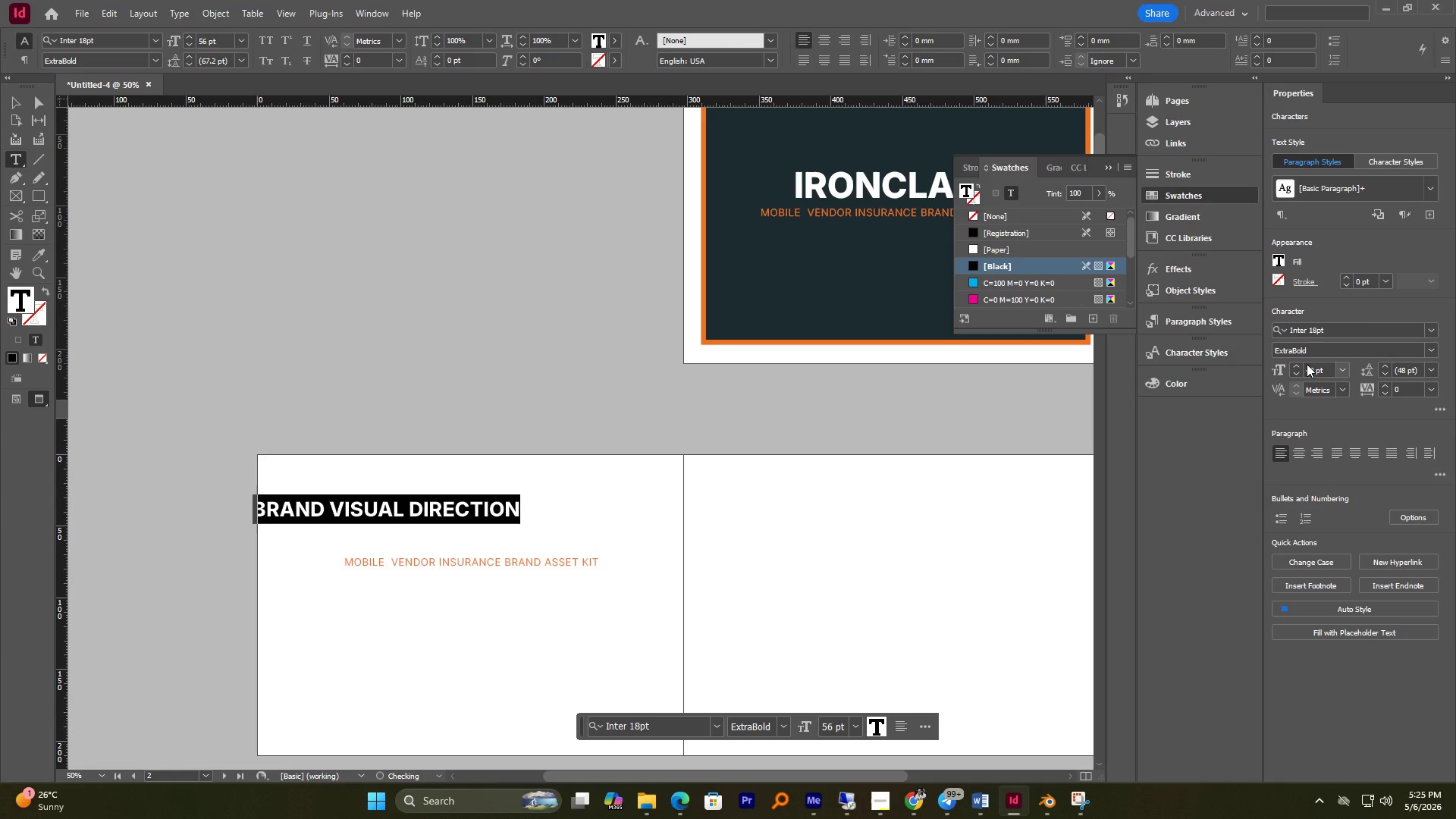 
key(NumpadEnter)
 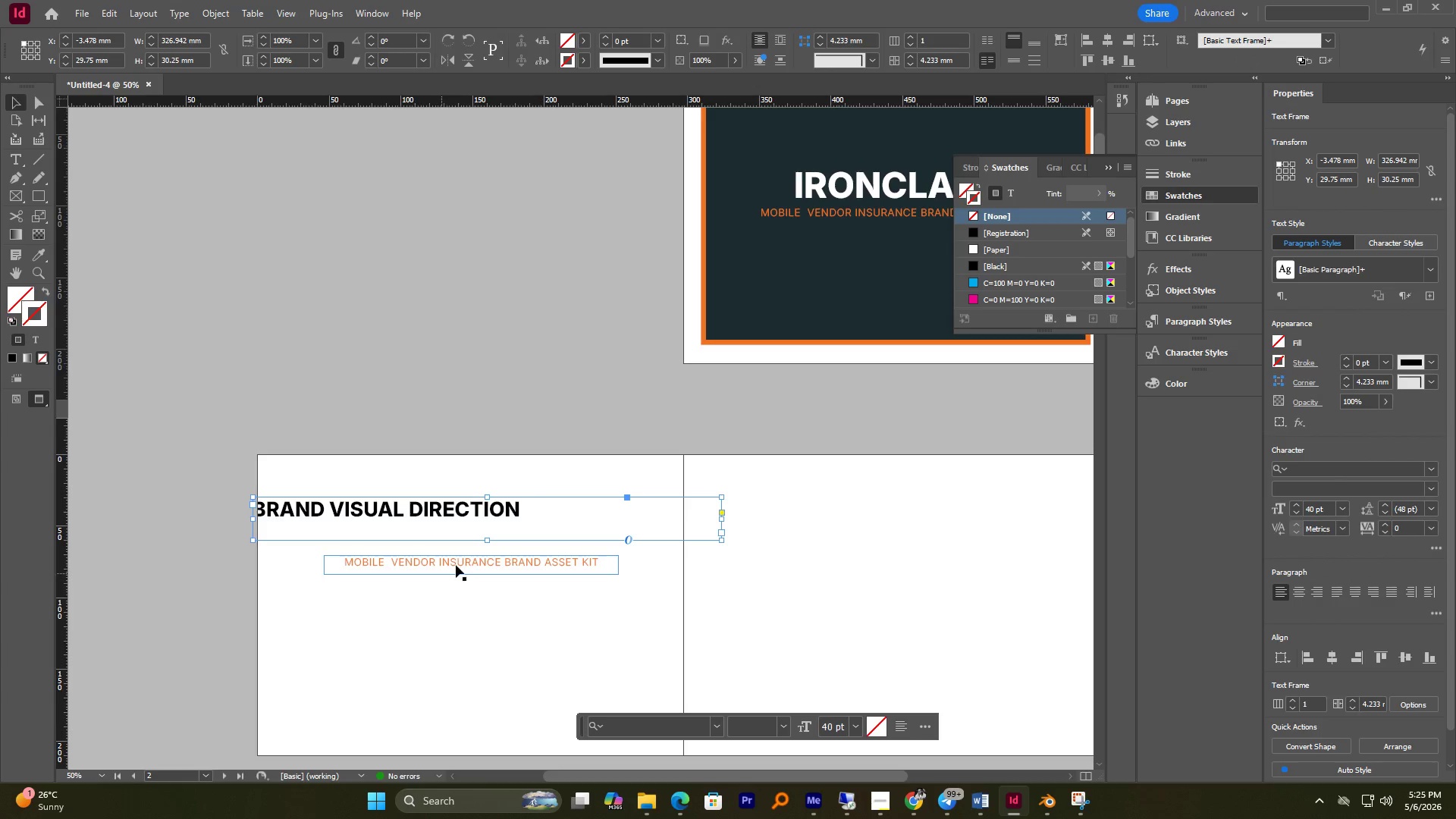 
left_click_drag(start_coordinate=[419, 511], to_coordinate=[499, 515])
 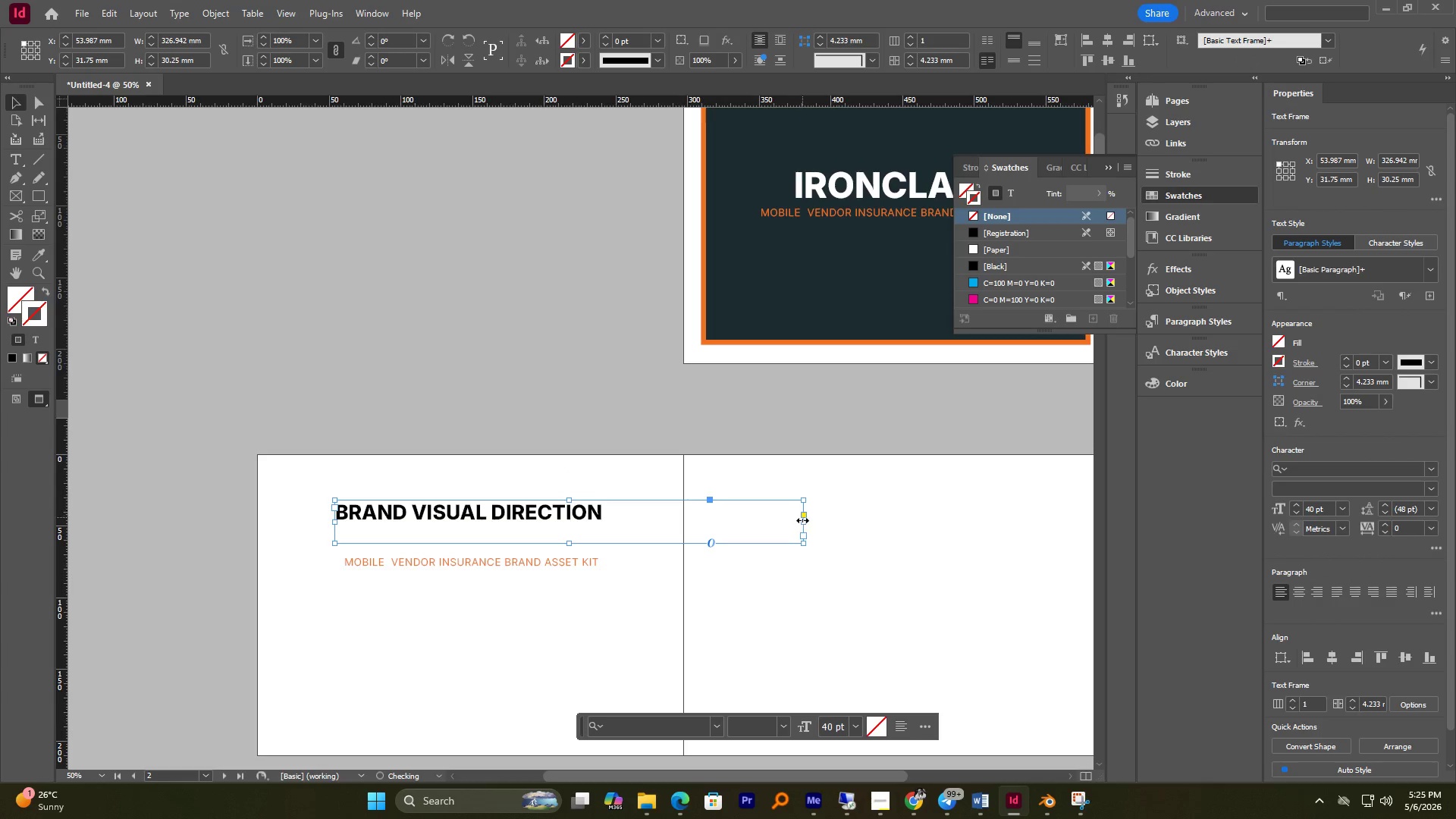 
hold_key(key=CapsLock, duration=0.59)
 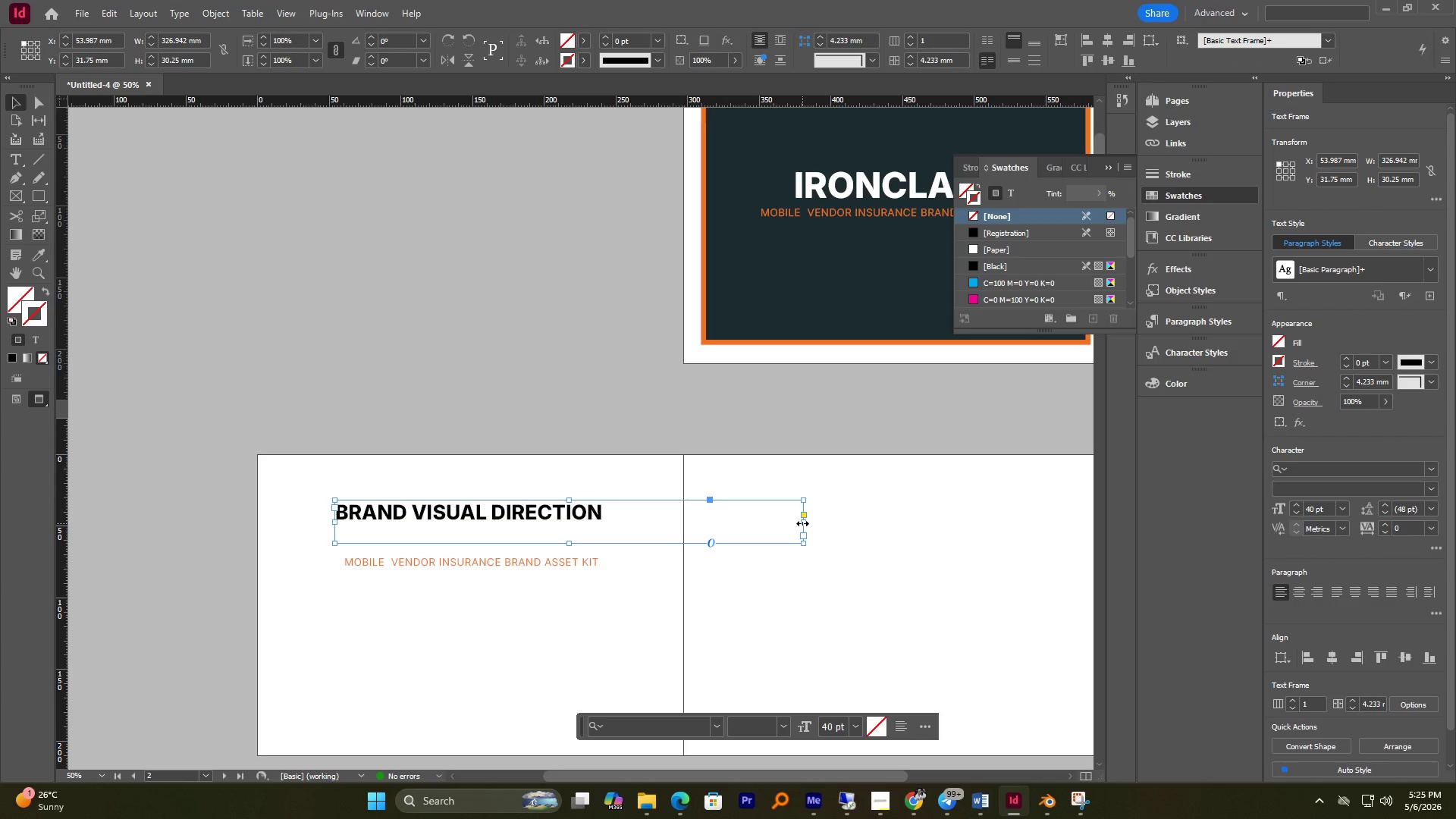 
left_click_drag(start_coordinate=[802, 523], to_coordinate=[605, 518])
 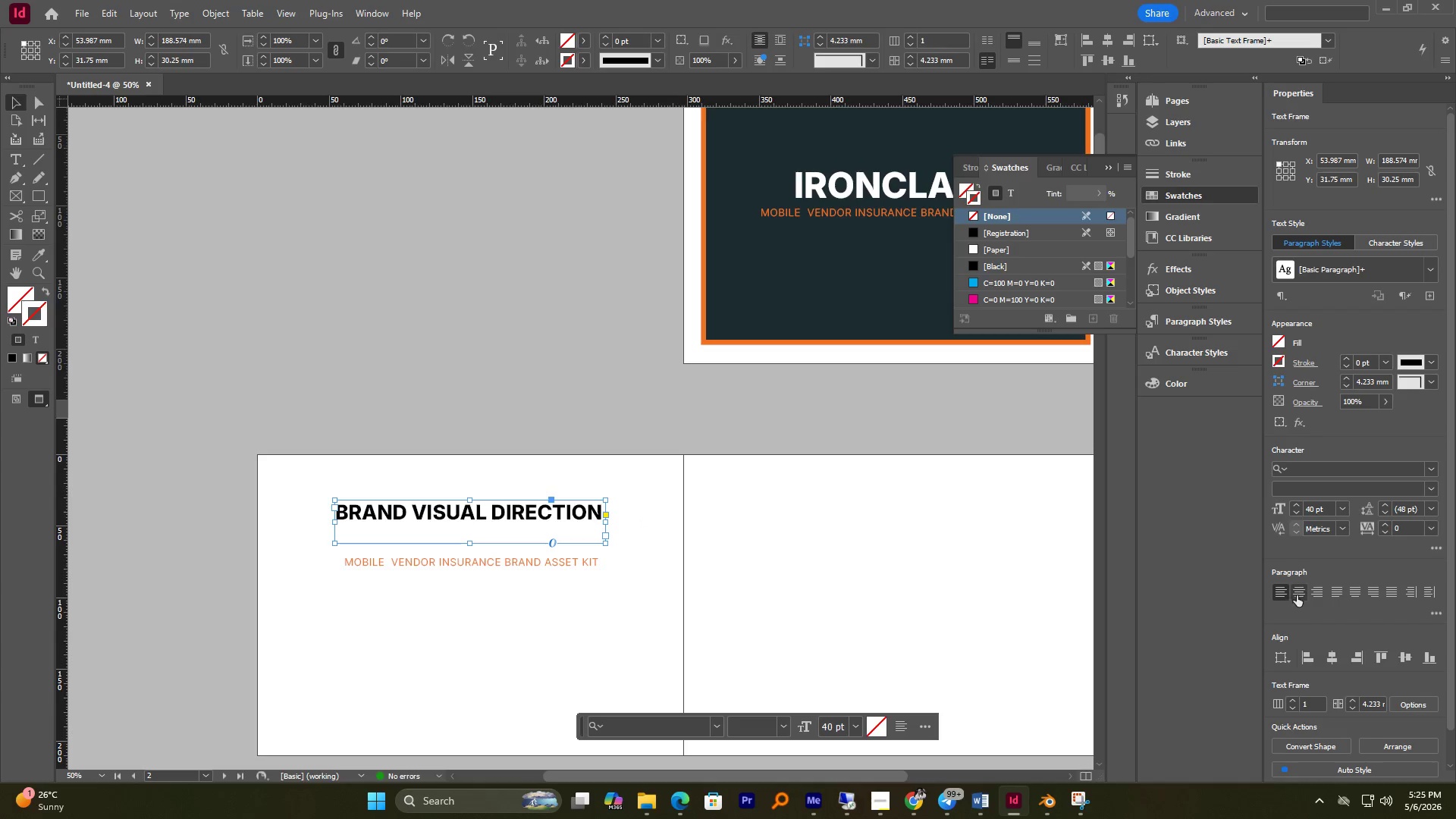 
left_click([1298, 594])
 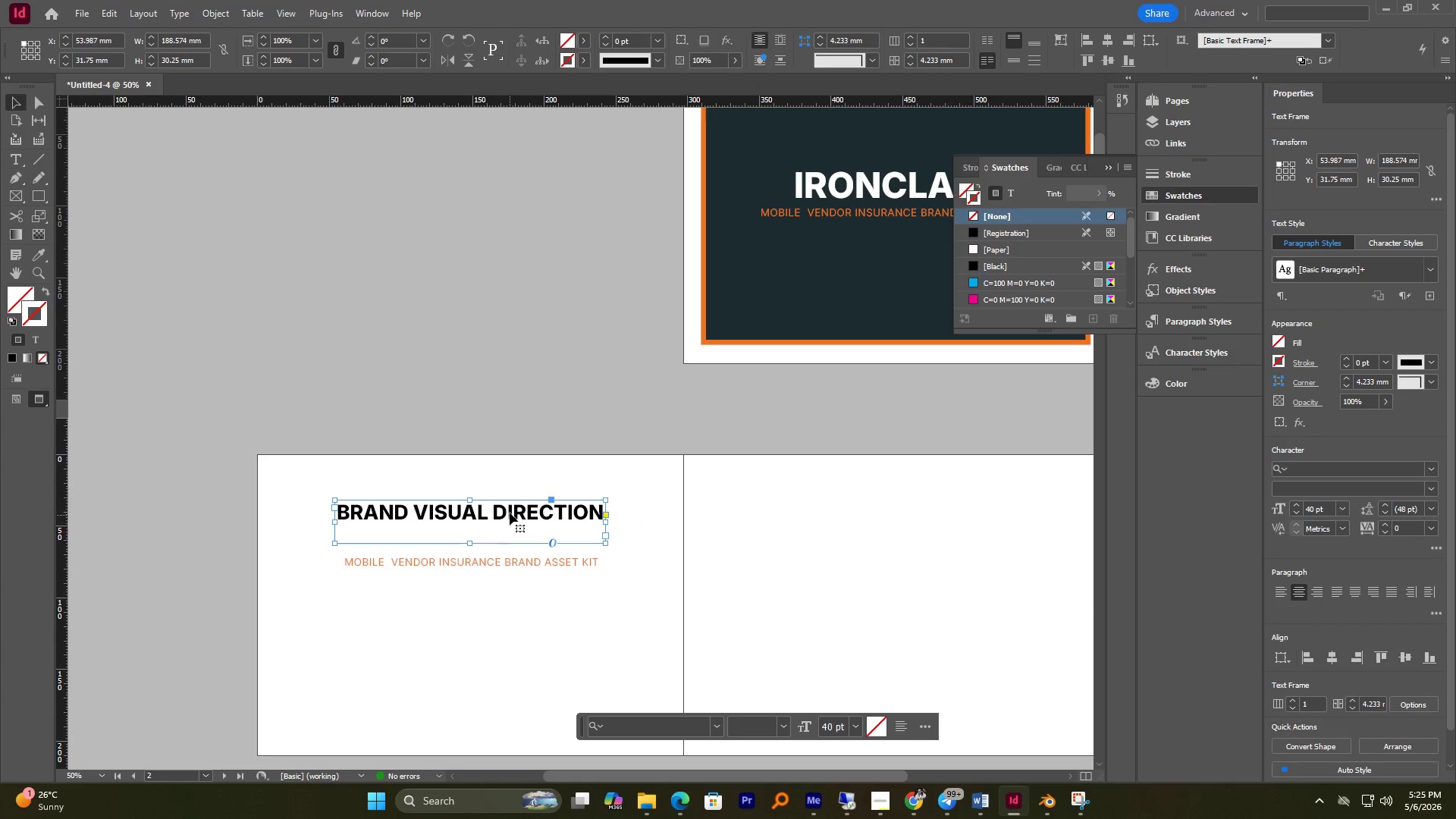 
left_click_drag(start_coordinate=[509, 512], to_coordinate=[507, 520])
 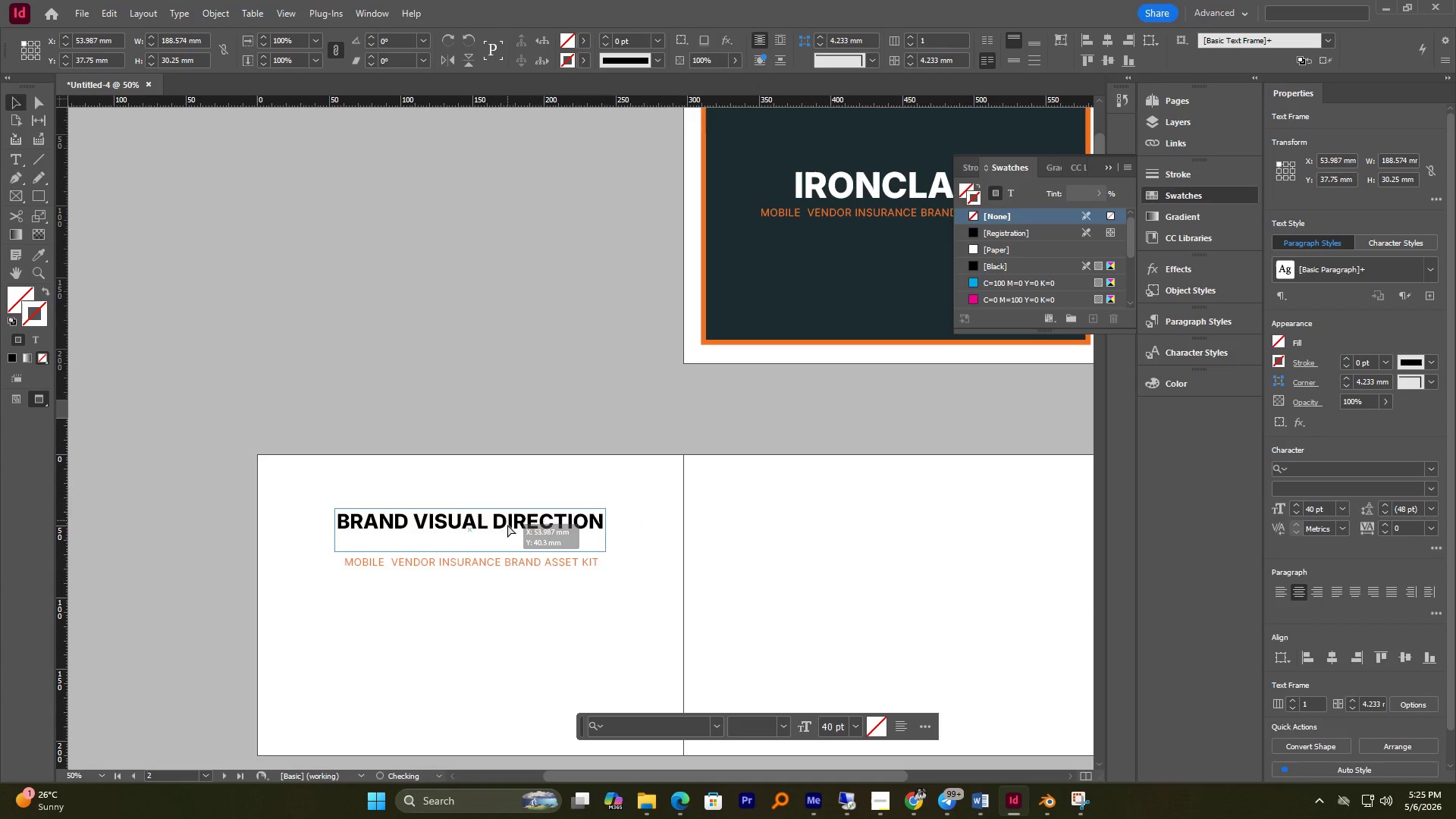 
hold_key(key=ShiftLeft, duration=0.92)
 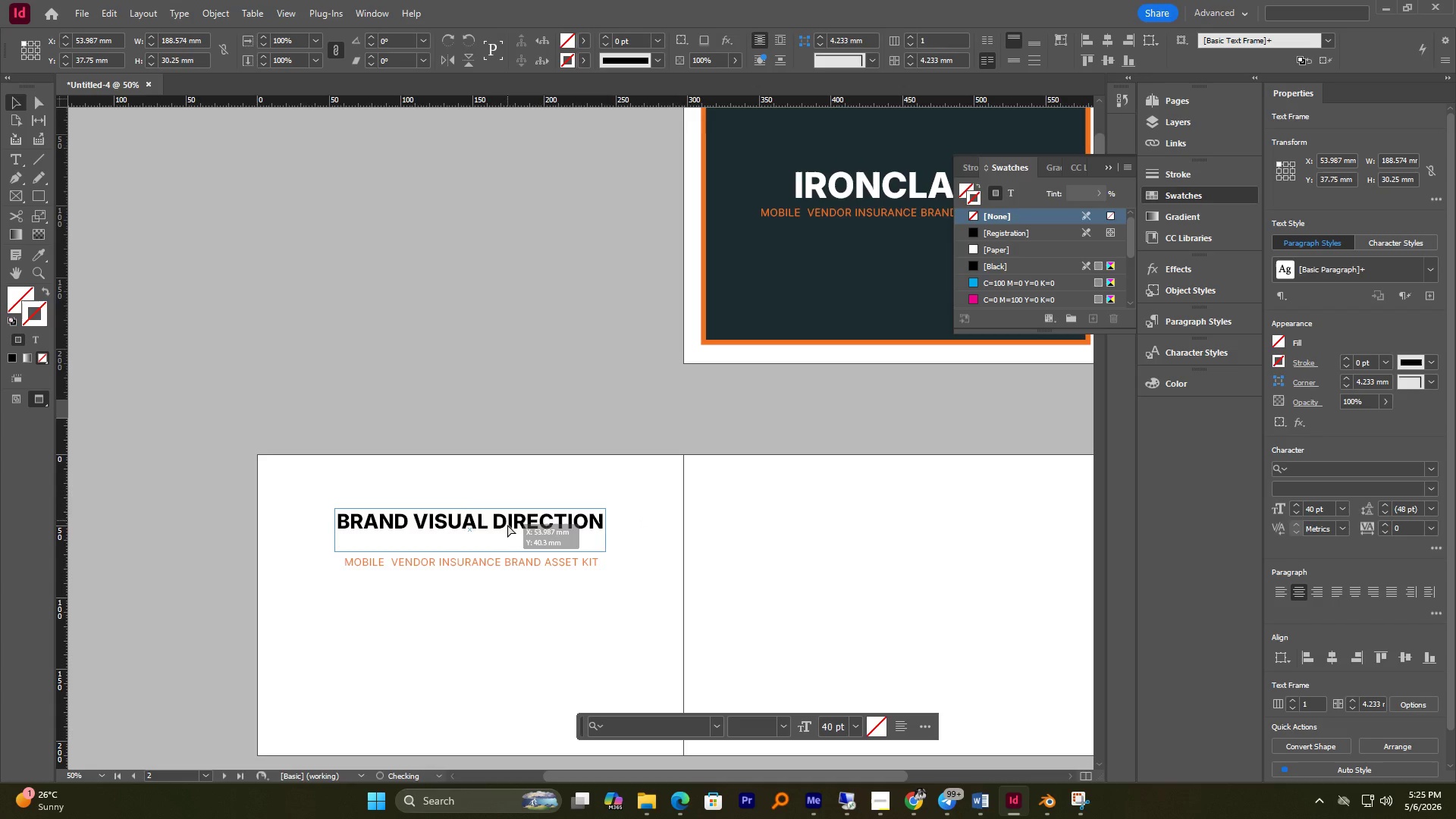 
left_click_drag(start_coordinate=[507, 520], to_coordinate=[508, 531])
 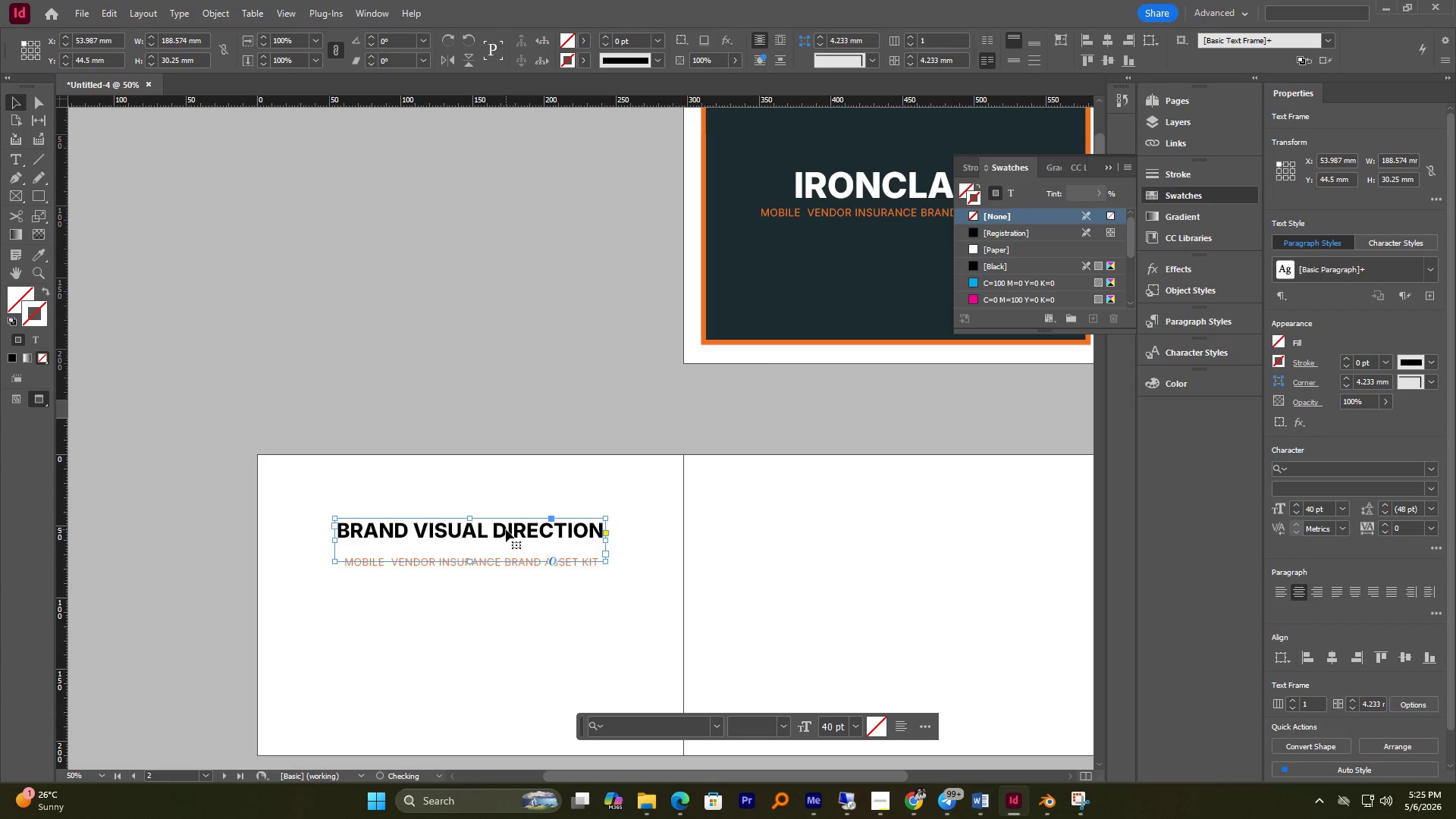 
hold_key(key=ShiftLeft, duration=0.7)
 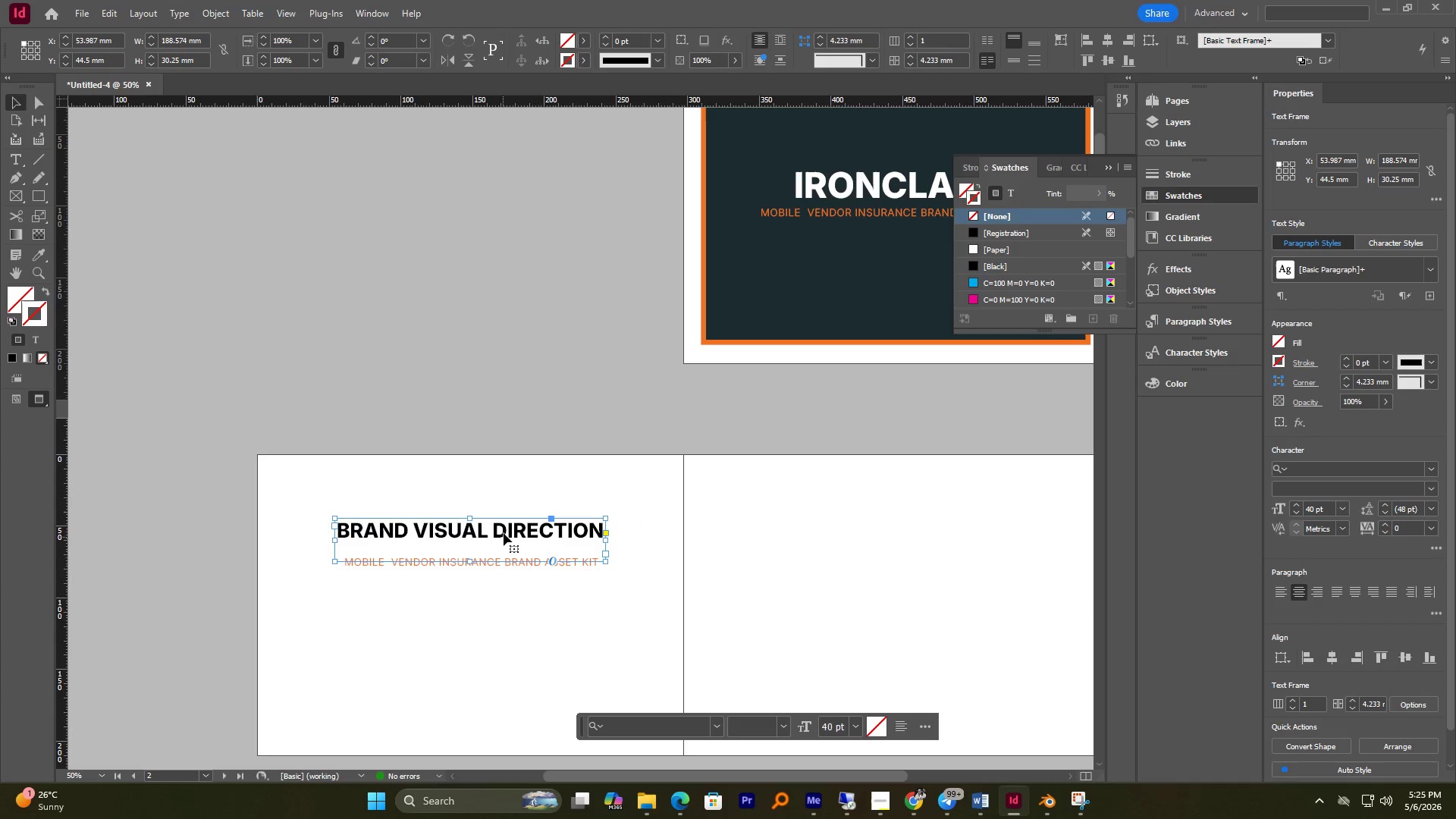 
left_click_drag(start_coordinate=[504, 533], to_coordinate=[507, 541])
 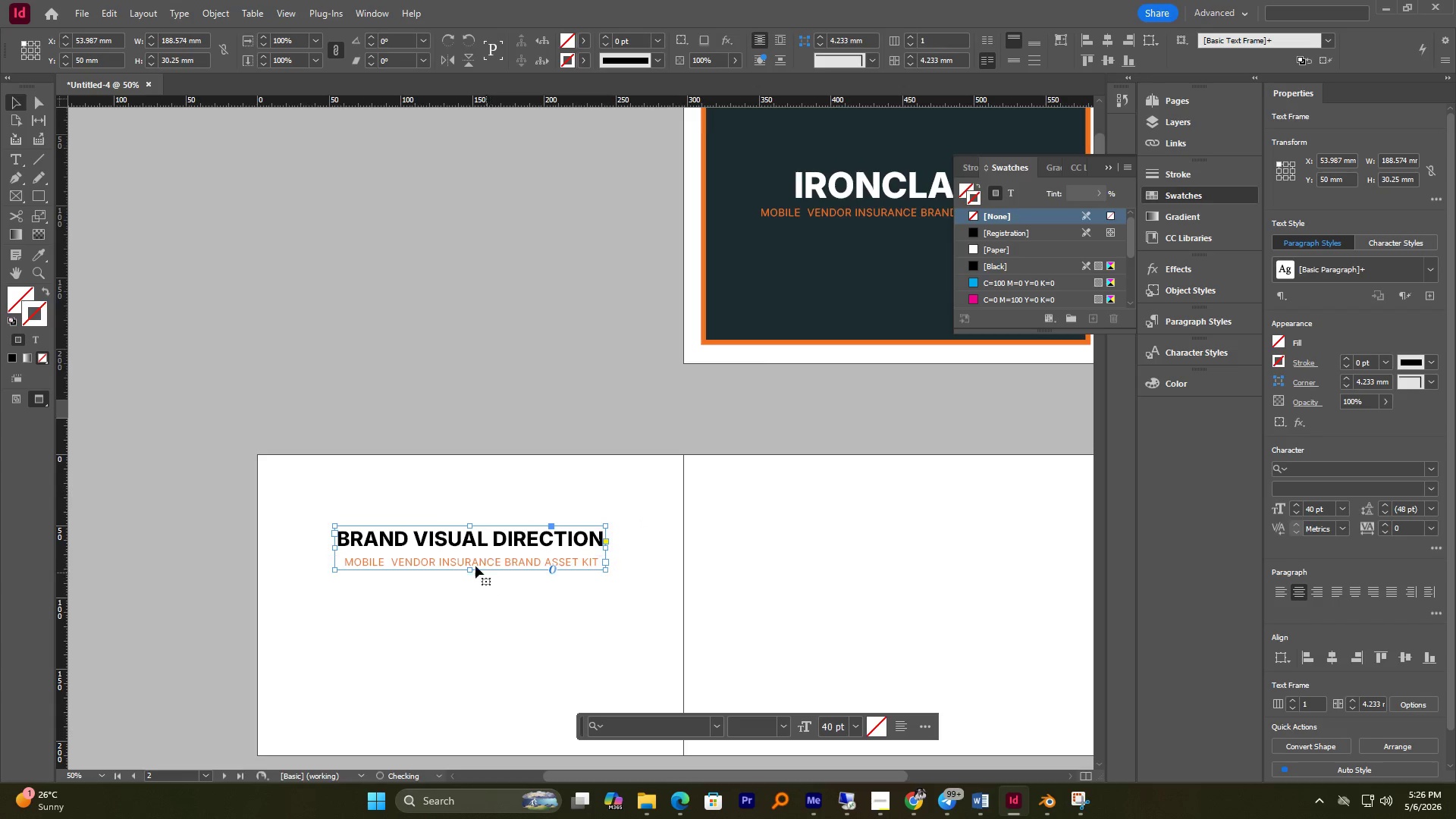 
hold_key(key=ShiftLeft, duration=0.48)
 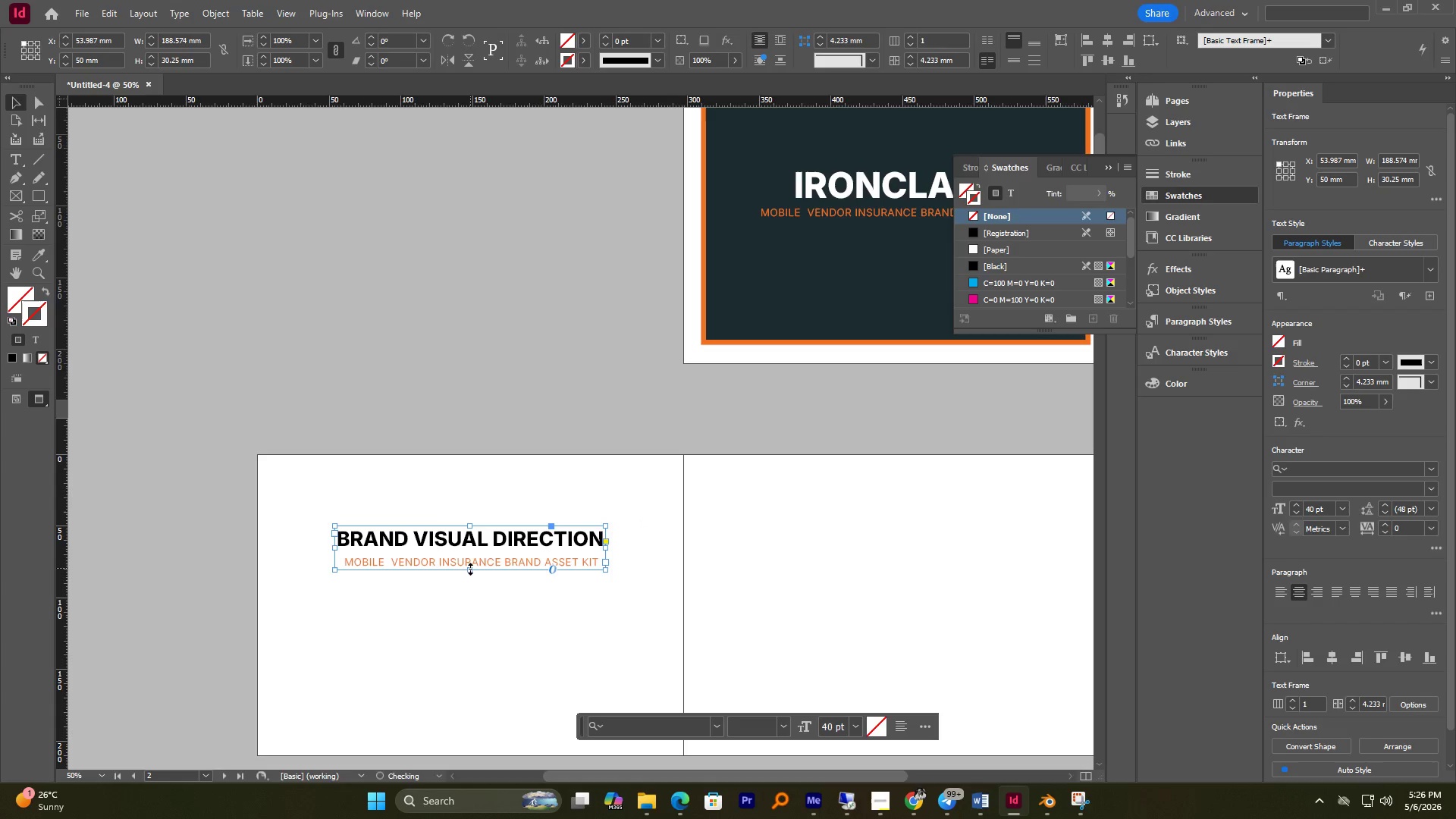 
left_click_drag(start_coordinate=[470, 570], to_coordinate=[472, 548])
 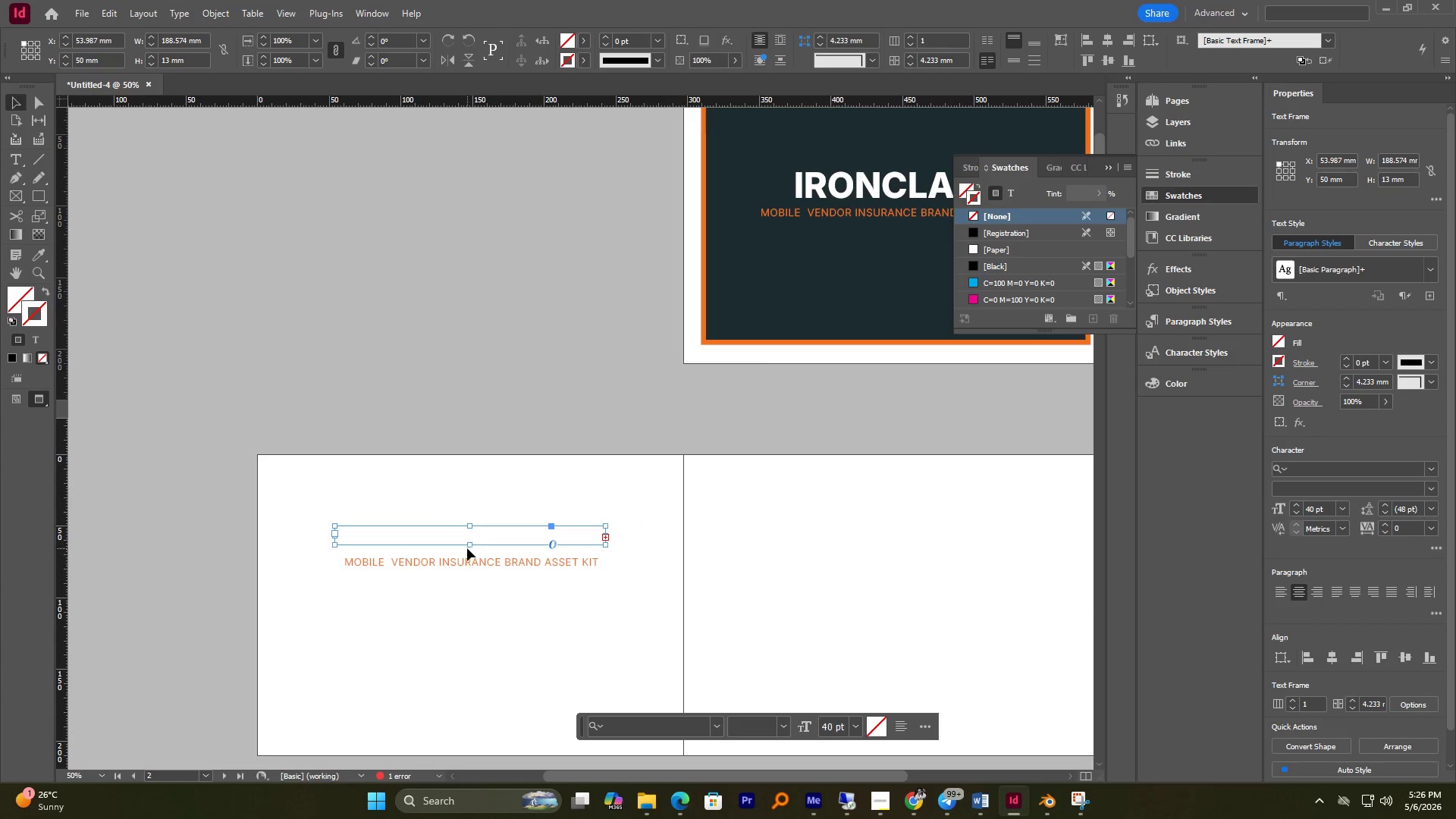 
left_click_drag(start_coordinate=[469, 545], to_coordinate=[472, 551])
 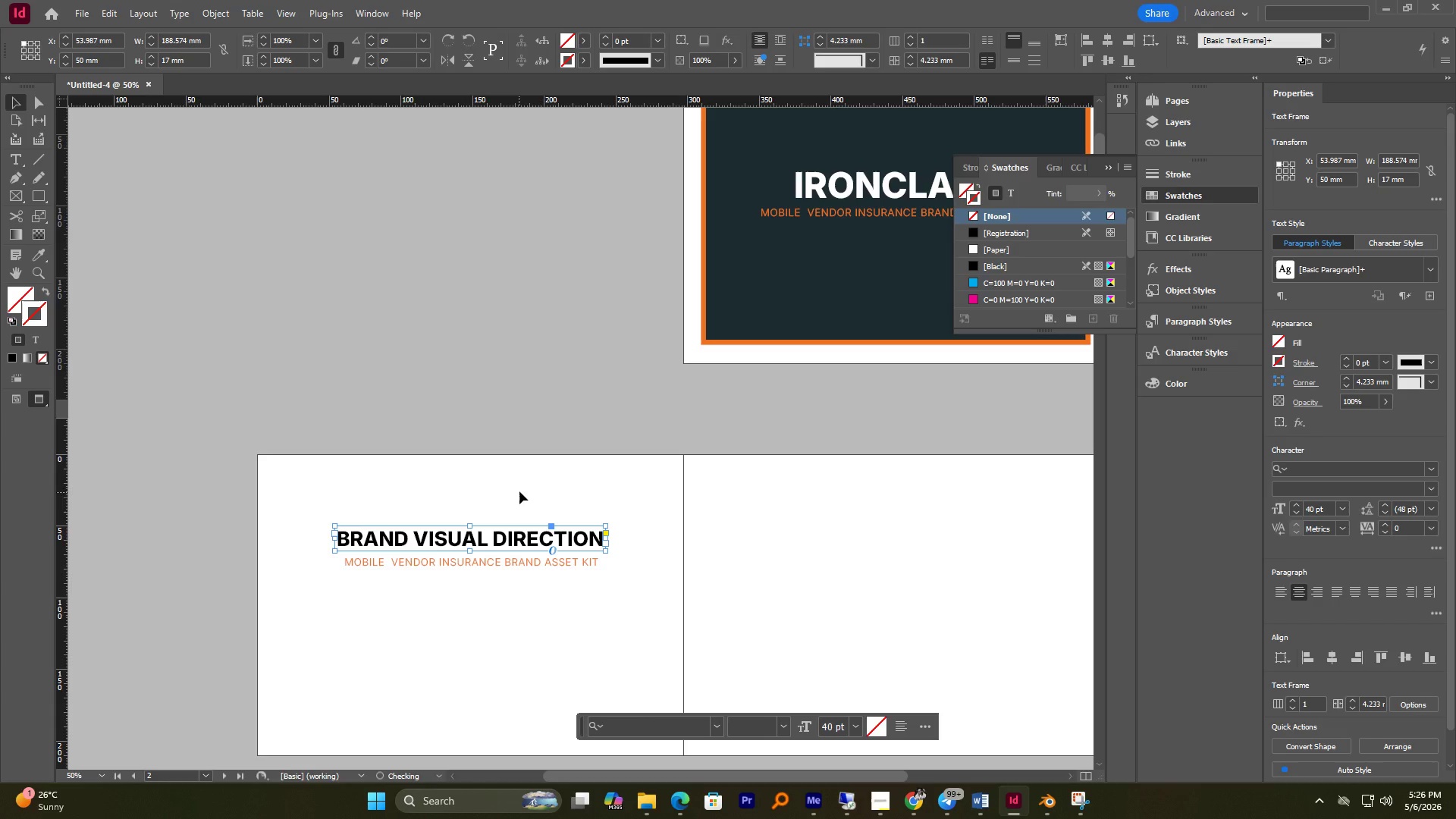 
left_click([519, 491])
 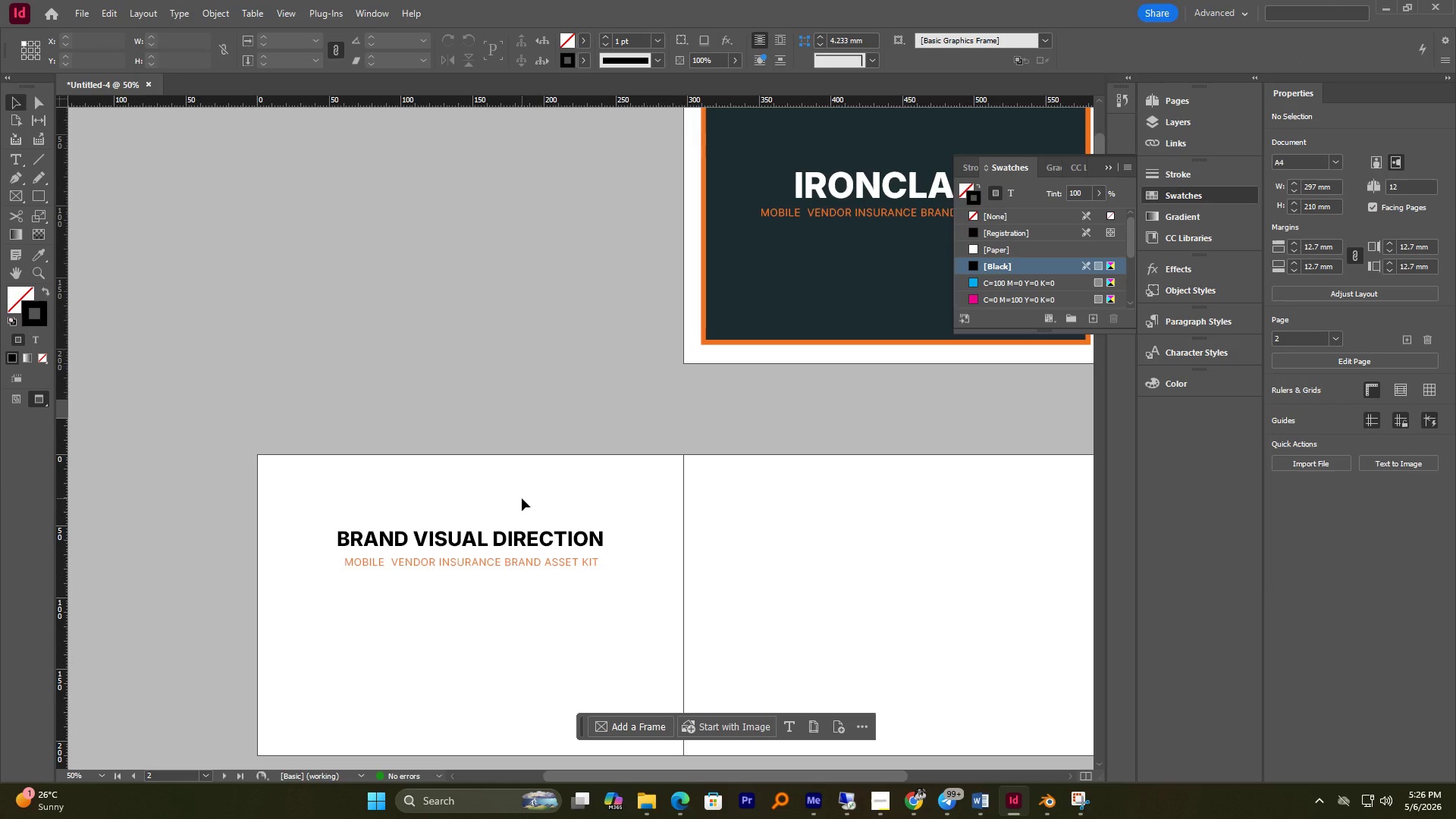 
scroll: coordinate [522, 498], scroll_direction: down, amount: 1.0
 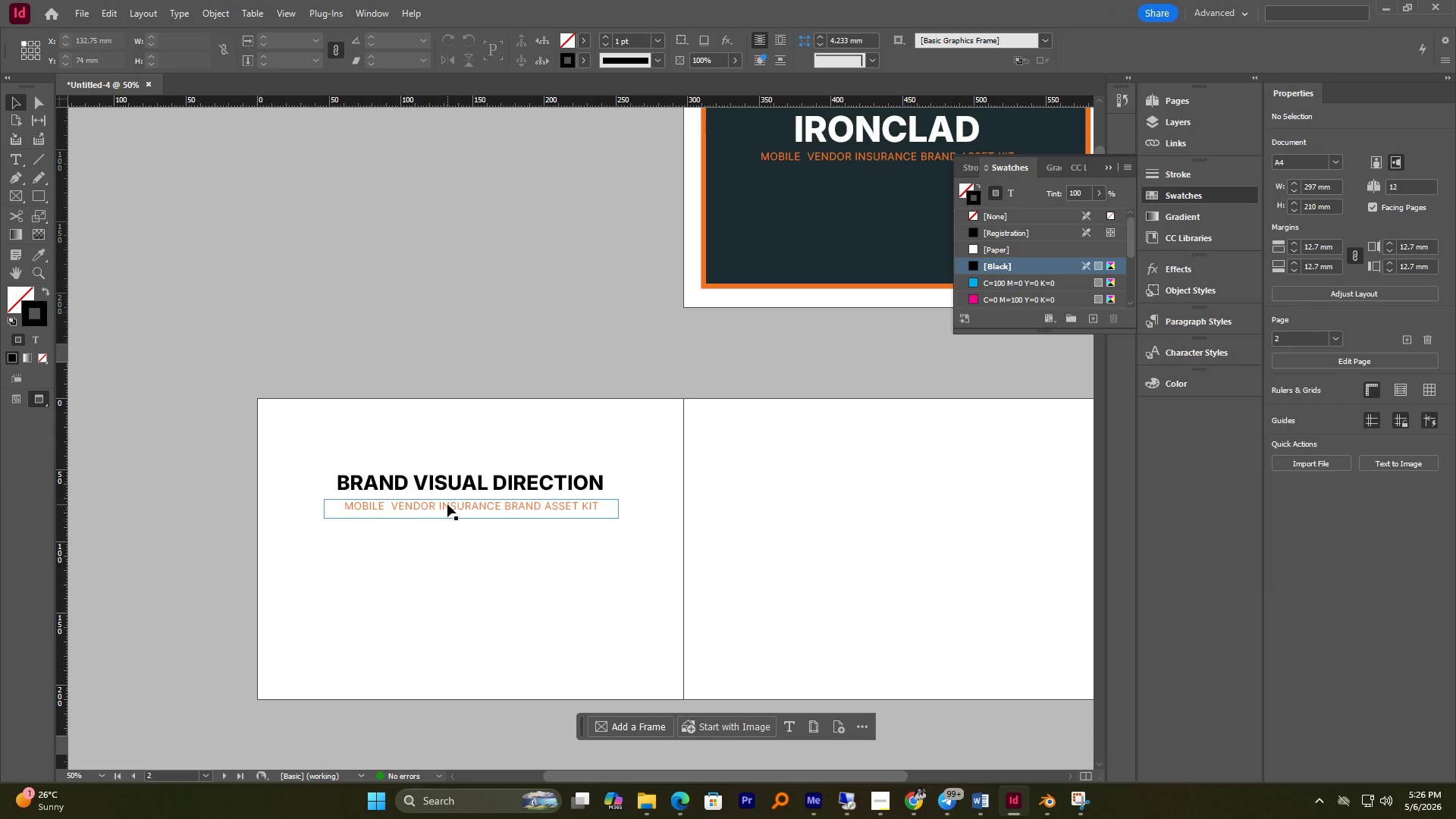 
wait(5.6)
 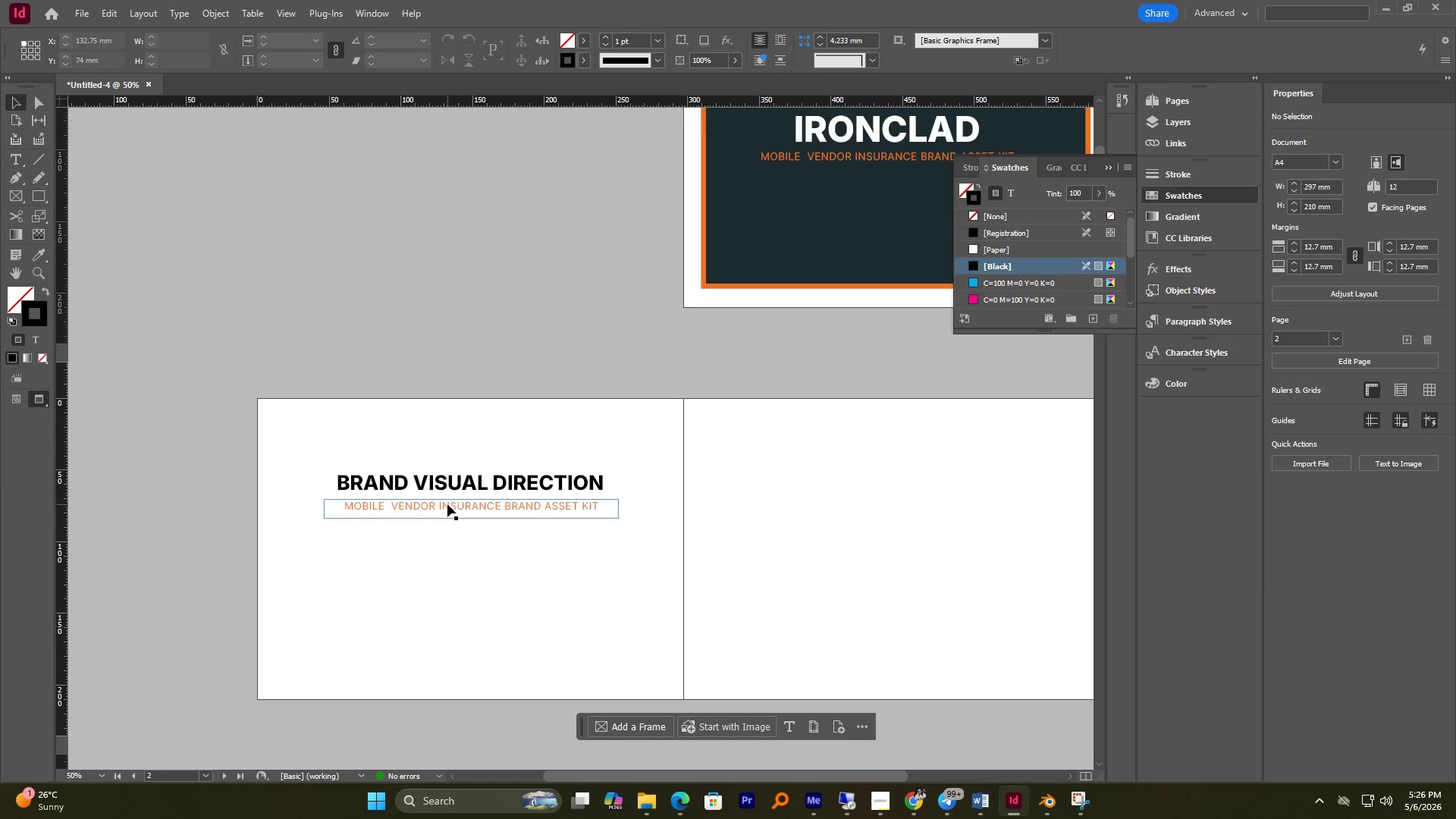 
left_click([475, 557])
 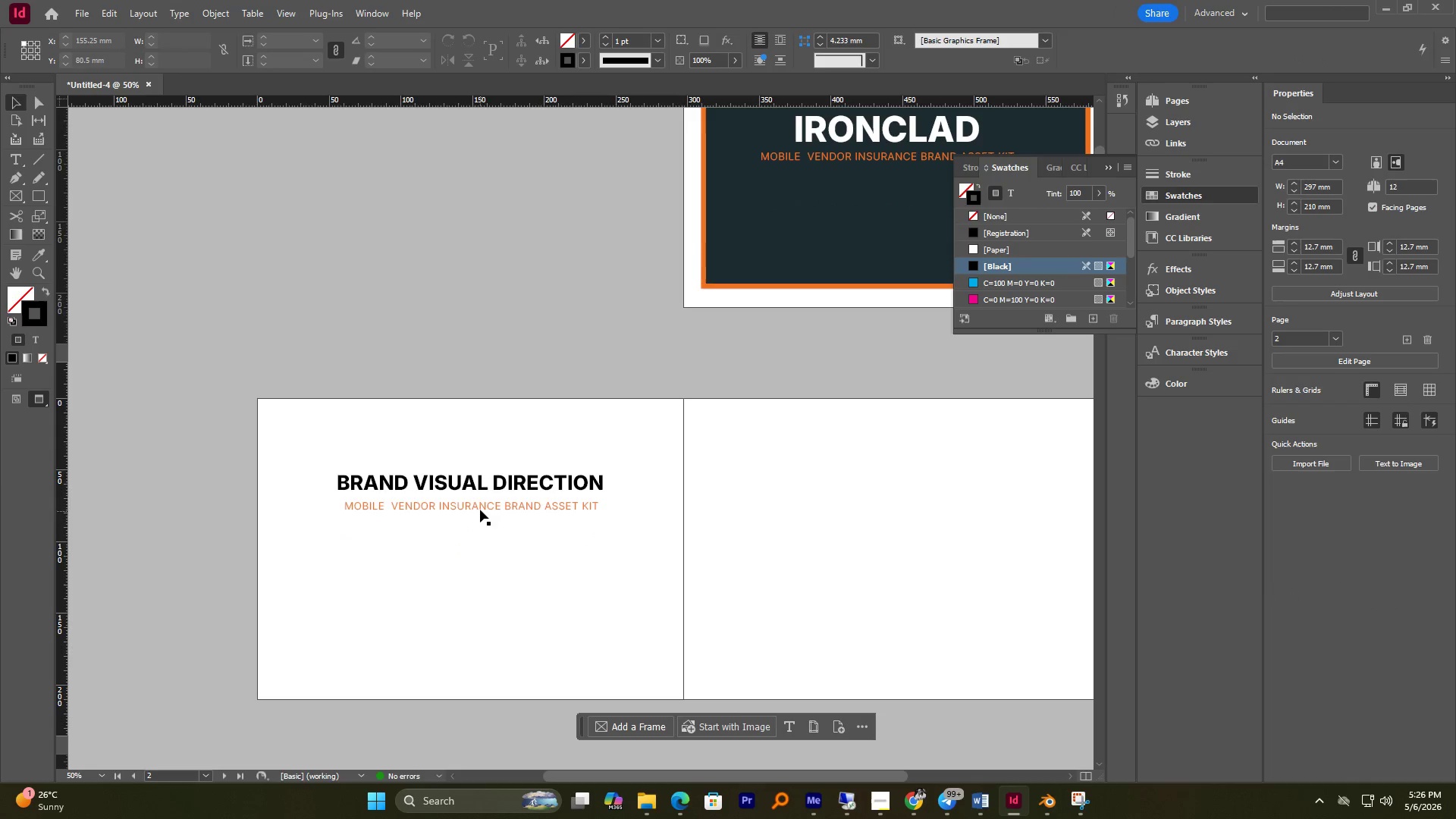 
left_click([482, 506])
 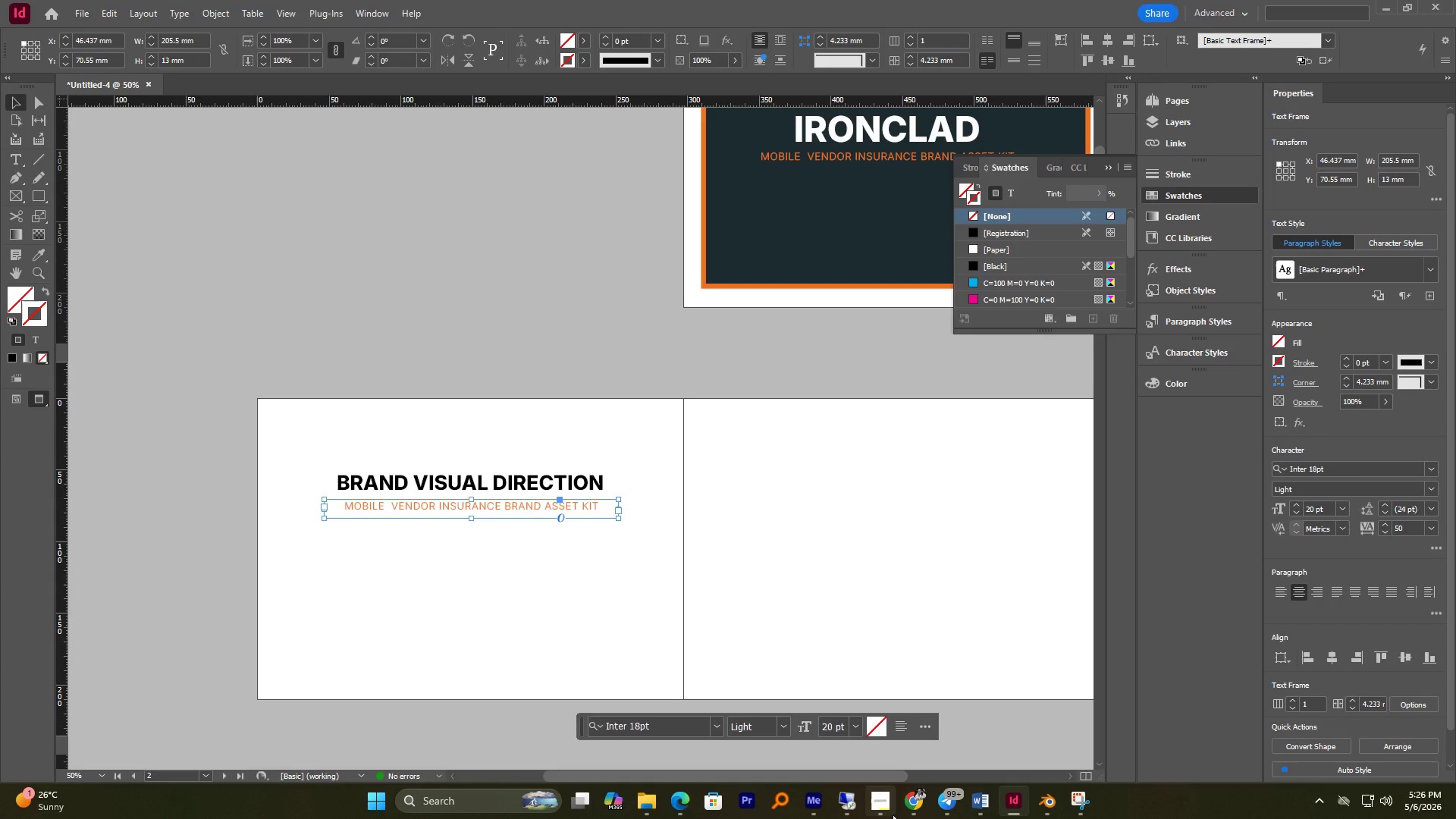 
left_click([981, 800])
 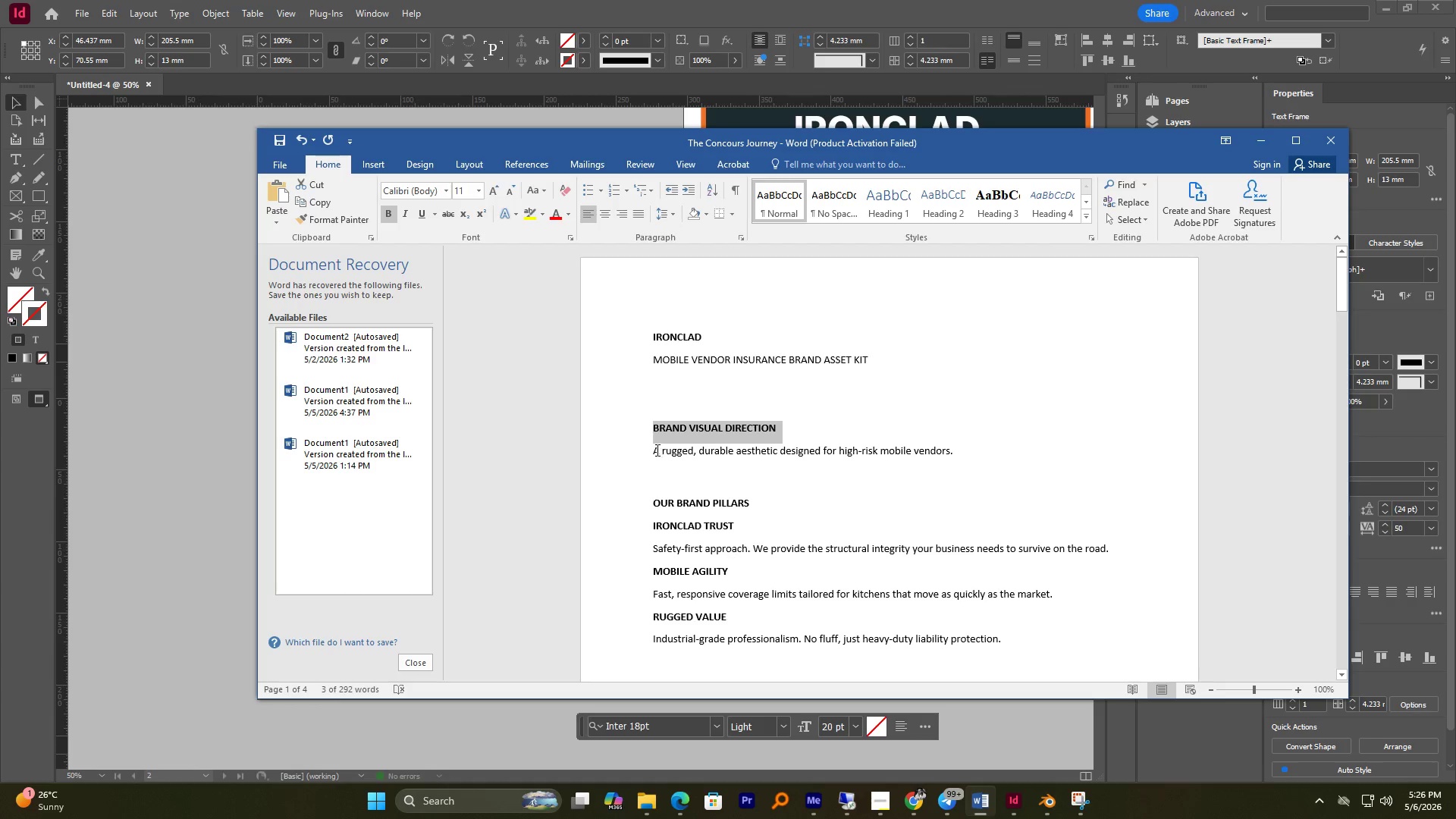 
left_click_drag(start_coordinate=[654, 450], to_coordinate=[963, 457])
 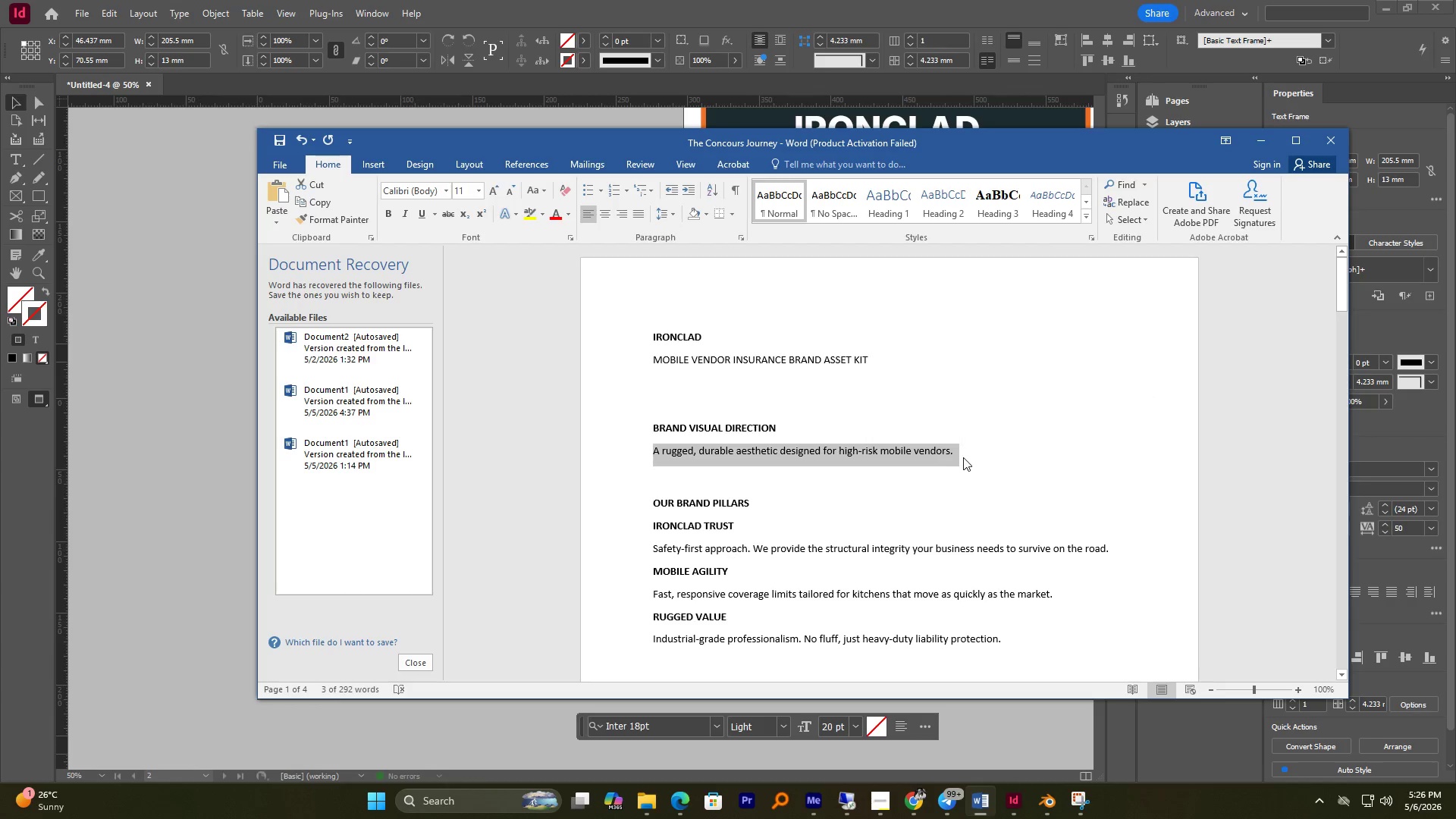 
key(Control+C)
 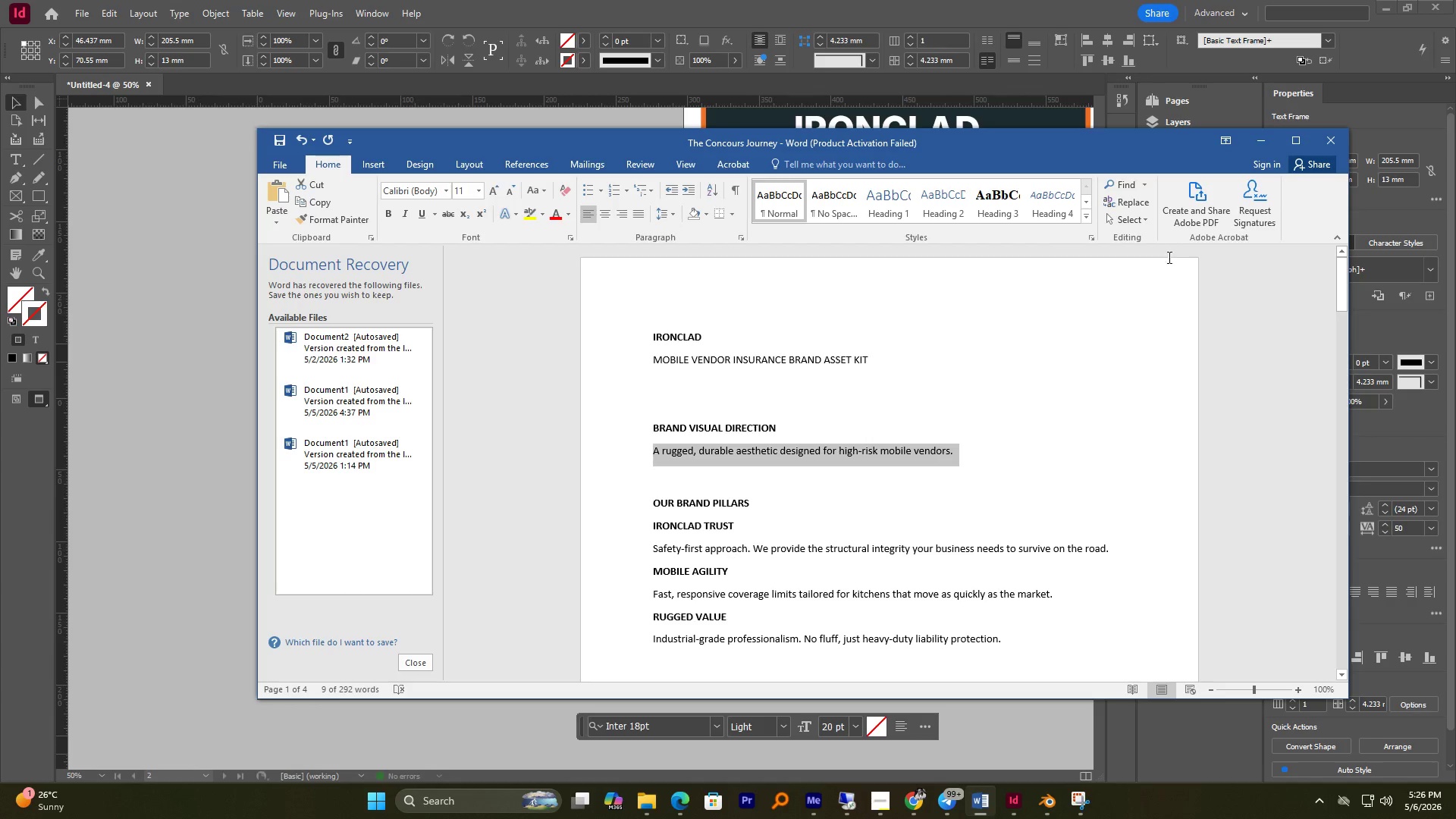 
key(Control+C)
 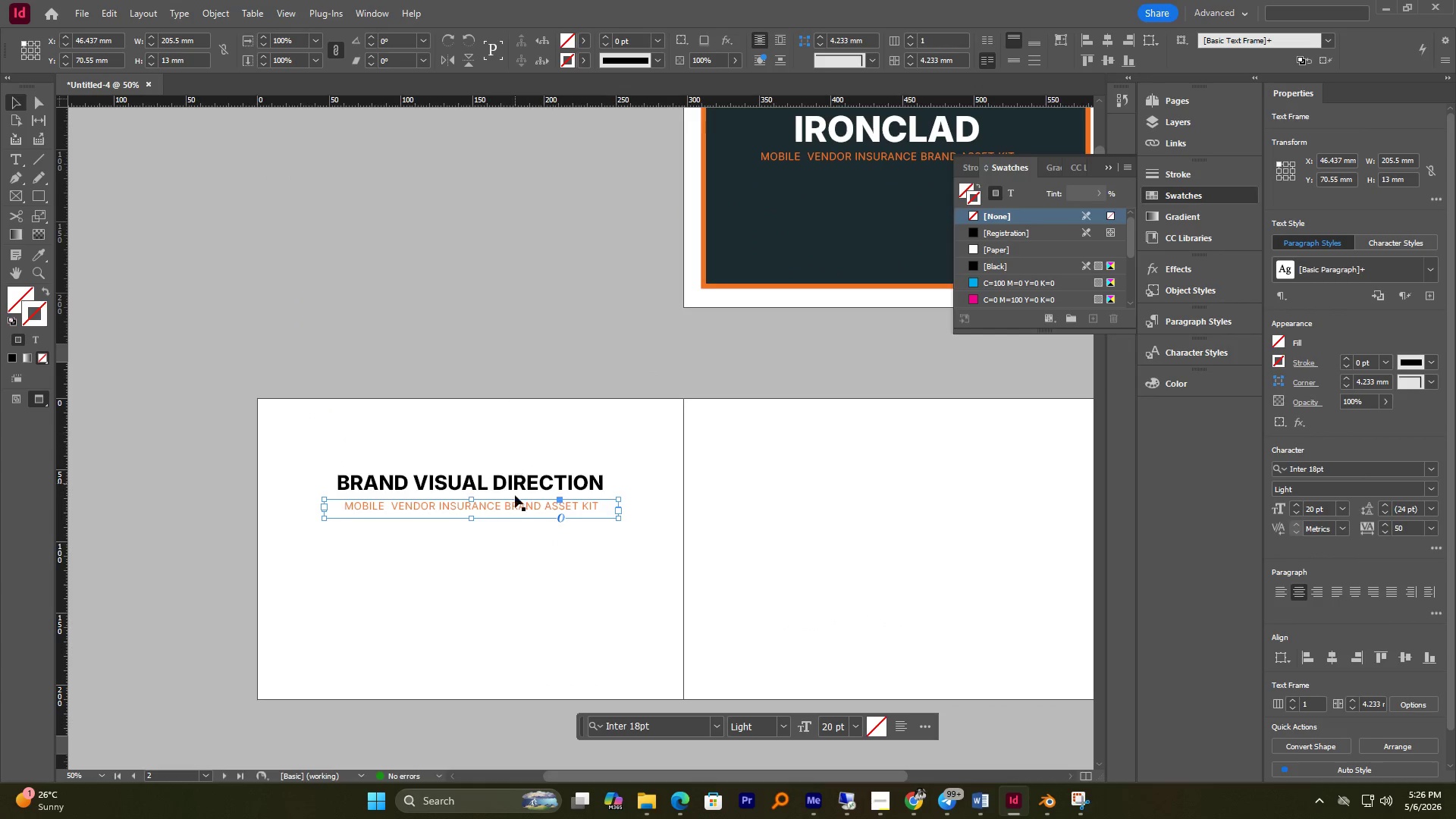 
double_click([516, 504])
 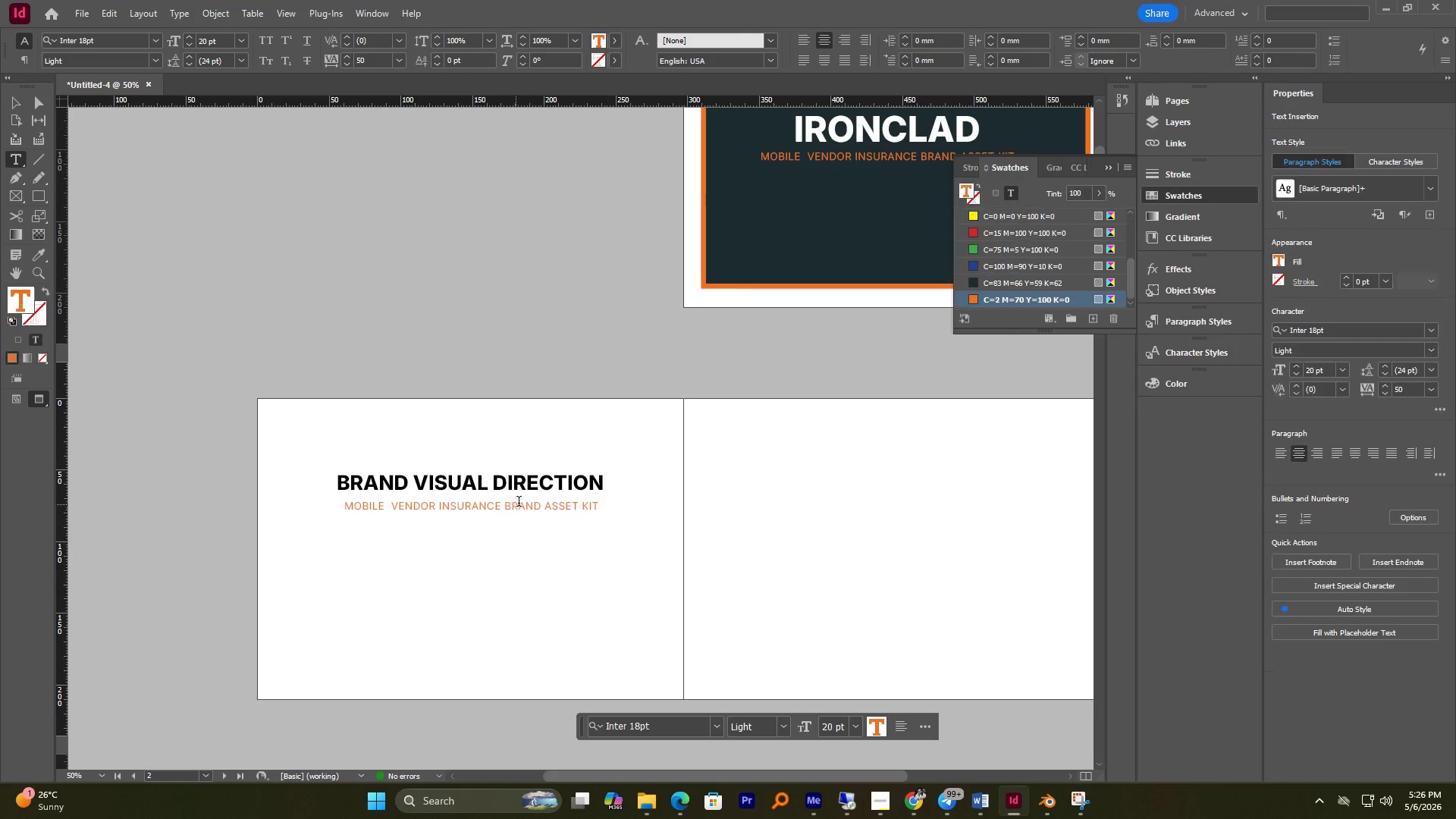 
key(Control+A)
 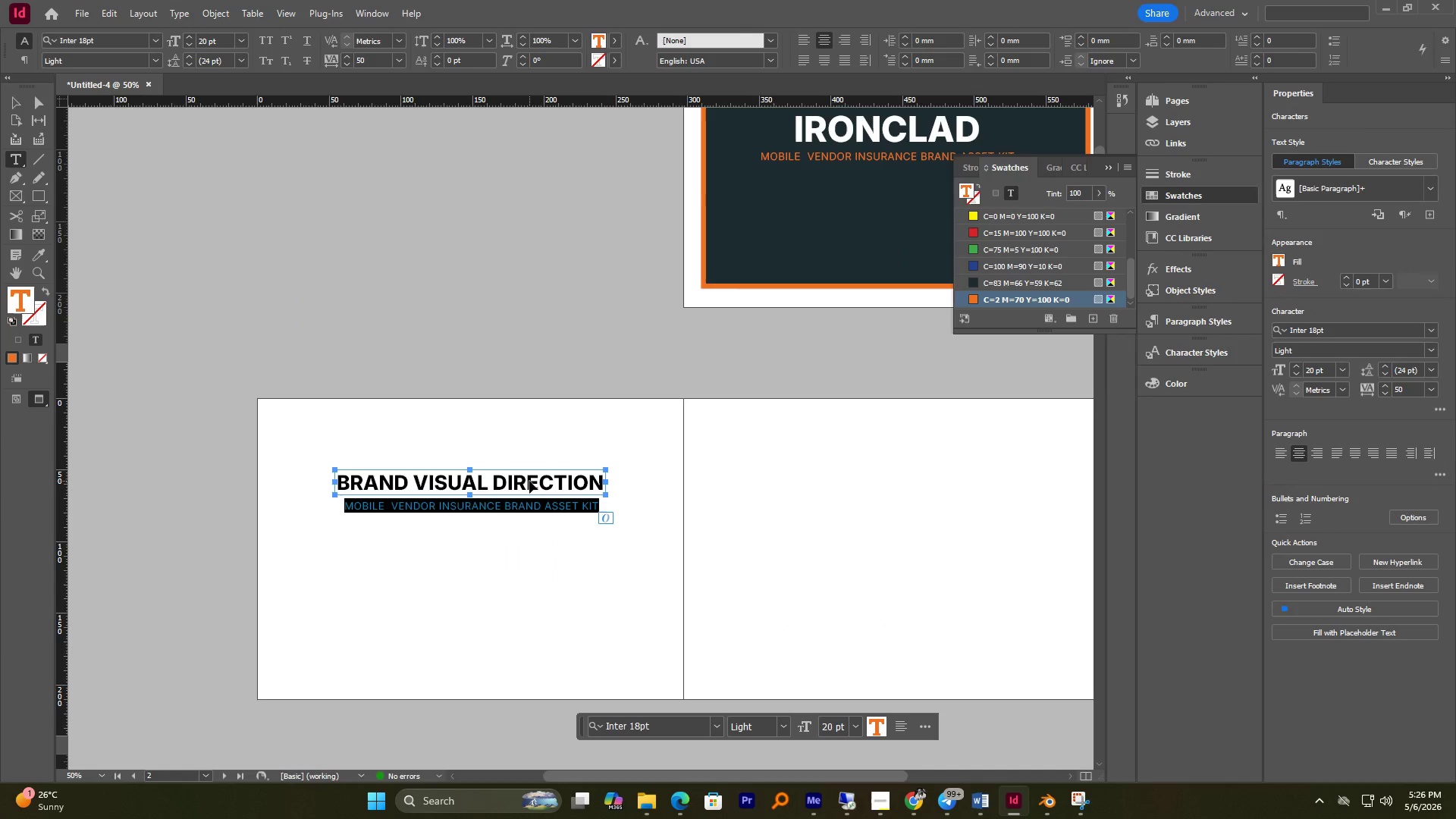 
key(Control+V)
 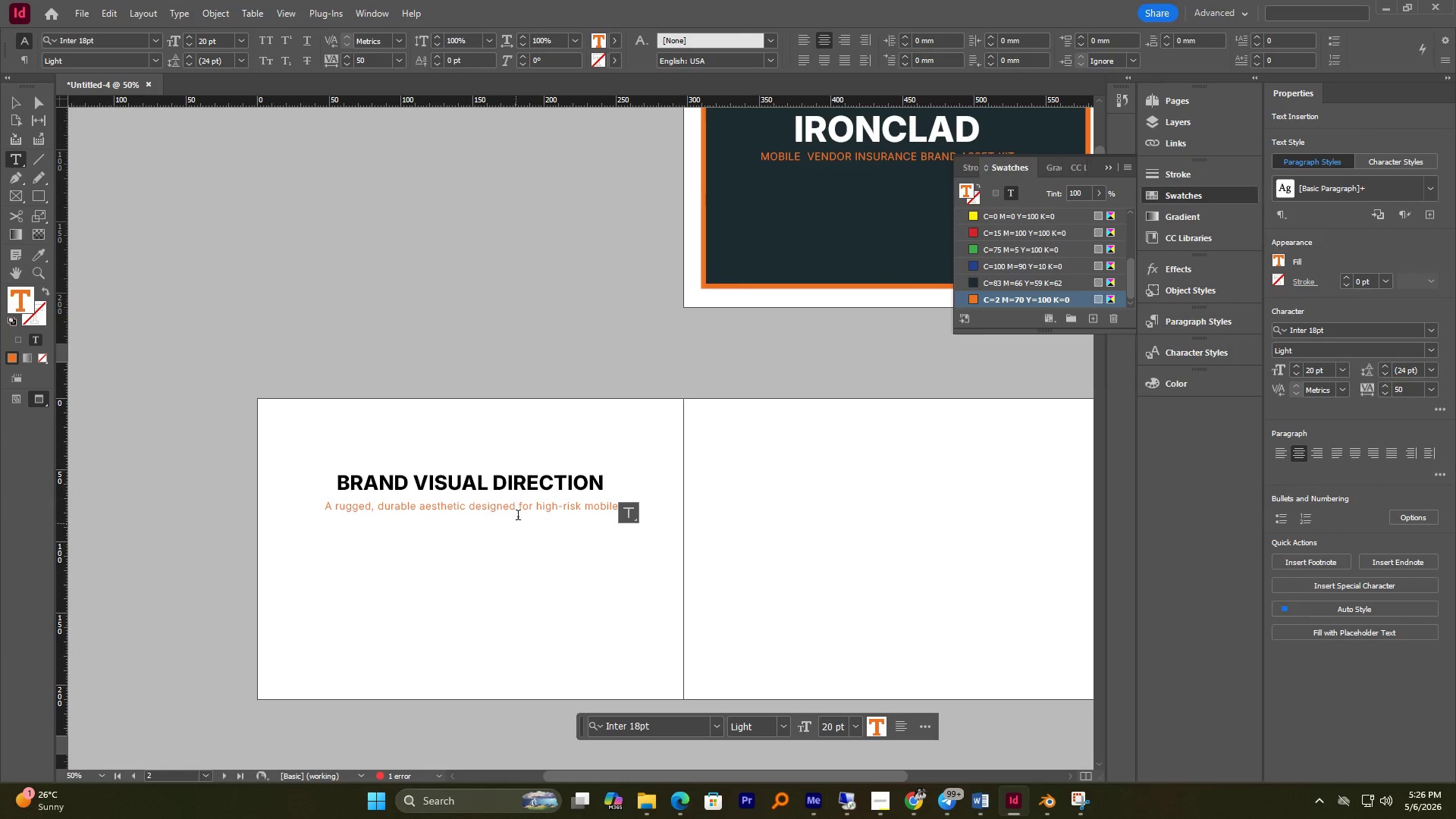 
left_click([525, 507])
 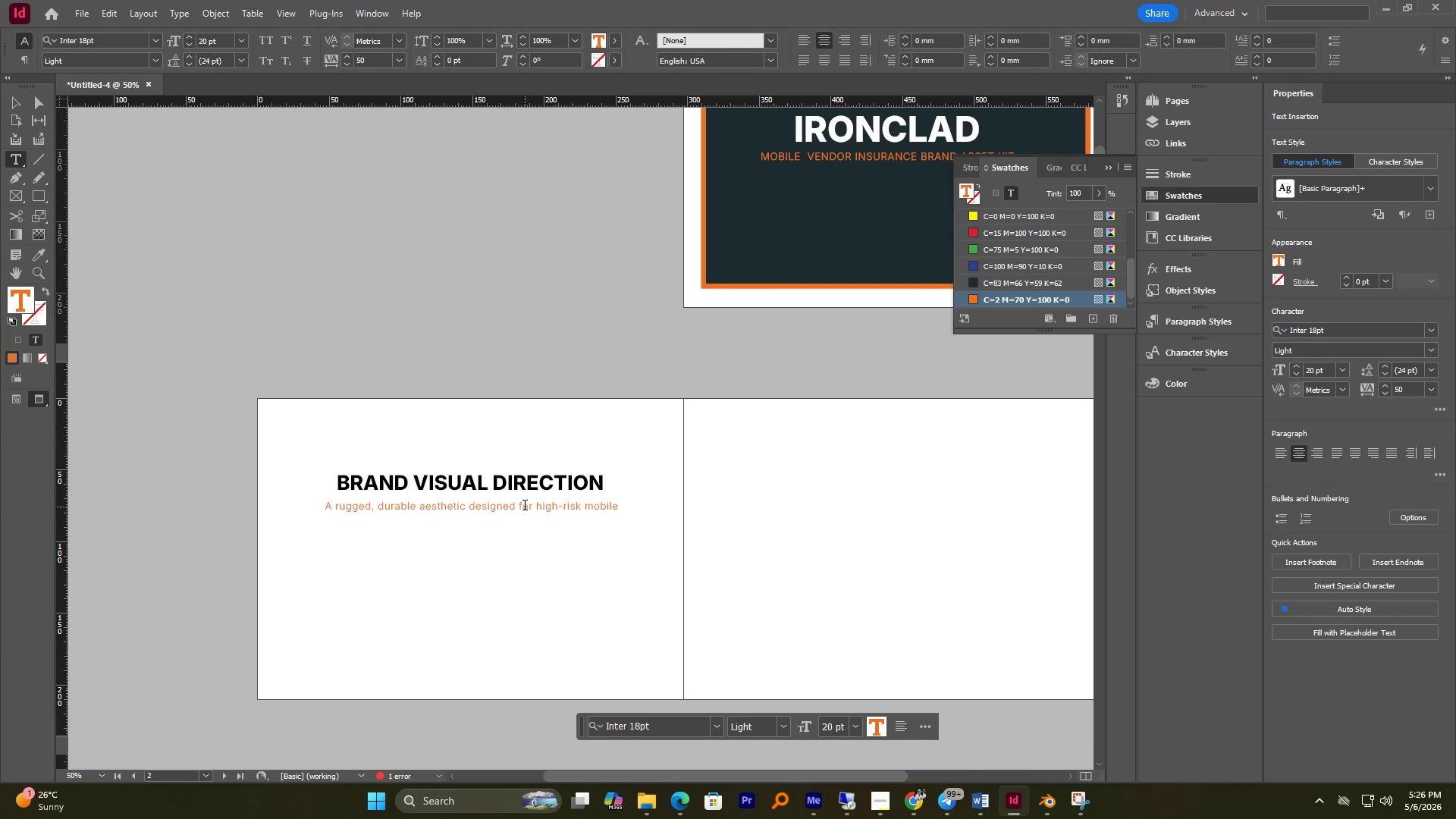 
key(Control+A)
 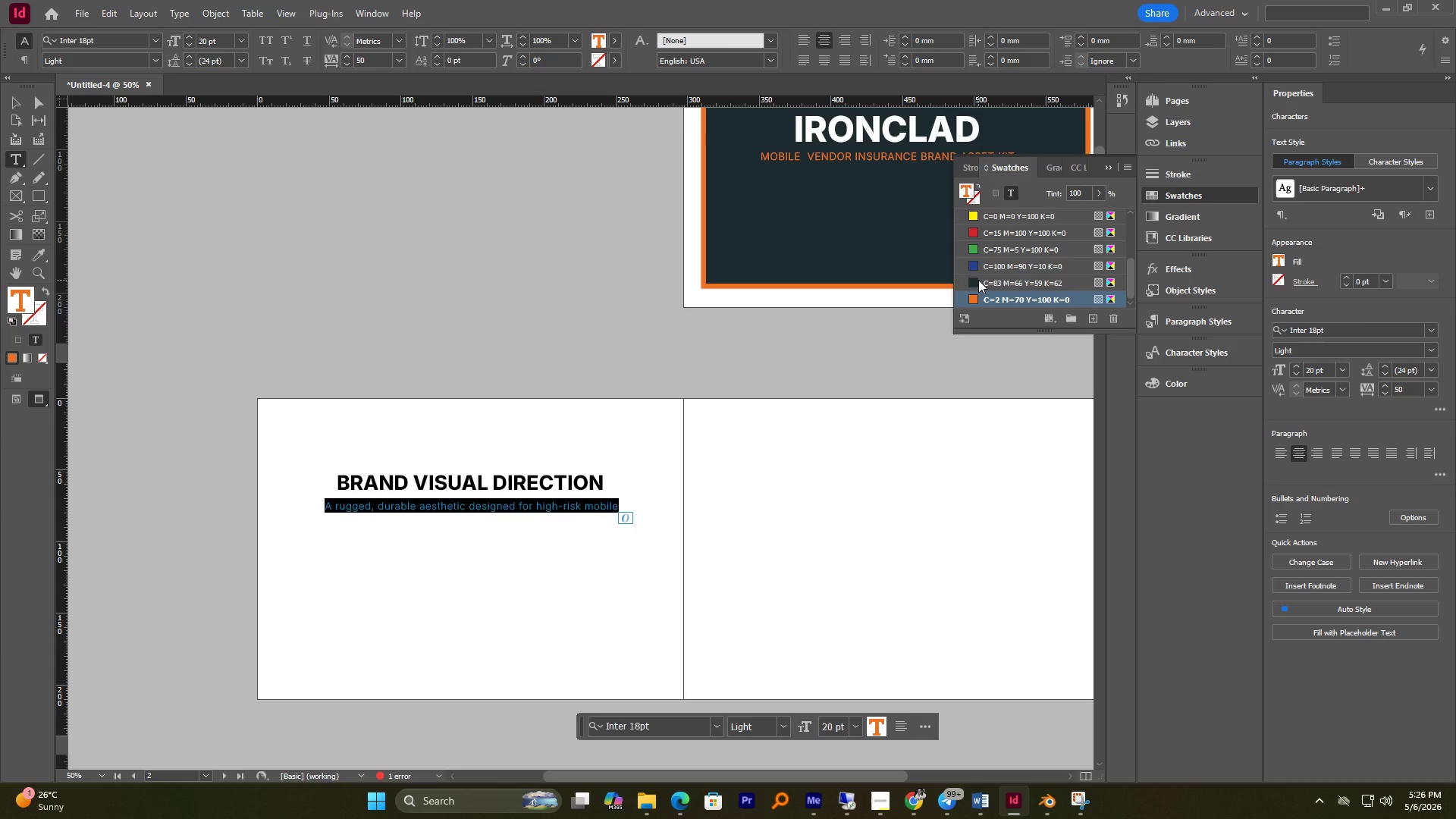 
wait(7.88)
 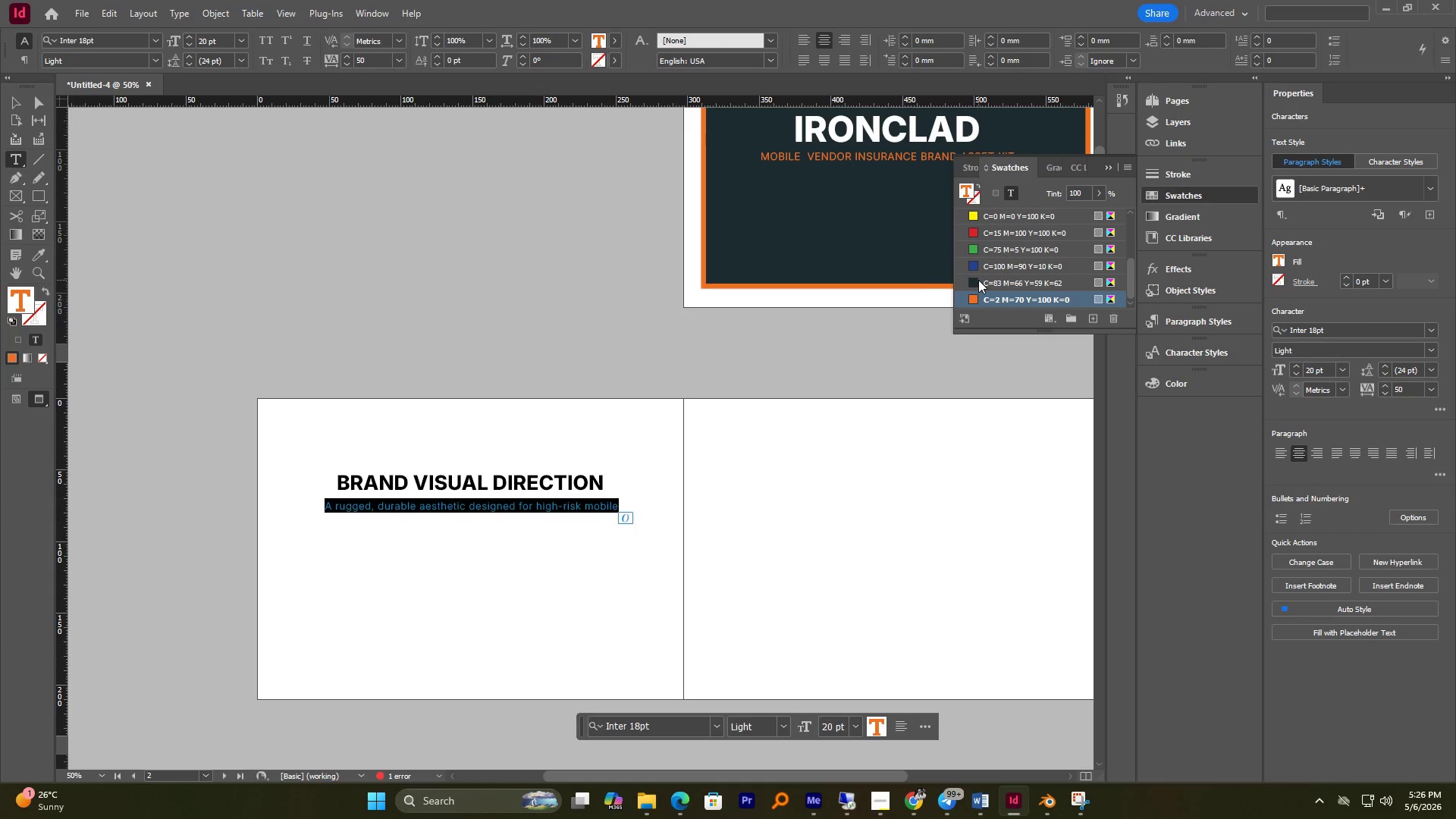 
left_click([974, 284])
 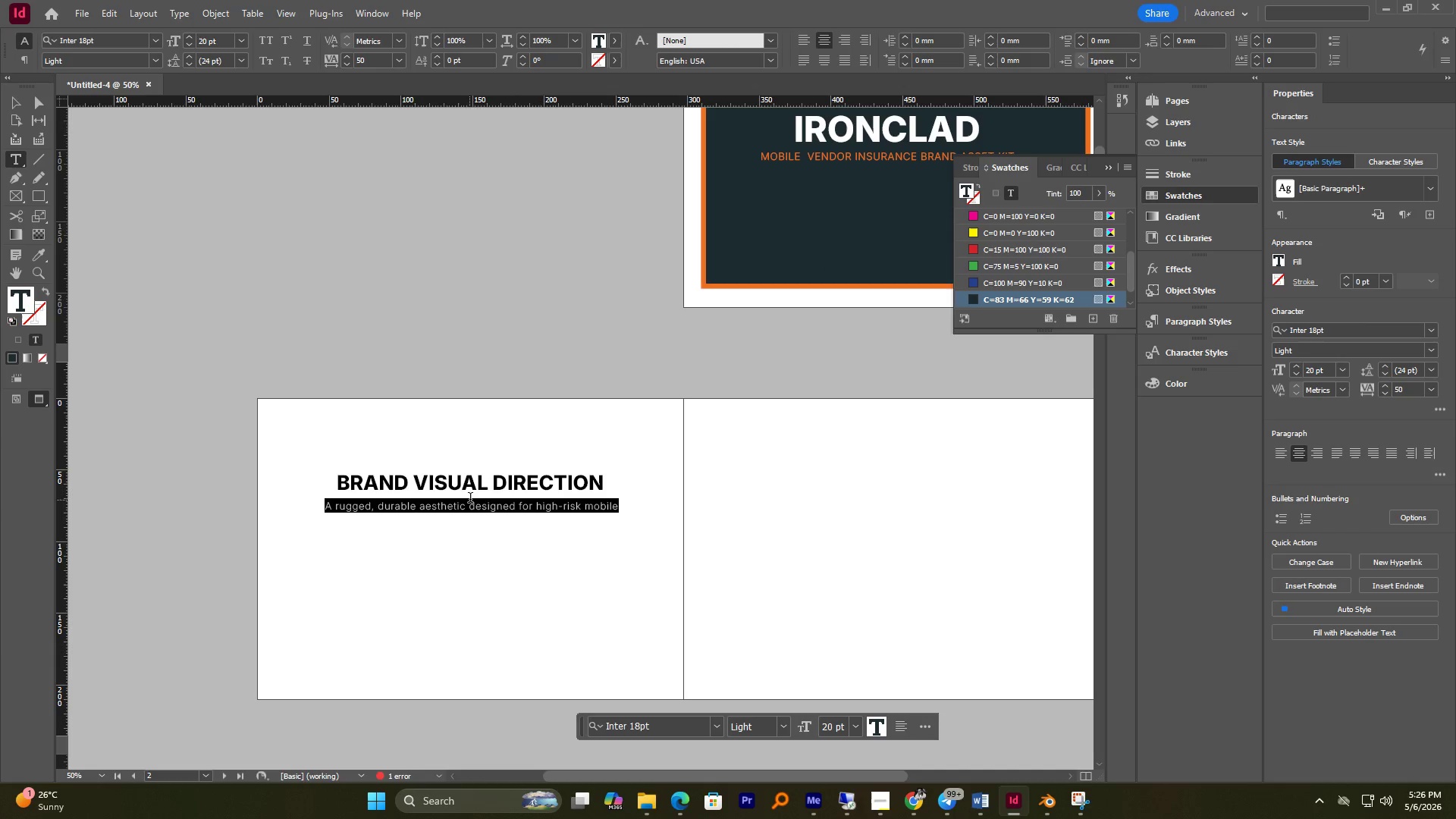 
left_click([475, 486])
 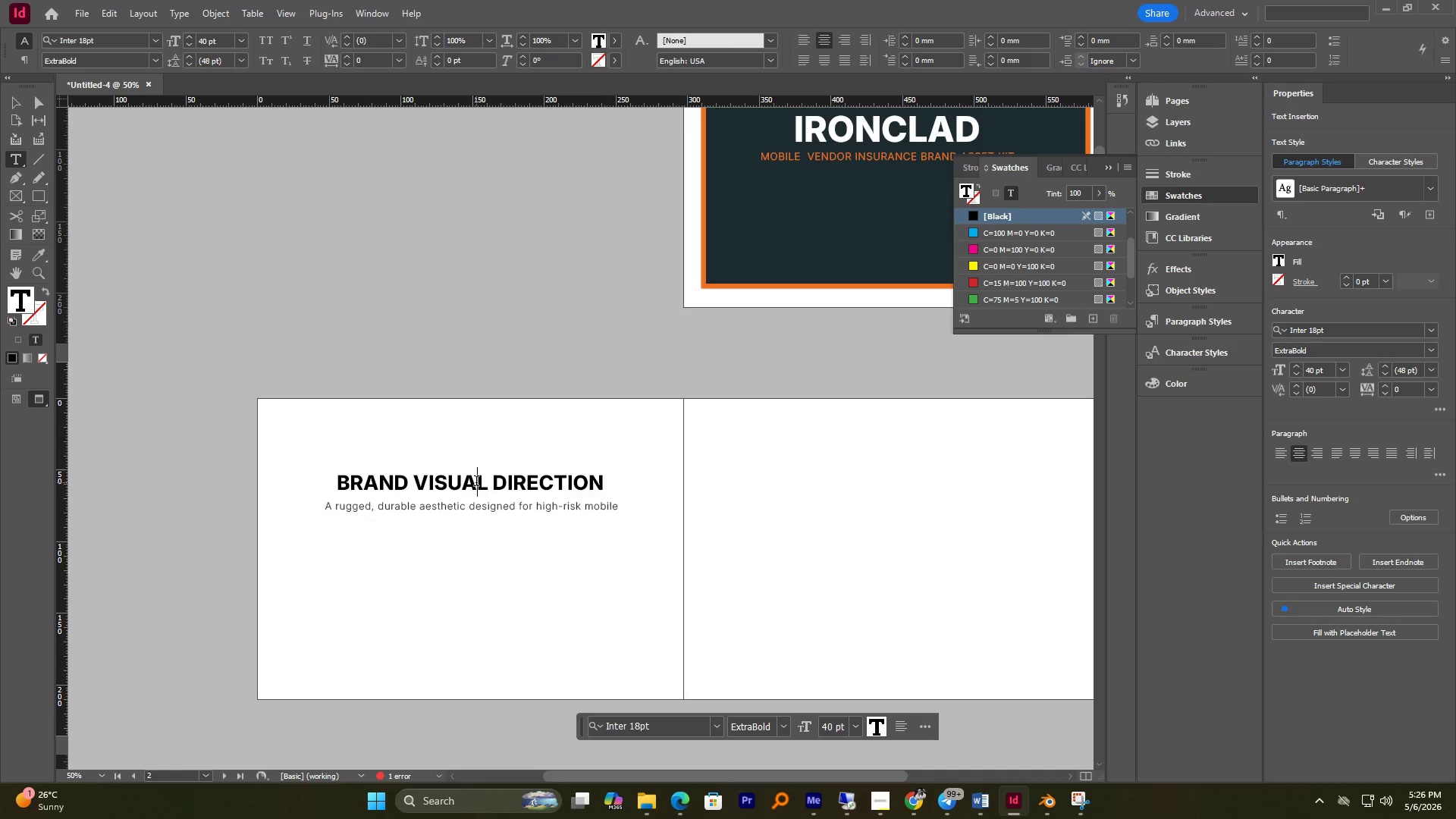 
key(Control+A)
 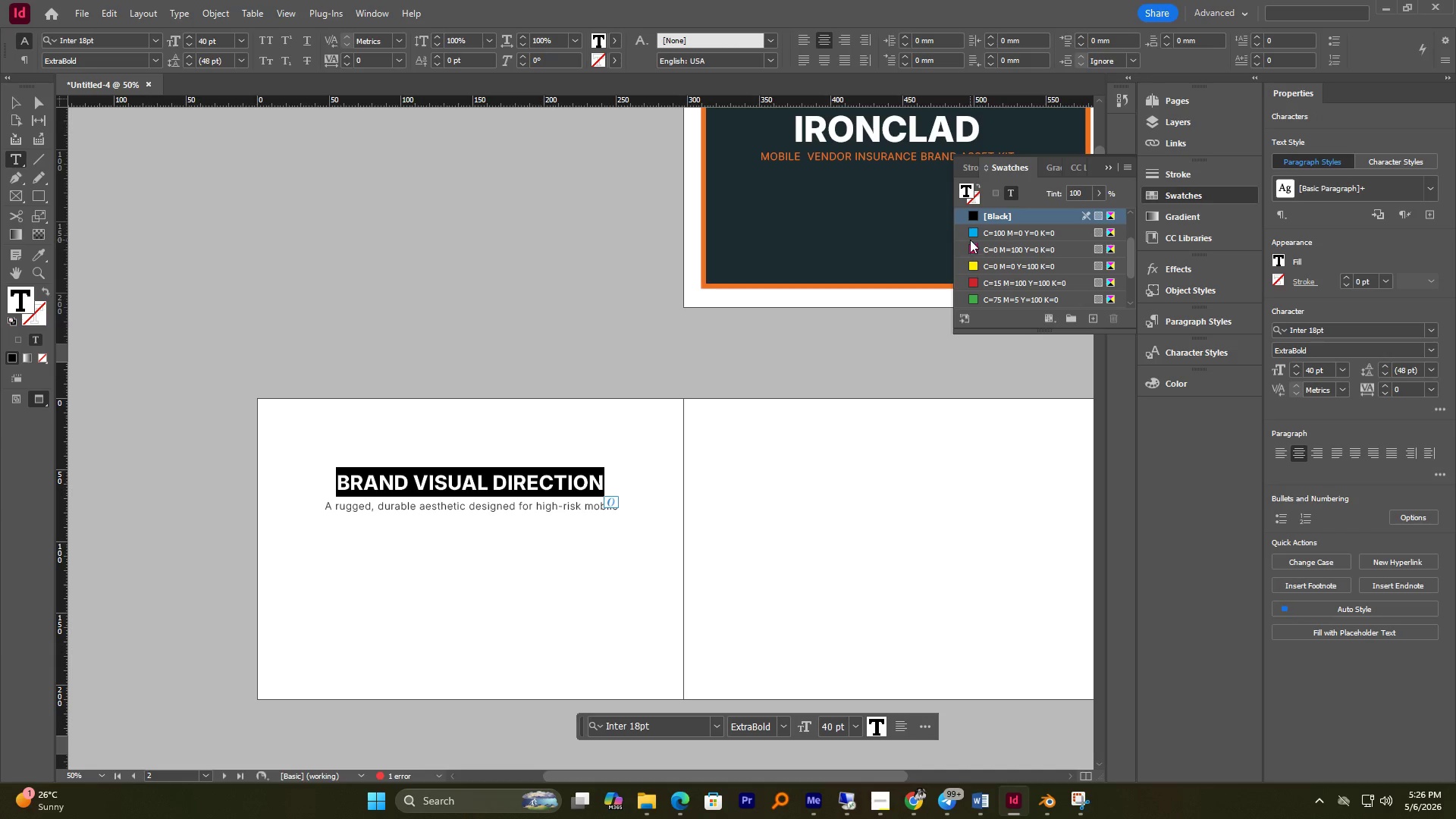 
scroll: coordinate [979, 273], scroll_direction: down, amount: 3.0
 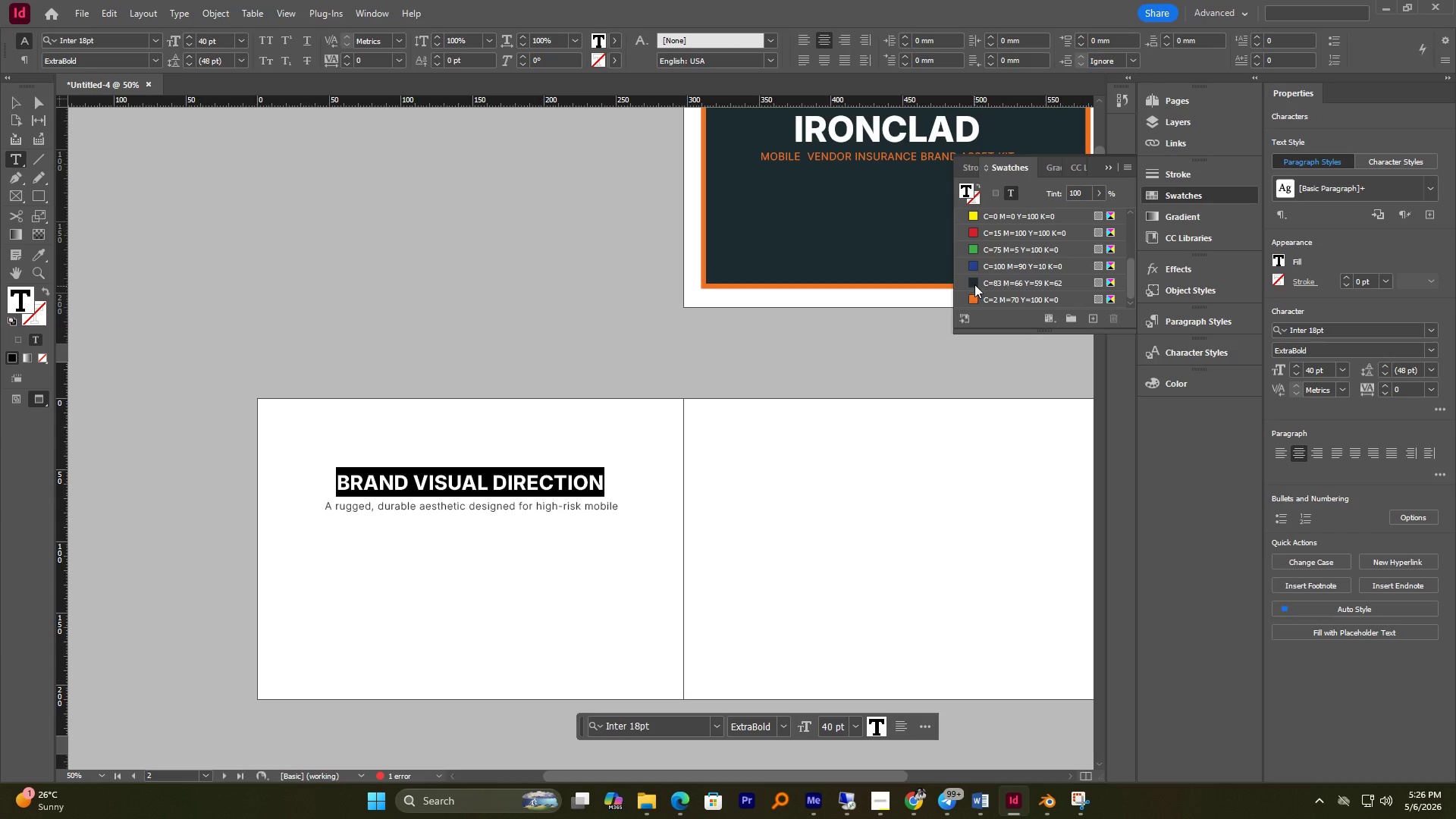 
left_click([974, 284])
 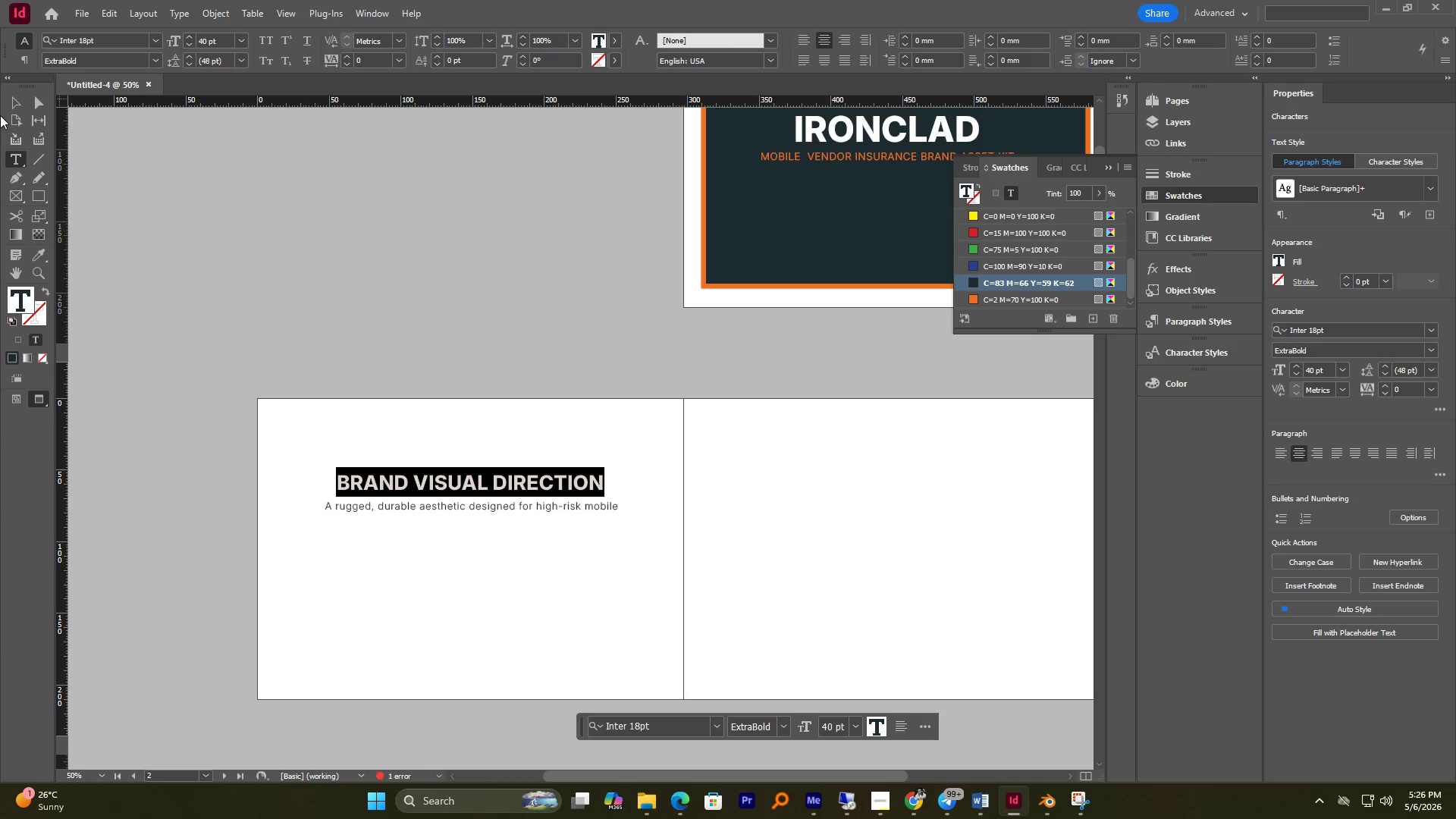 
left_click([13, 106])
 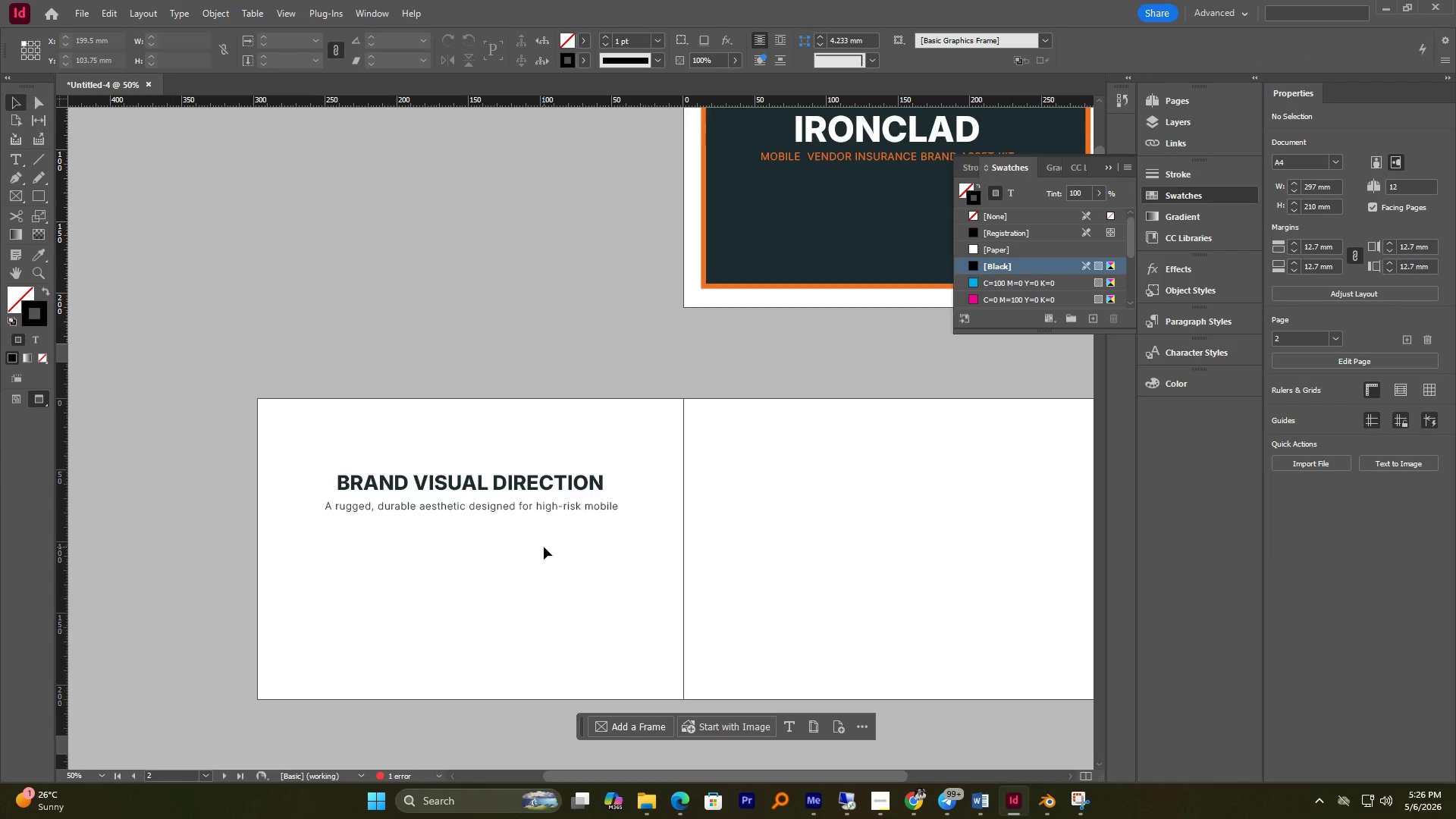 
hold_key(key=AltLeft, duration=2.42)
 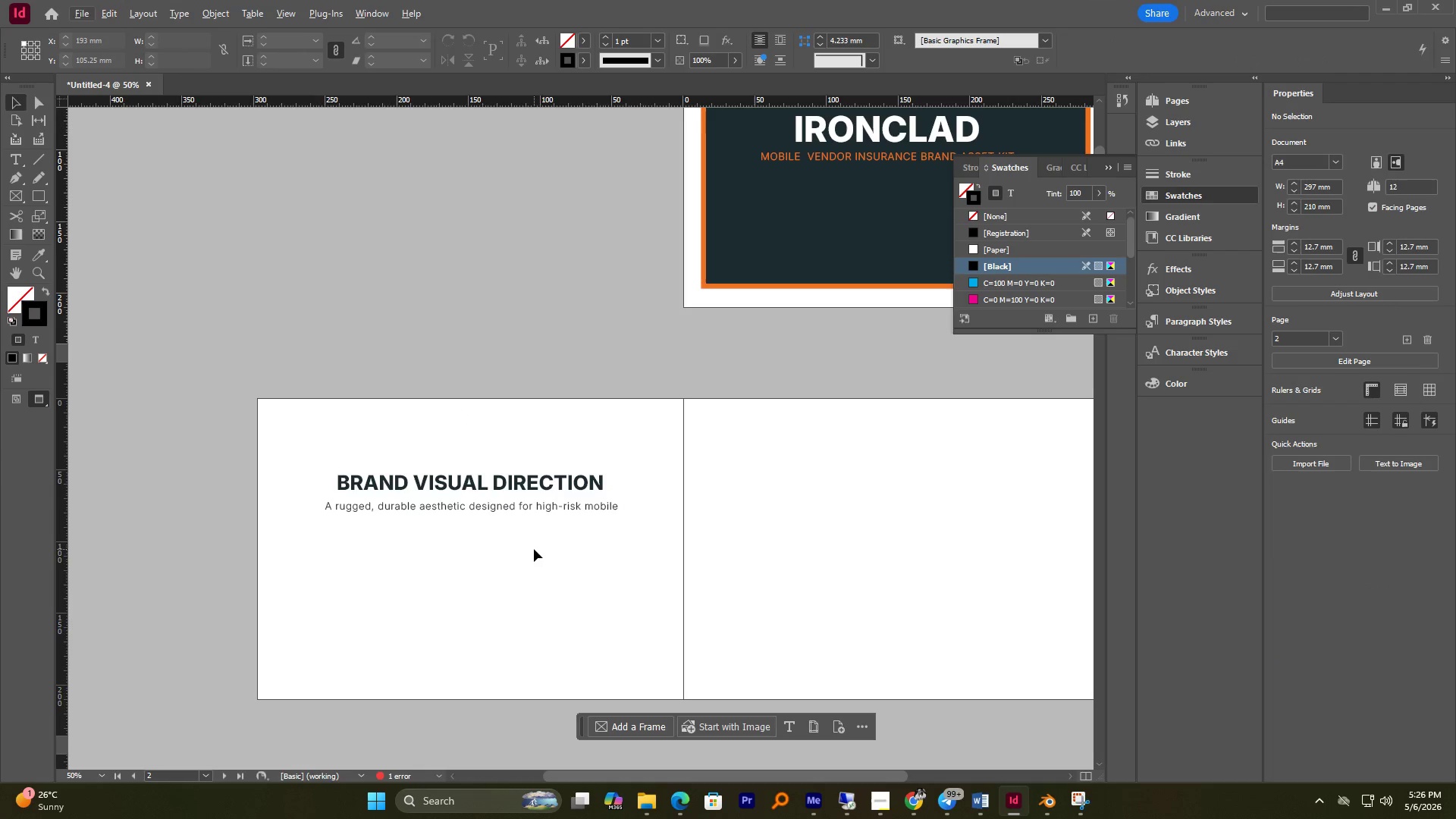 
left_click([534, 549])
 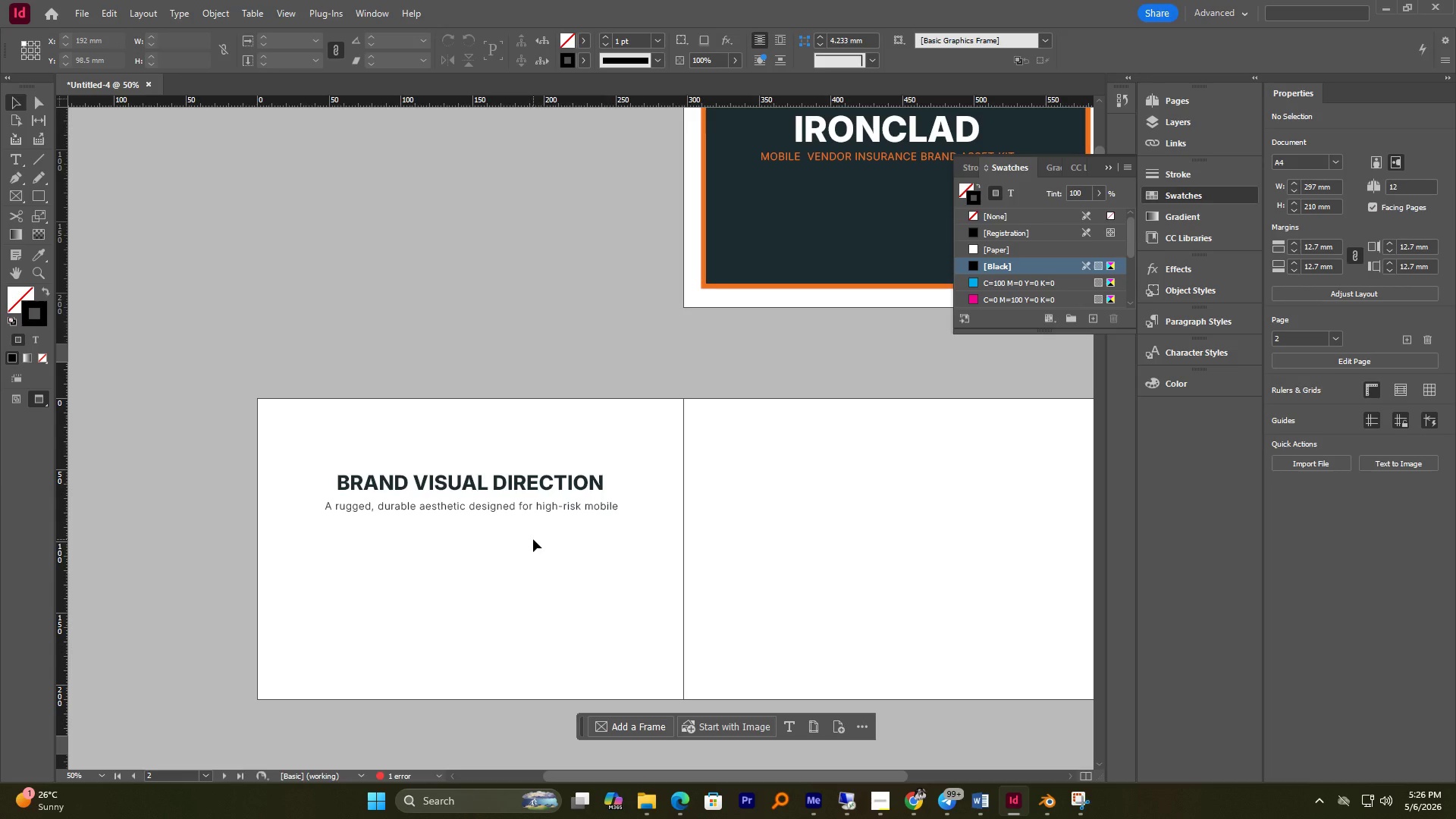 
left_click([528, 513])
 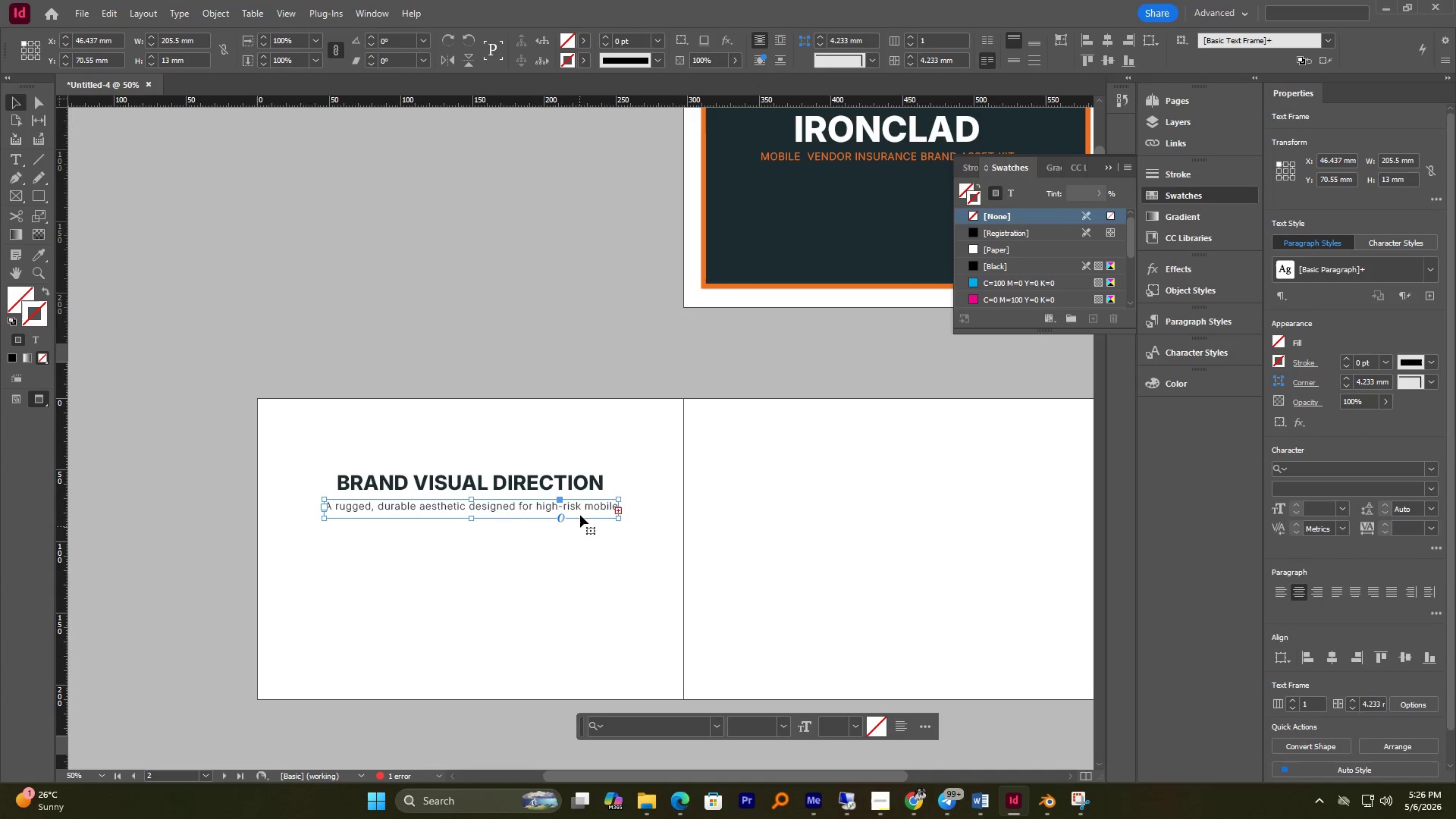 
left_click_drag(start_coordinate=[619, 518], to_coordinate=[637, 516])
 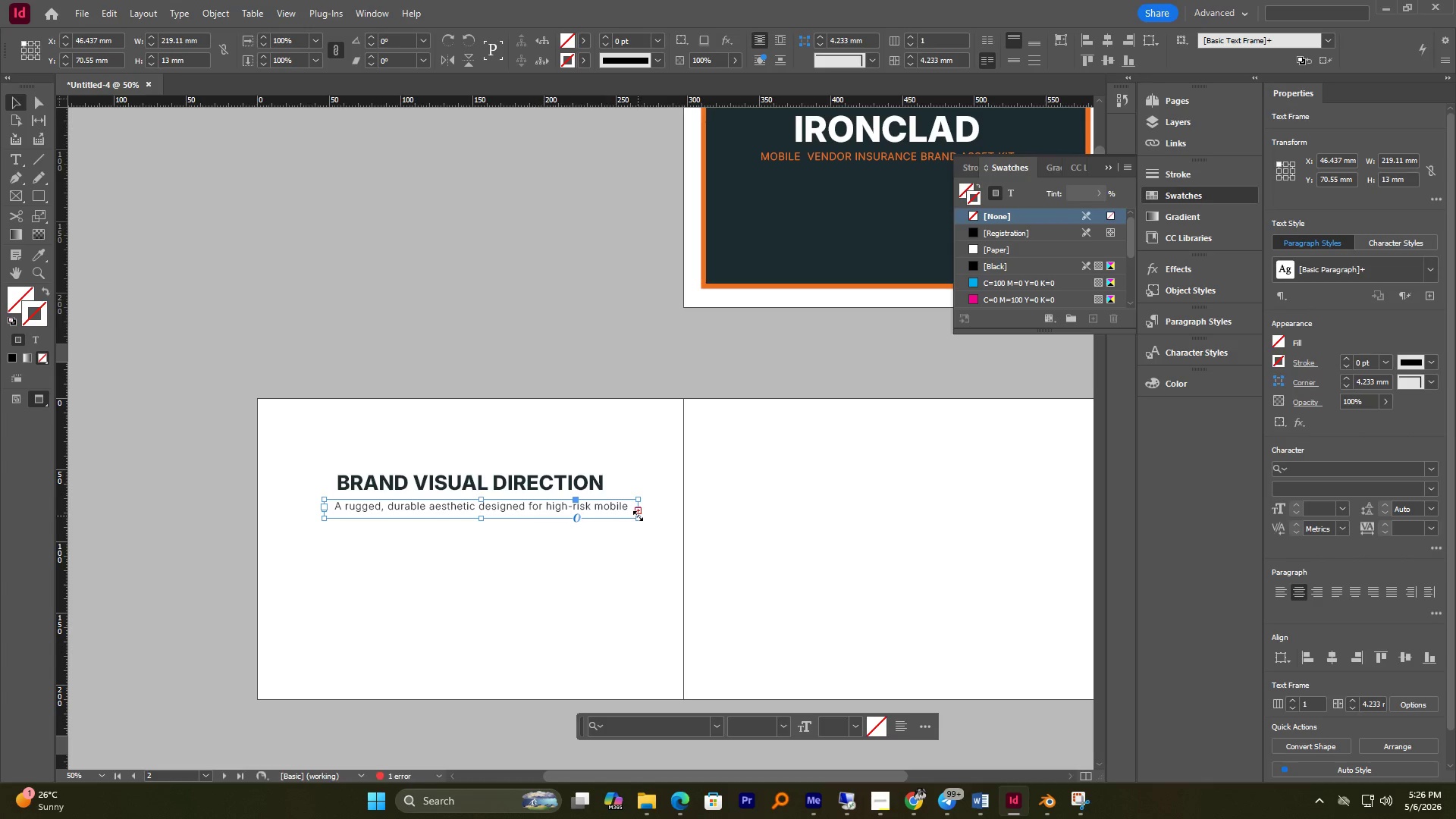 
left_click_drag(start_coordinate=[638, 516], to_coordinate=[653, 515])
 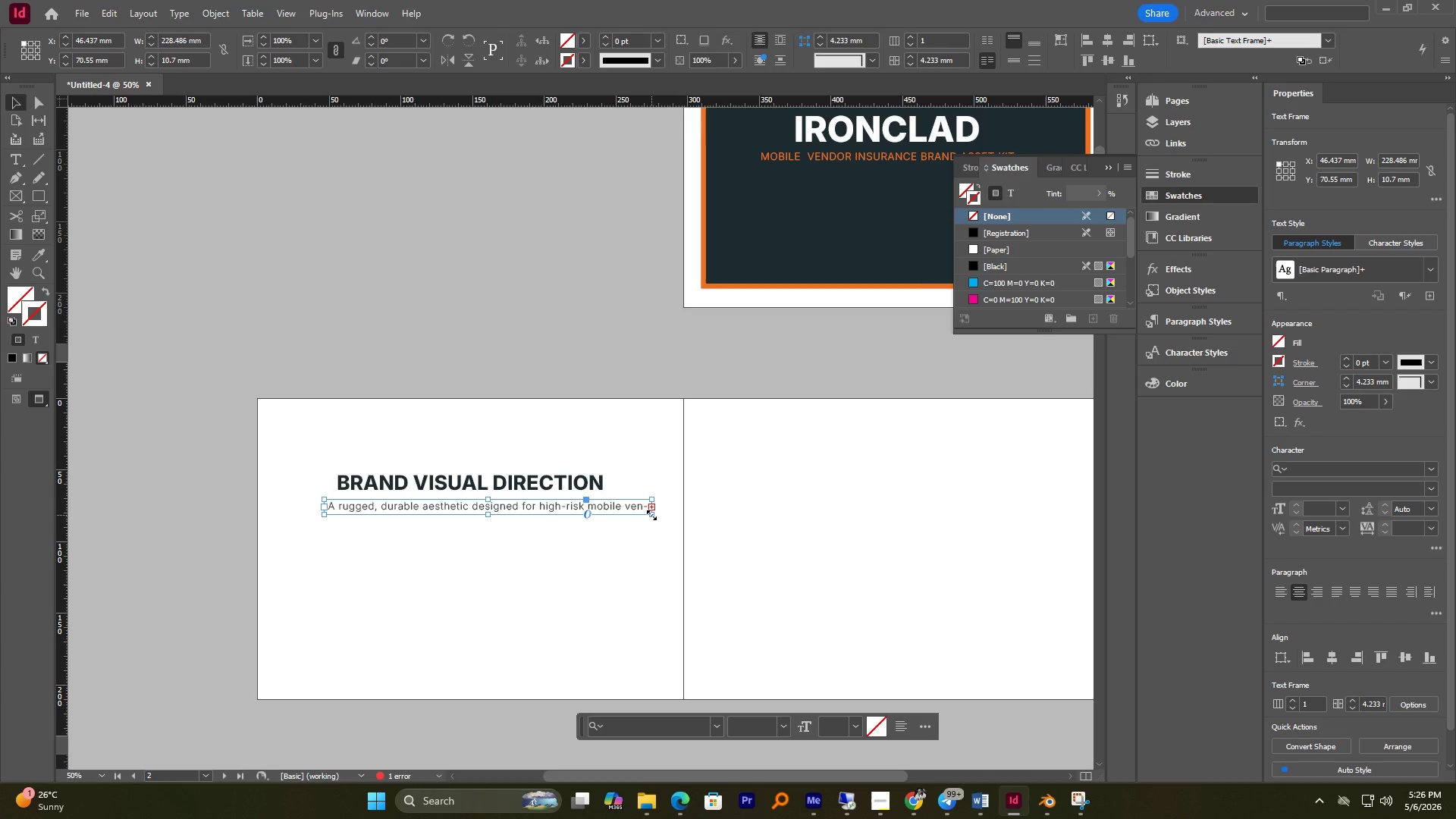 
left_click_drag(start_coordinate=[651, 515], to_coordinate=[690, 519])
 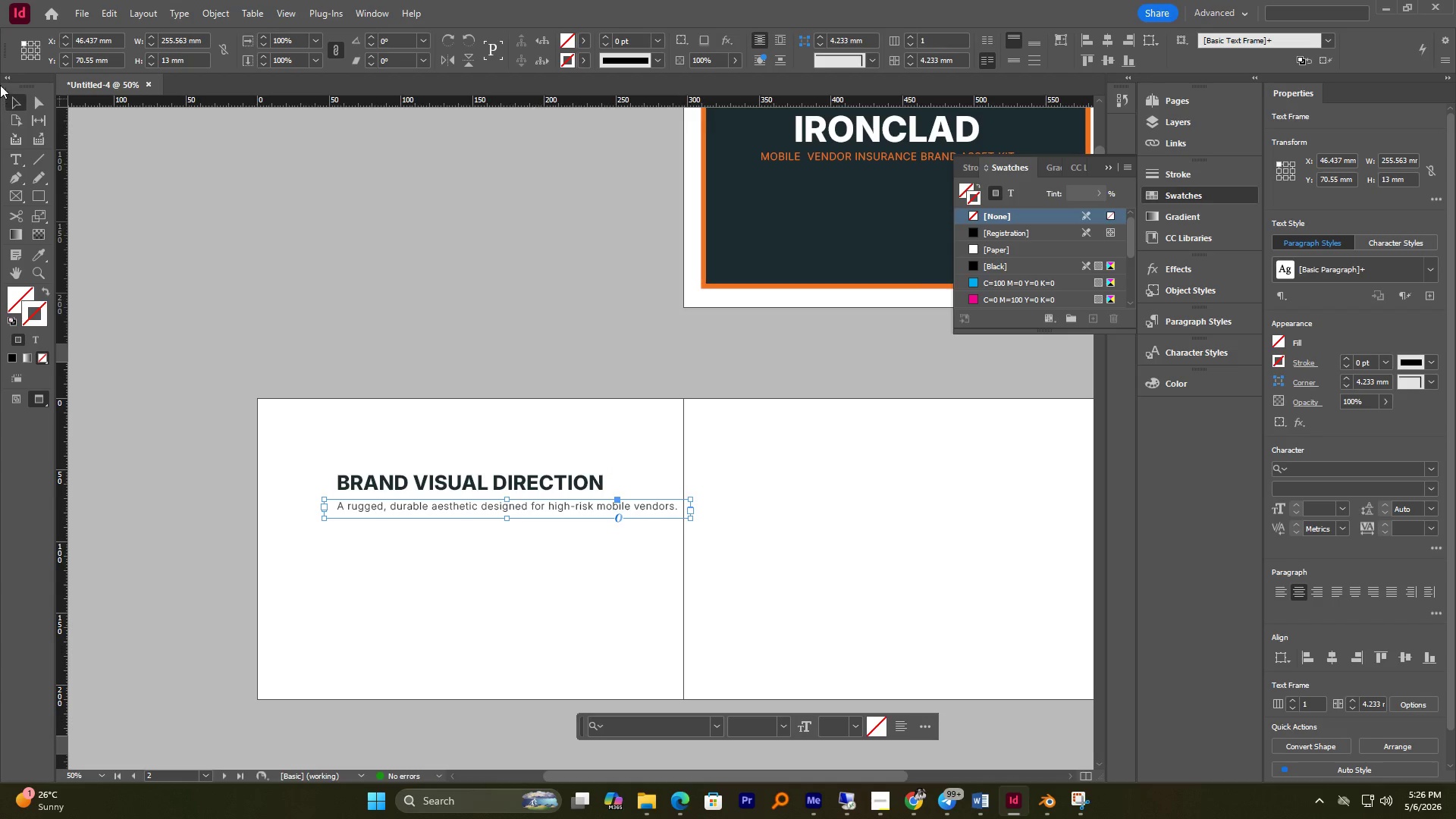 
left_click([26, 101])
 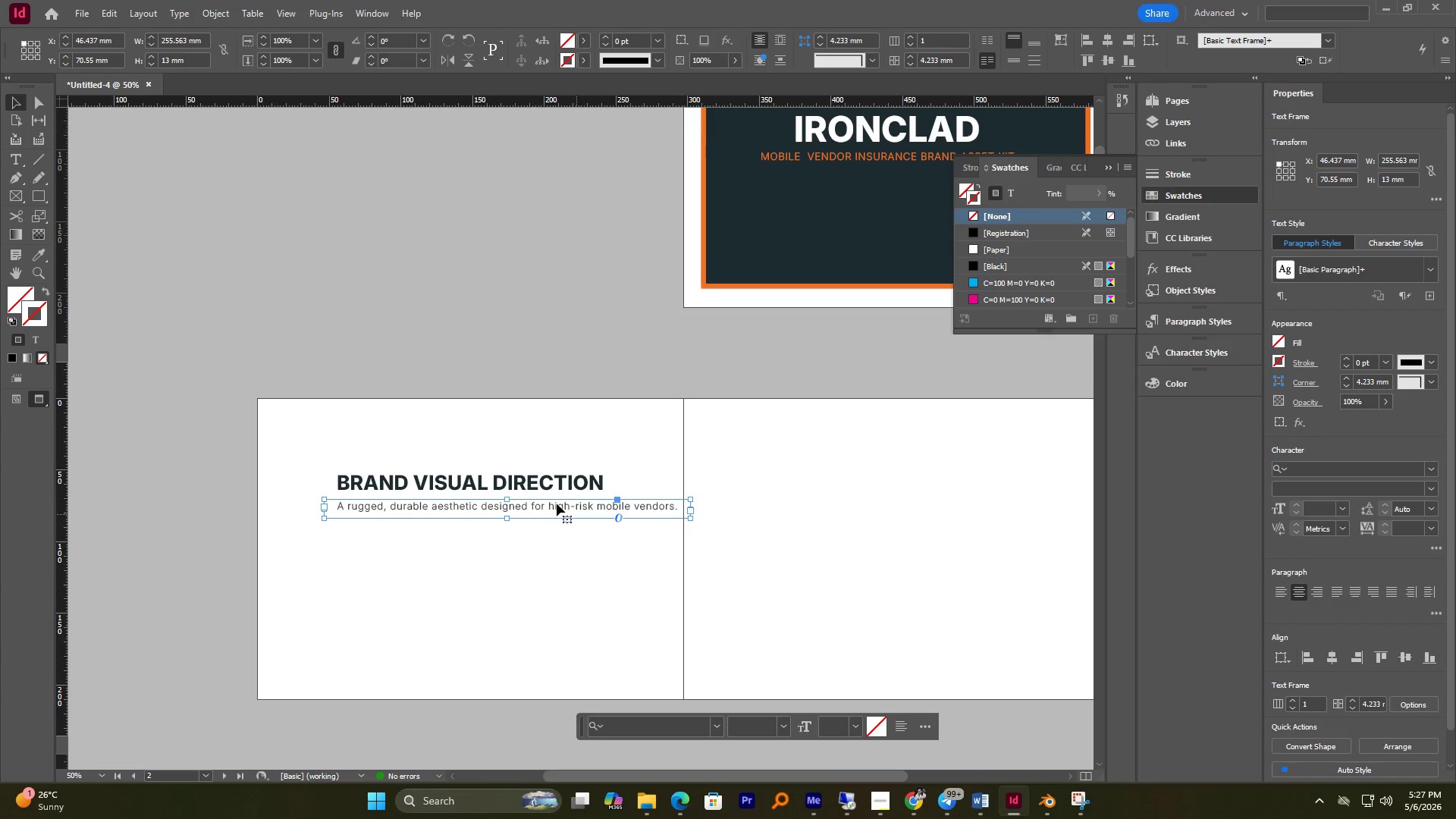 
left_click_drag(start_coordinate=[551, 502], to_coordinate=[513, 504])
 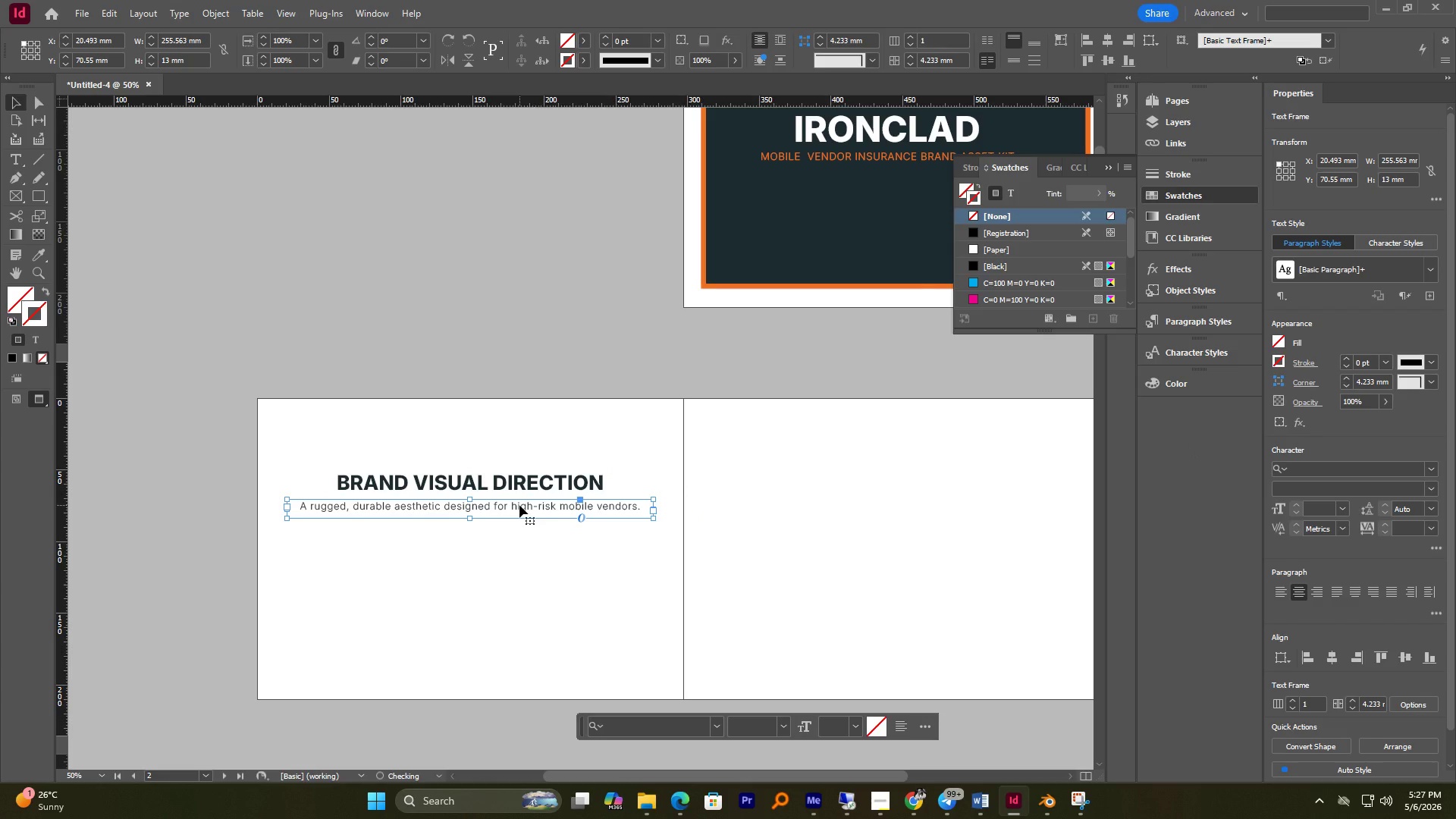 
hold_key(key=ShiftLeft, duration=1.05)
 